 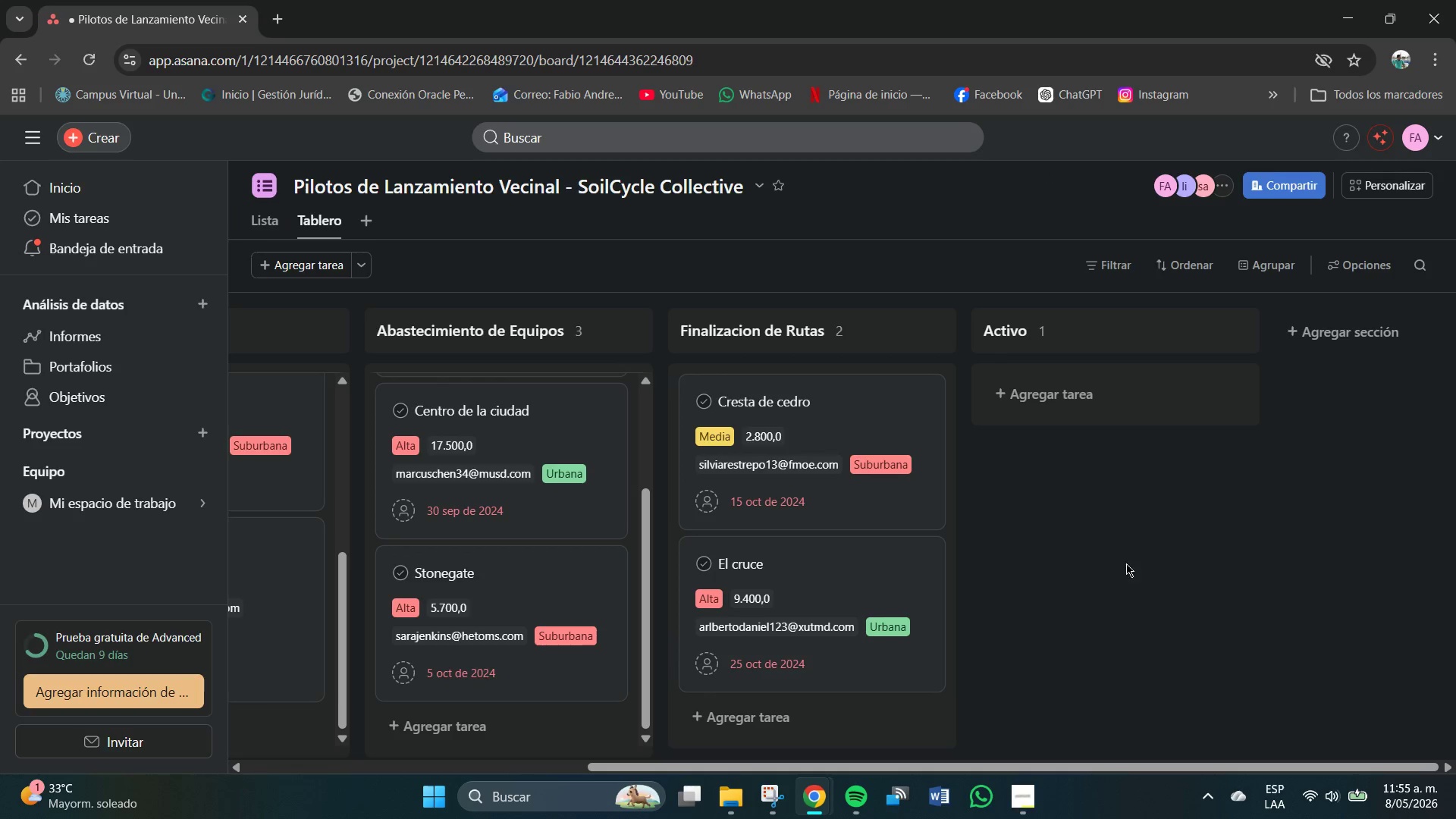 
left_click([1061, 397])
 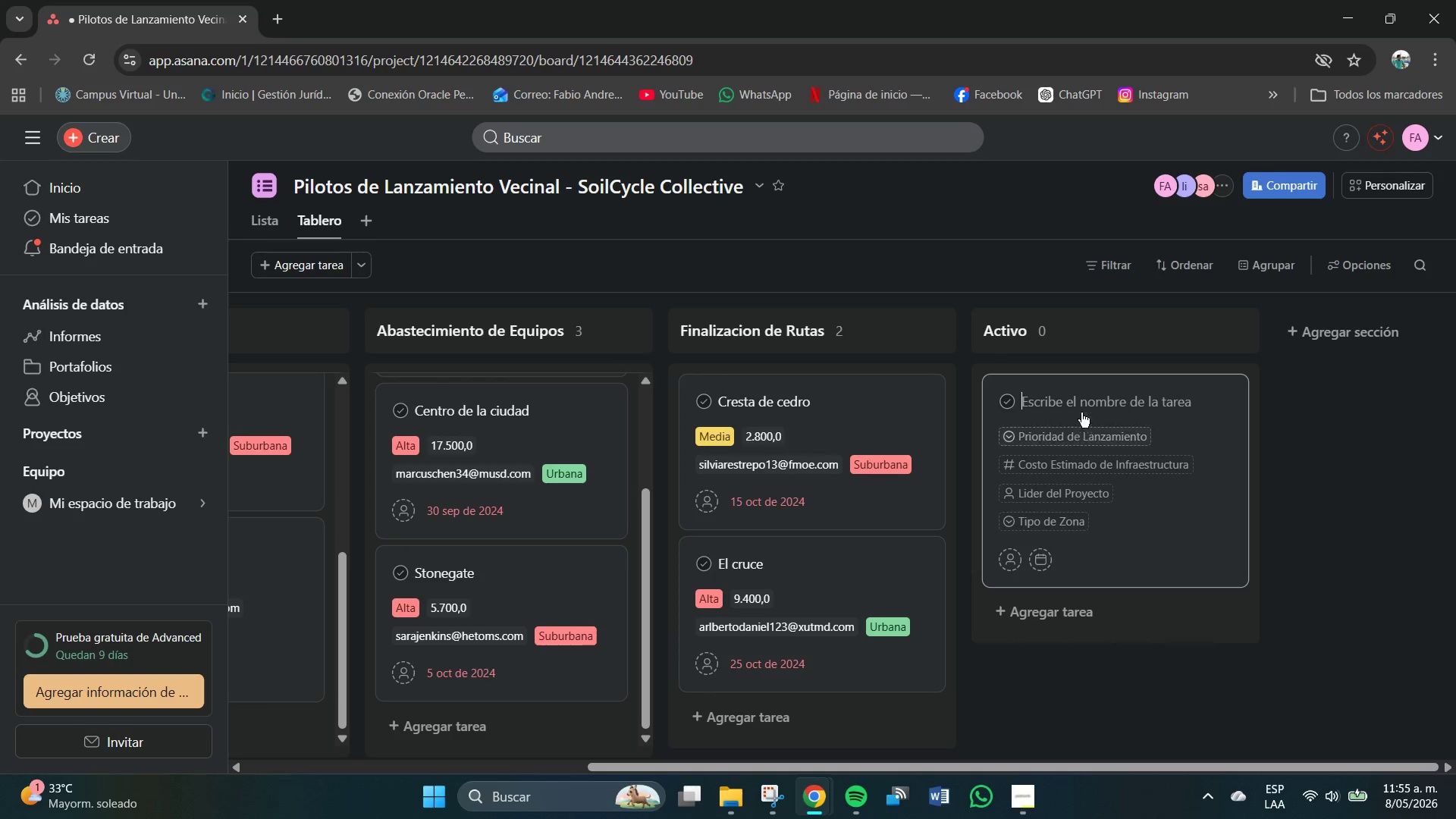 
left_click([1080, 404])
 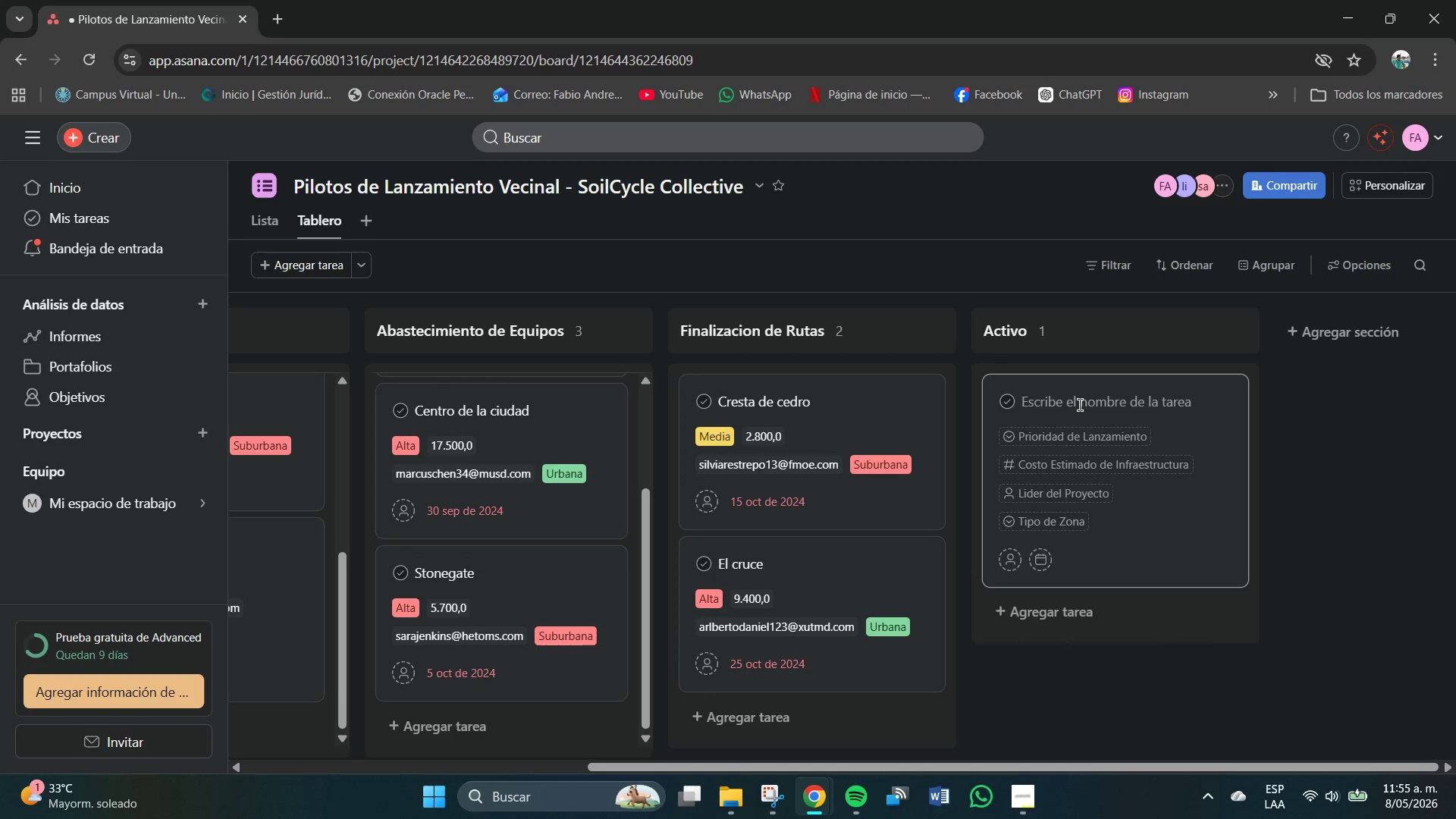 
type(Maplewood D)
key(Backspace)
type(Estates)
 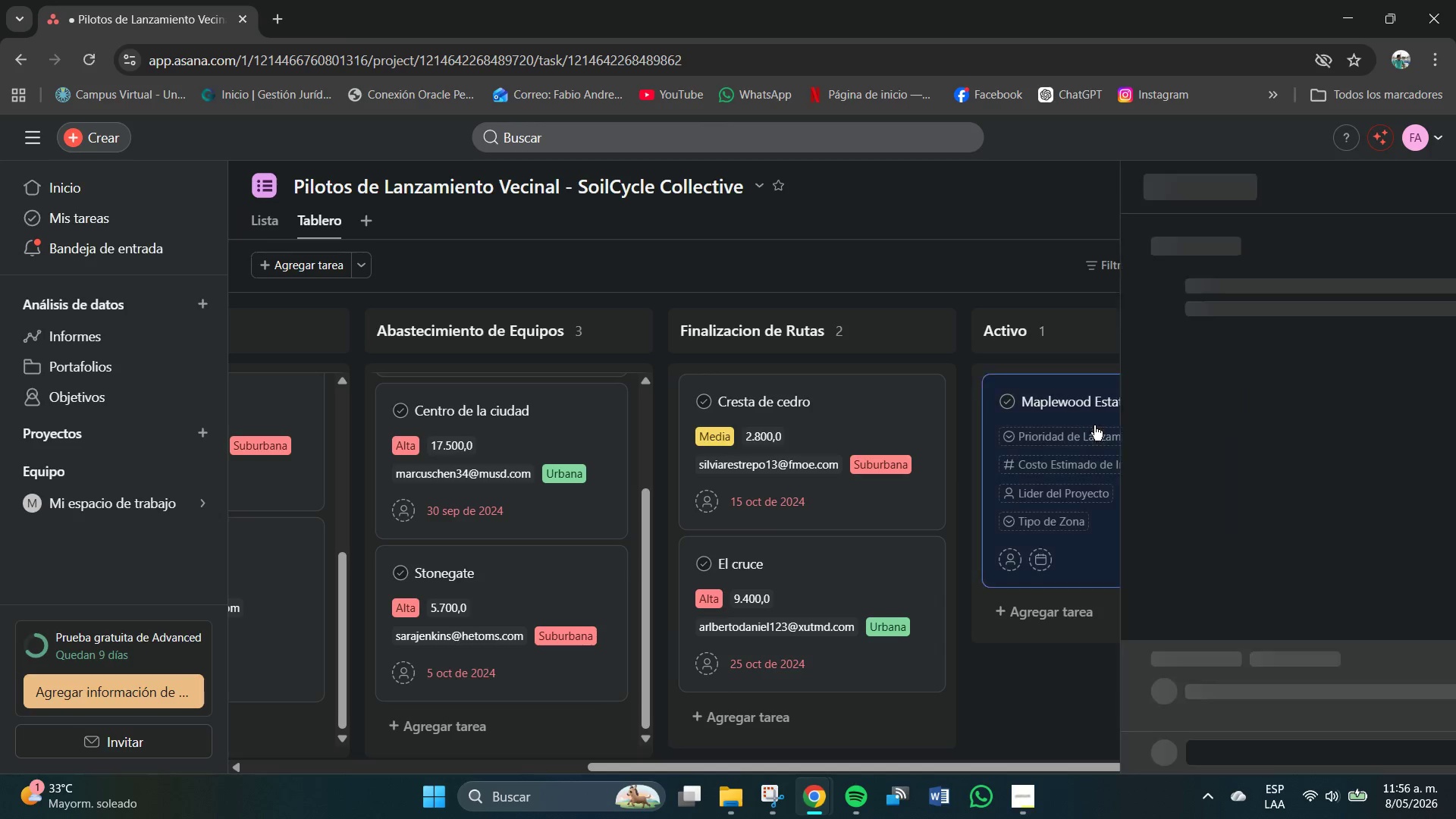 
left_click([745, 266])
 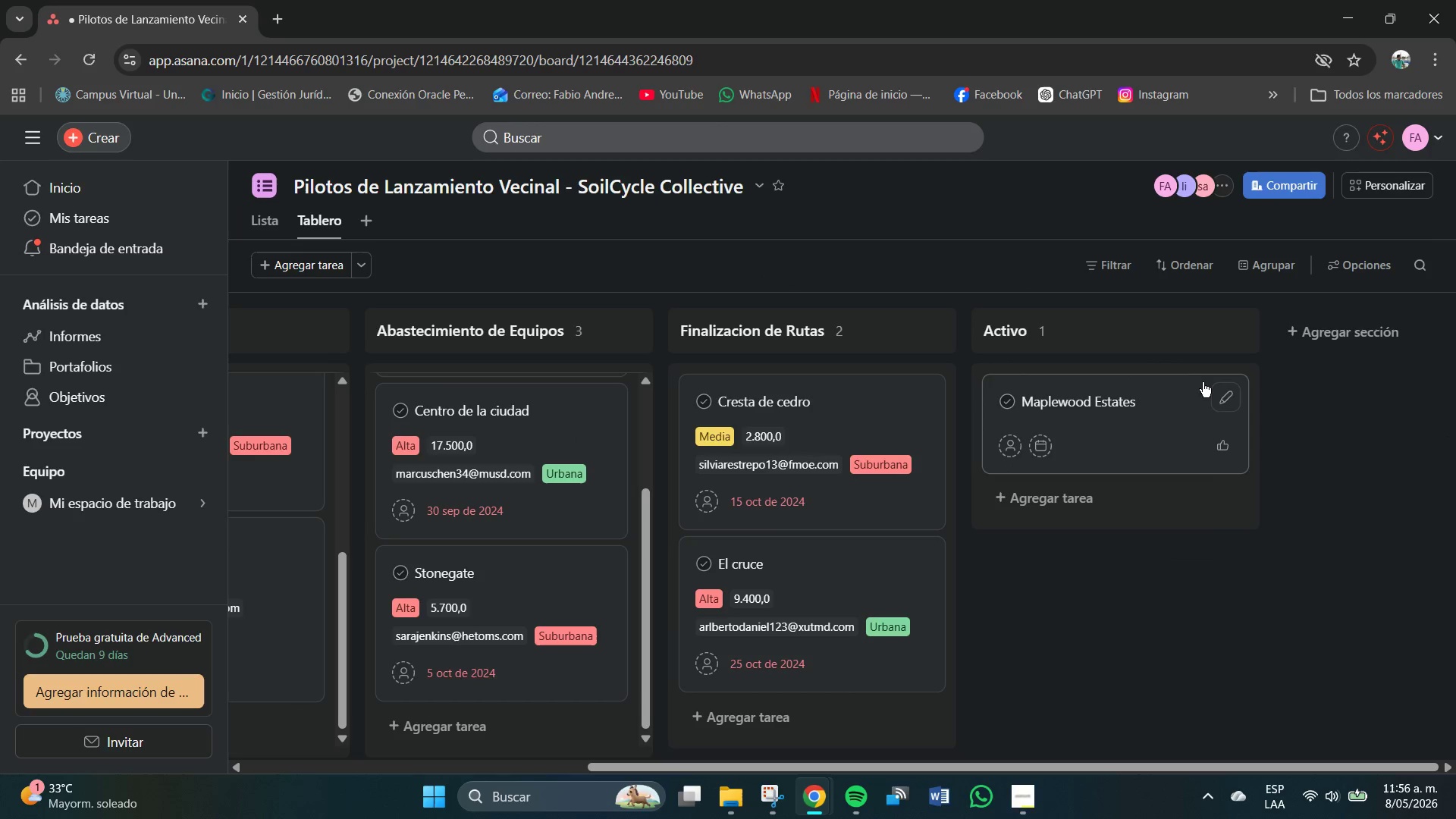 
left_click([1227, 393])
 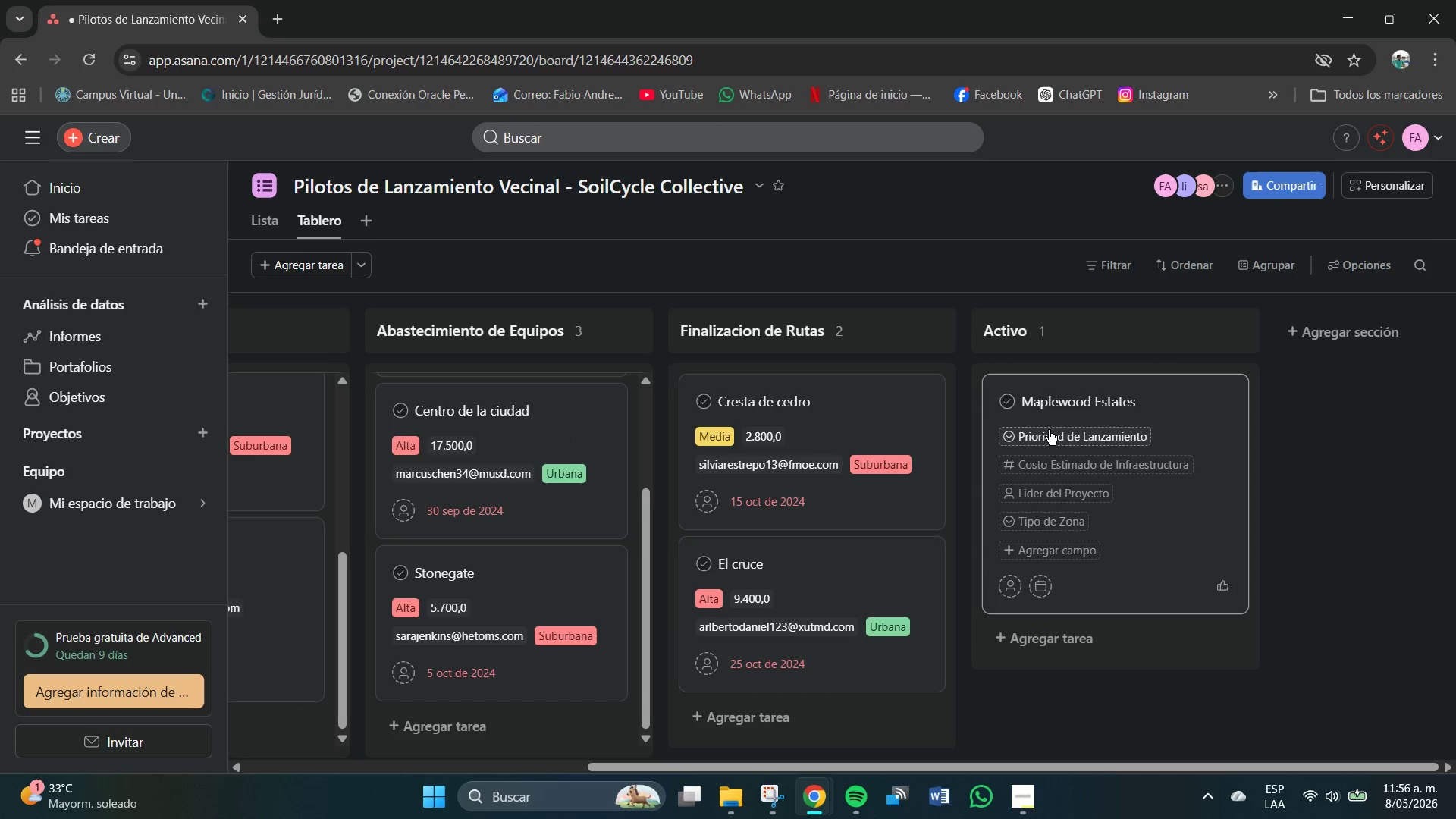 
left_click([1049, 430])
 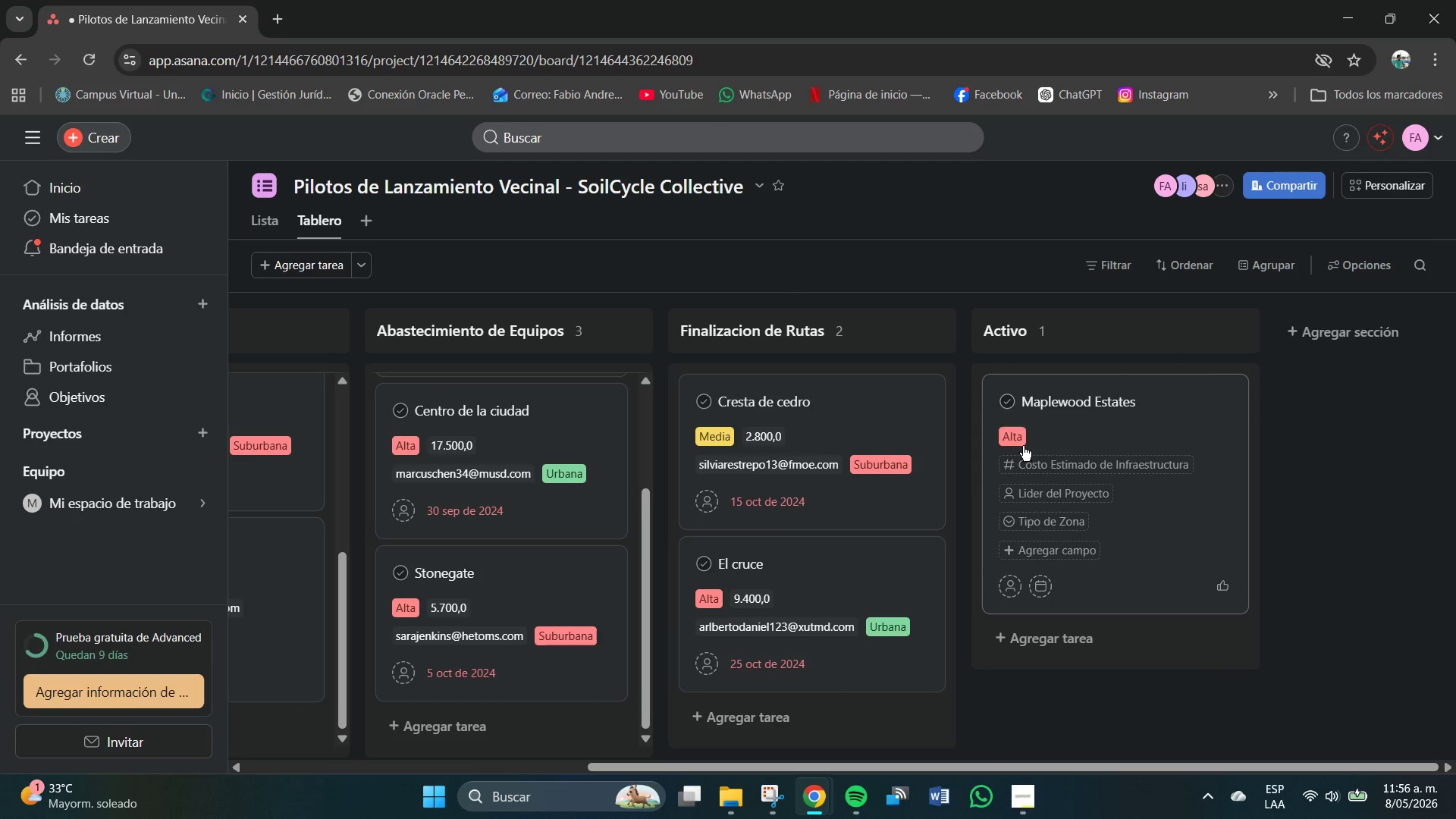 
left_click([1052, 464])
 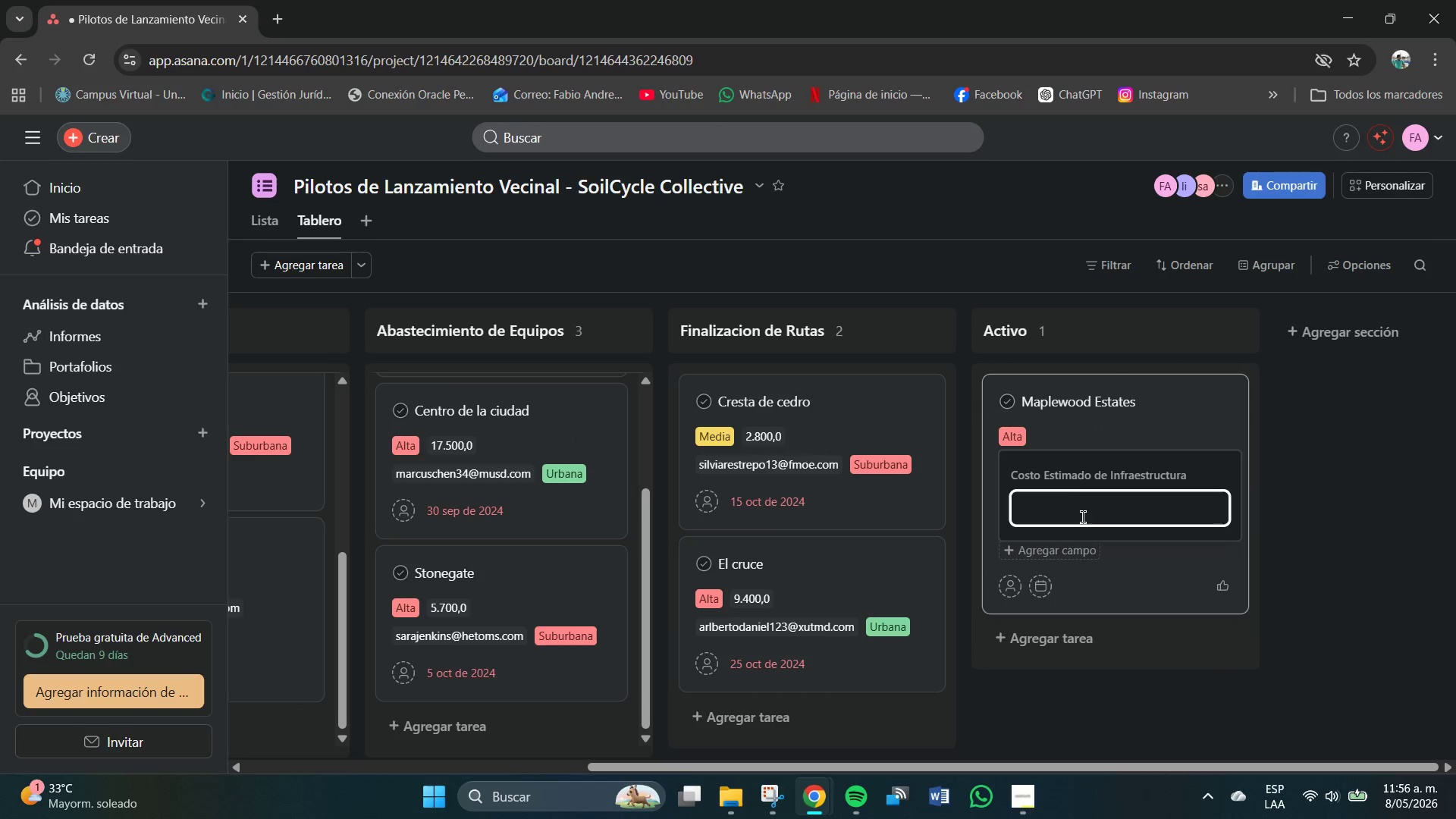 
left_click([1081, 513])
 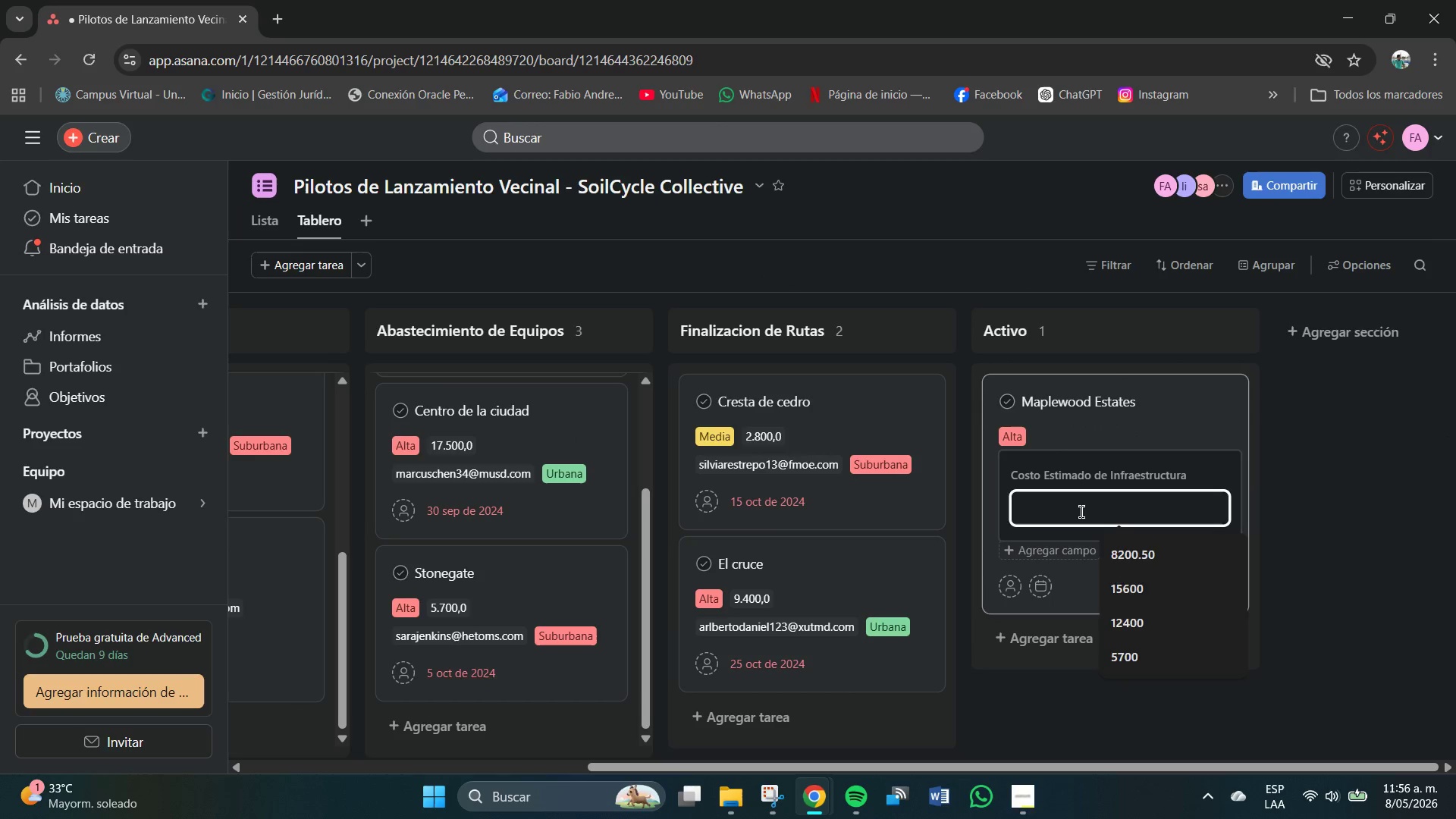 
key(Numpad5)
 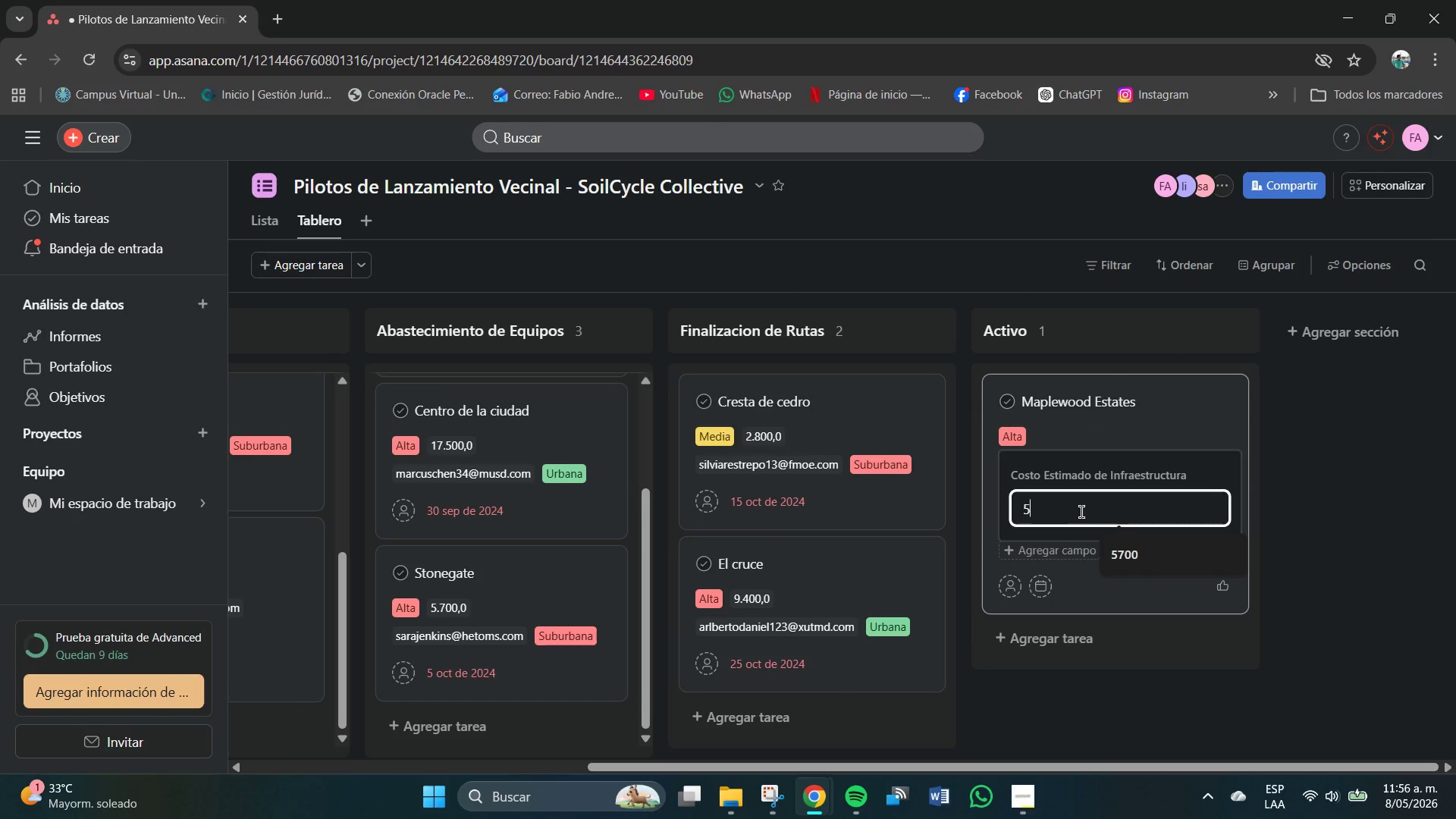 
key(Numpad2)
 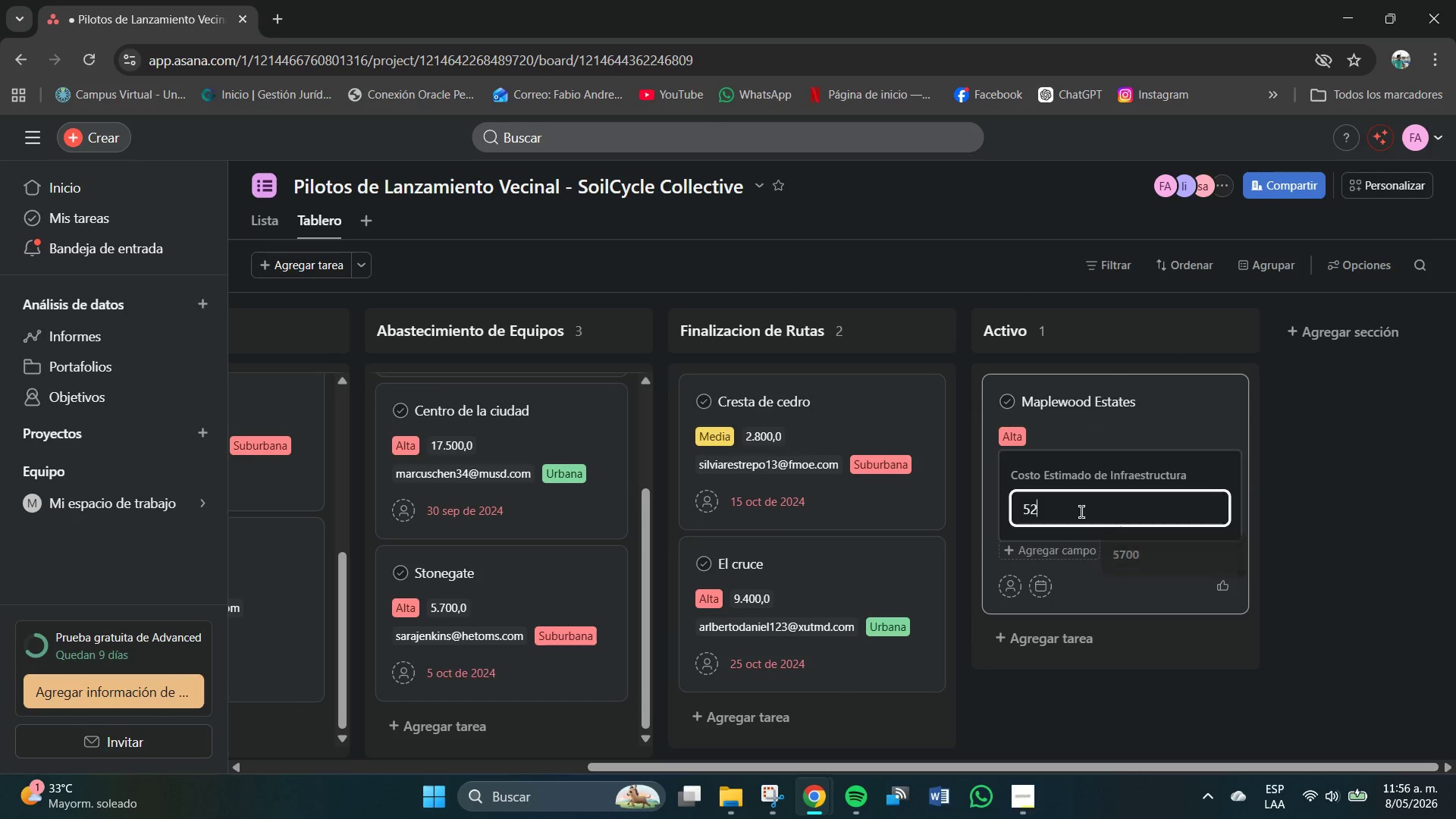 
key(Numpad0)
 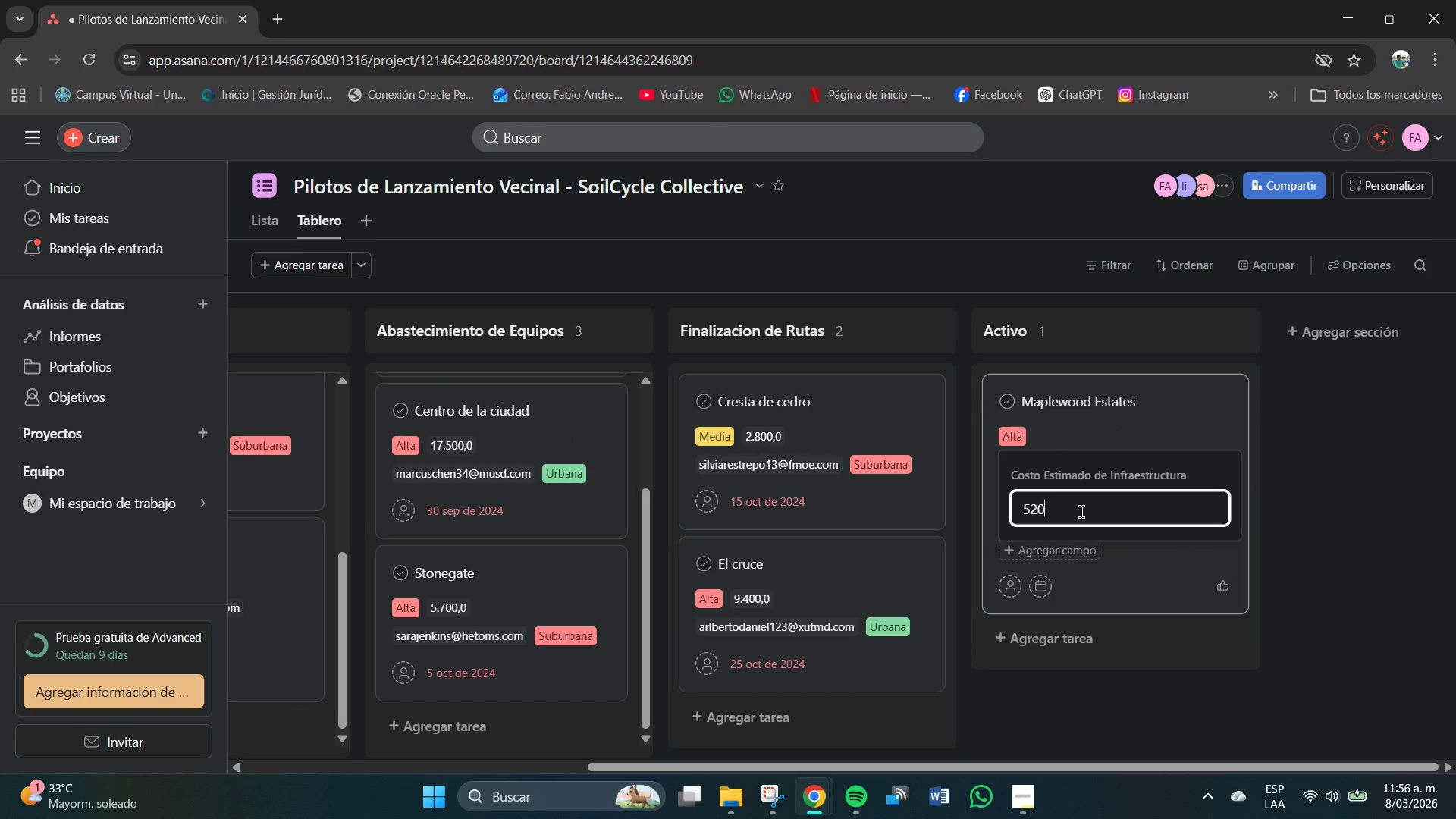 
key(Numpad0)
 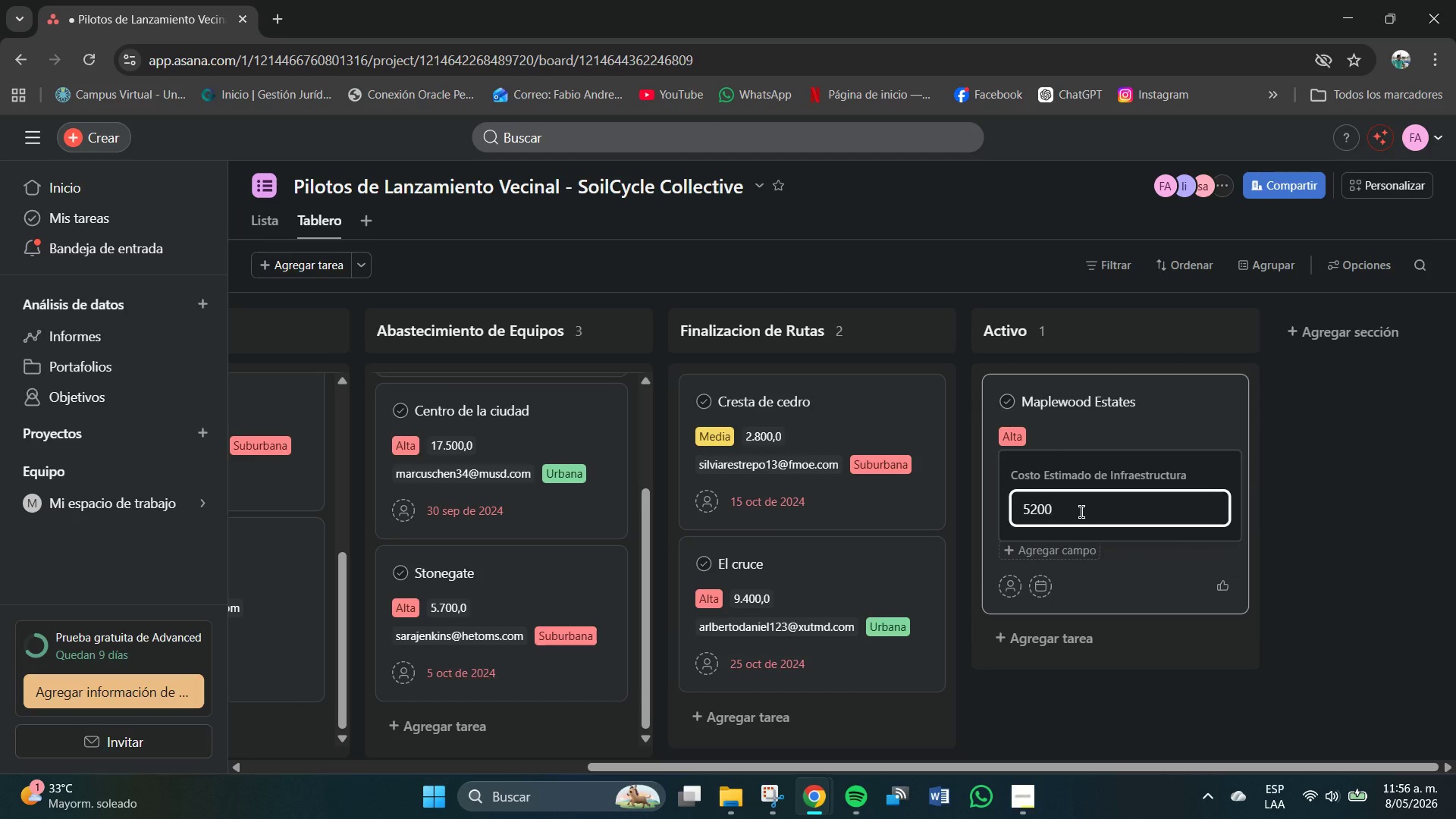 
key(NumpadEnter)
 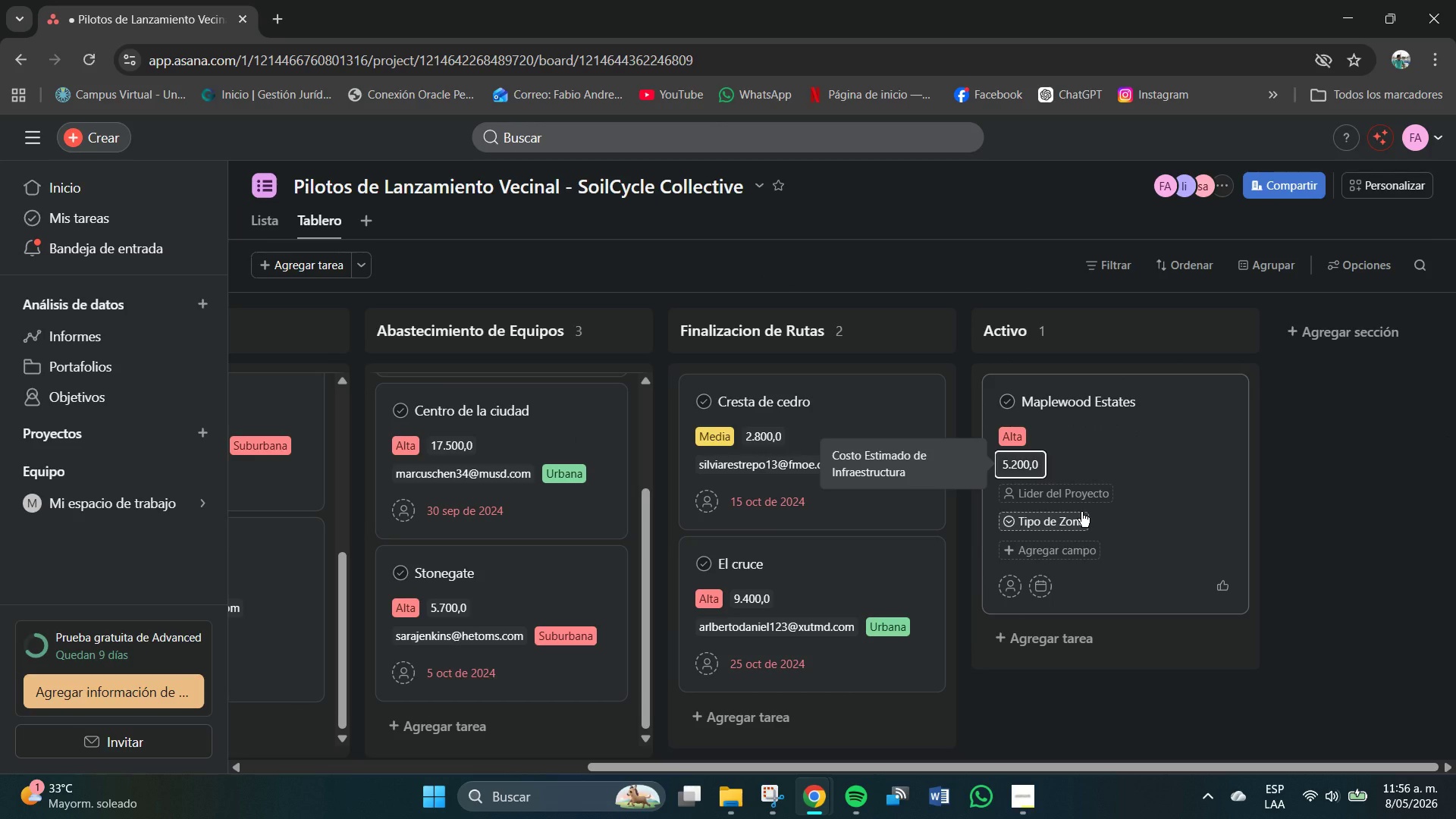 
wait(22.06)
 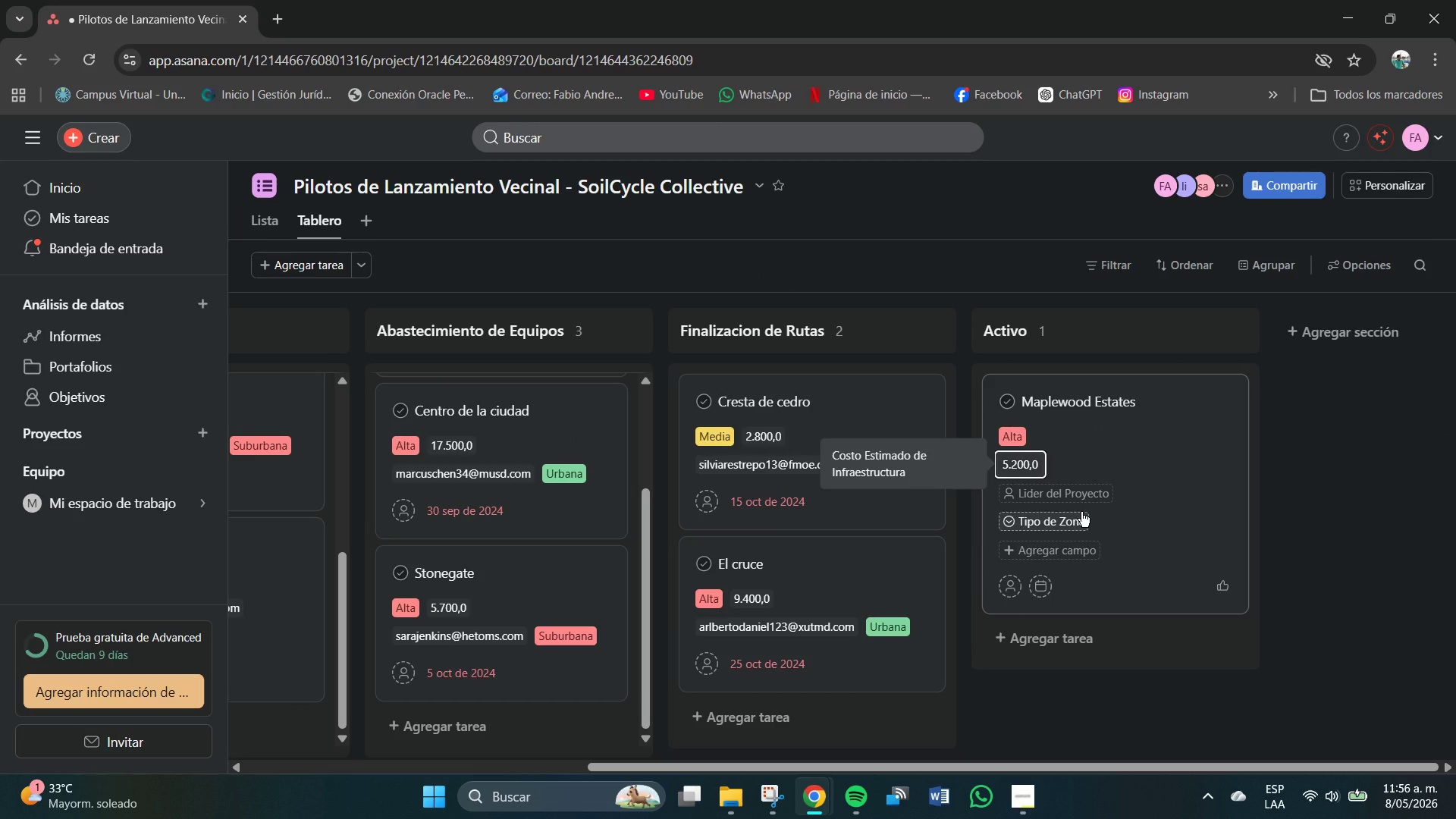 
left_click([1071, 495])
 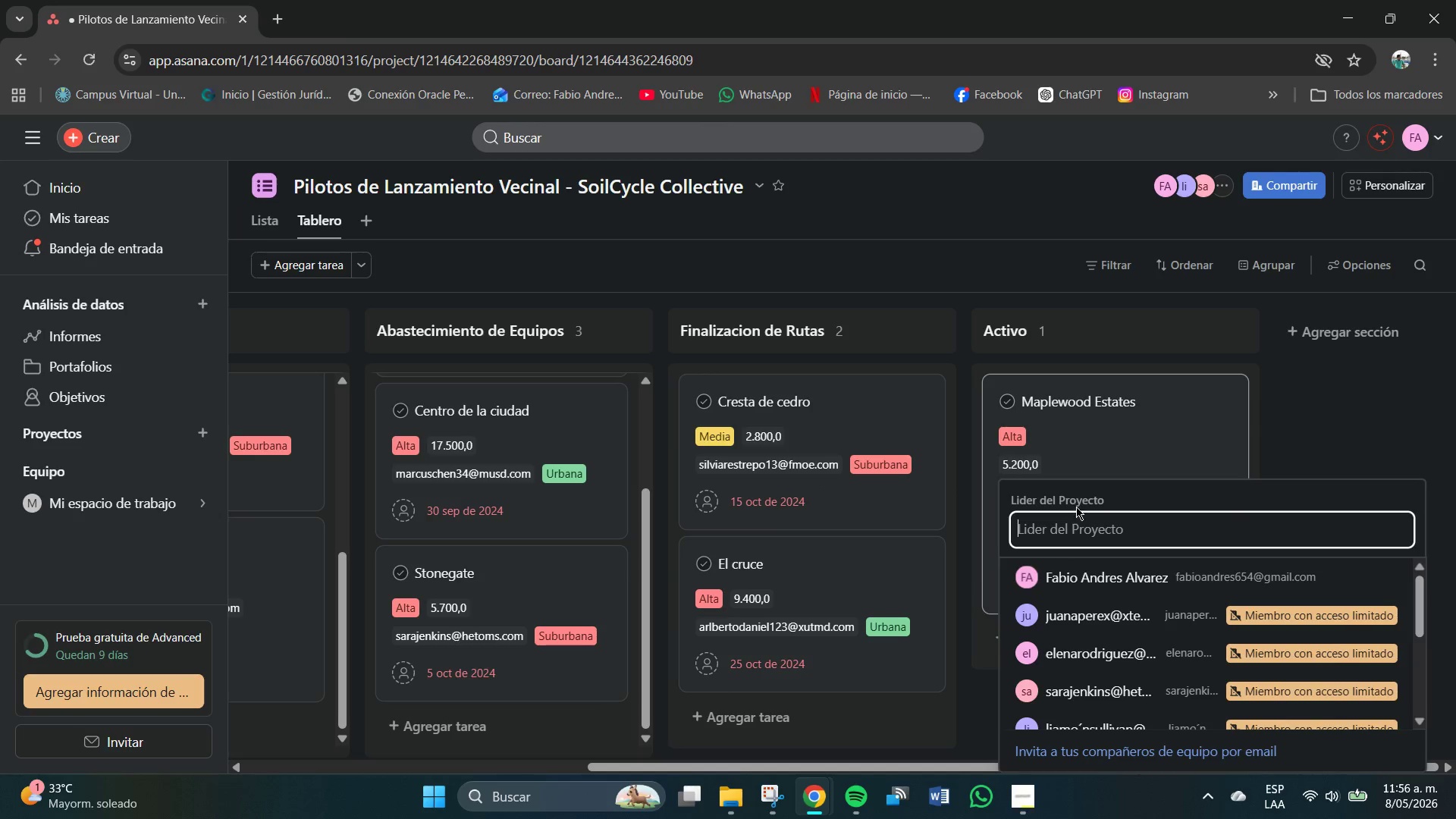 
scroll: coordinate [1129, 639], scroll_direction: down, amount: 2.0
 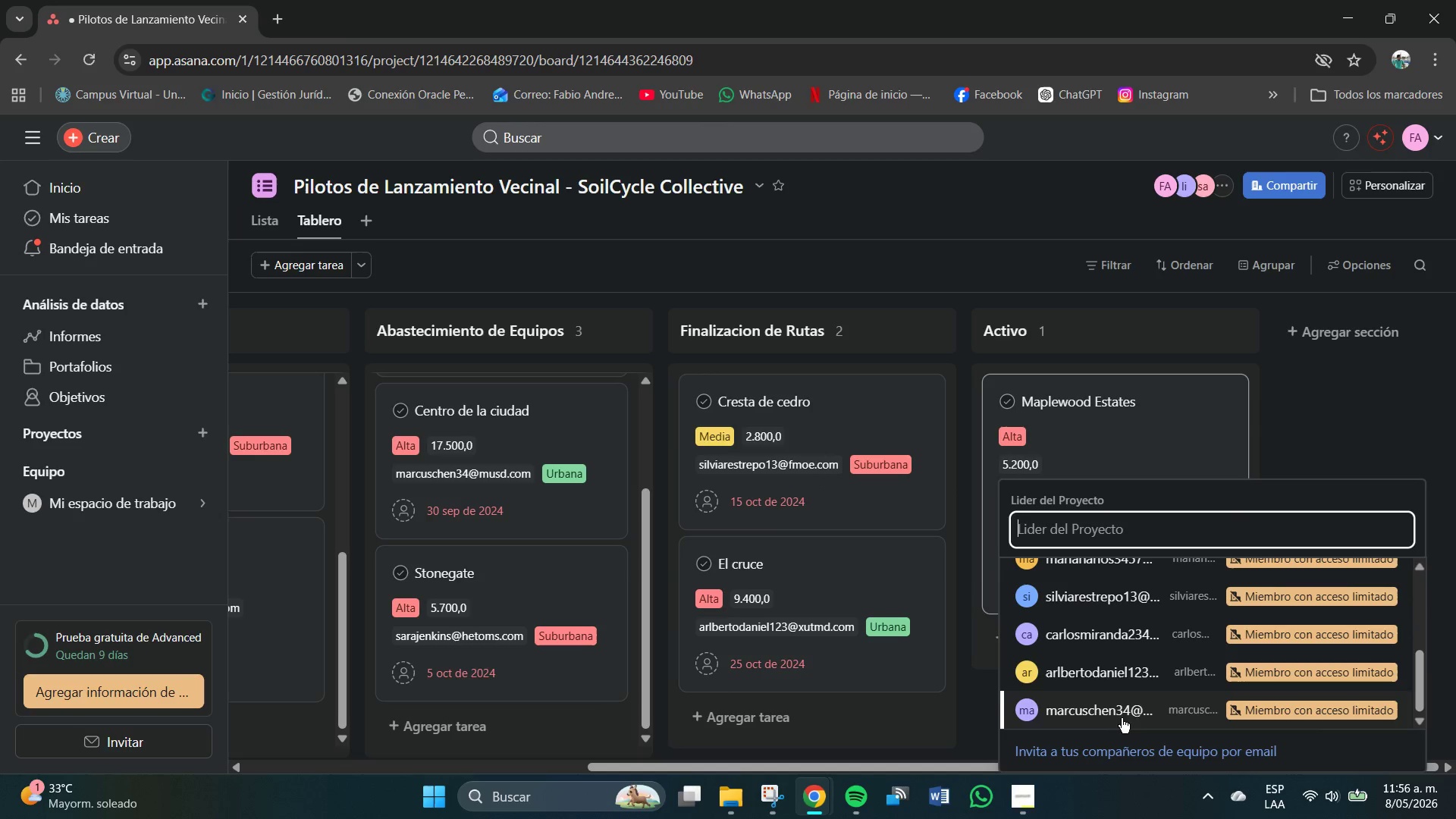 
scroll: coordinate [1097, 653], scroll_direction: up, amount: 1.0
 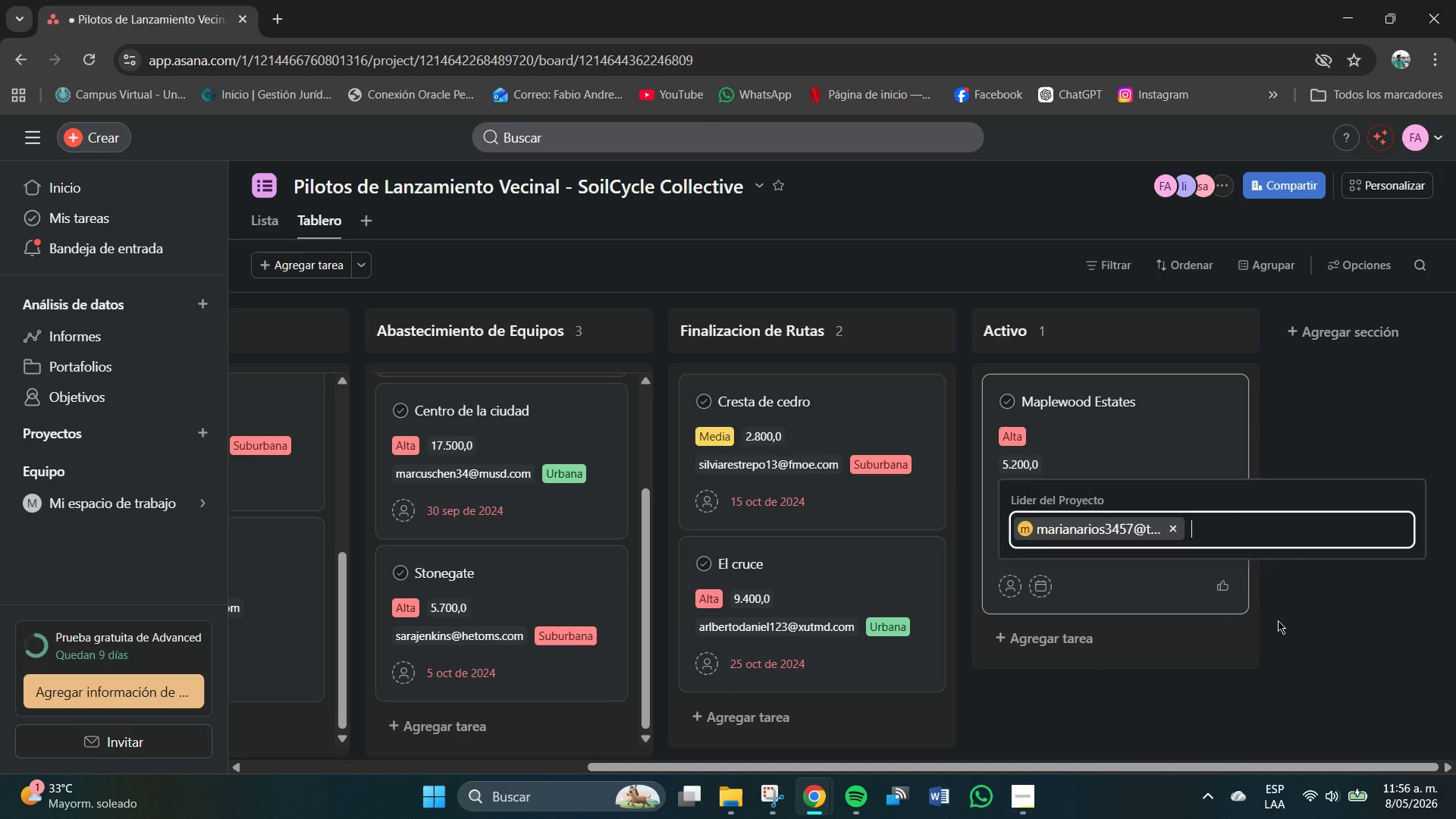 
left_click([1230, 400])
 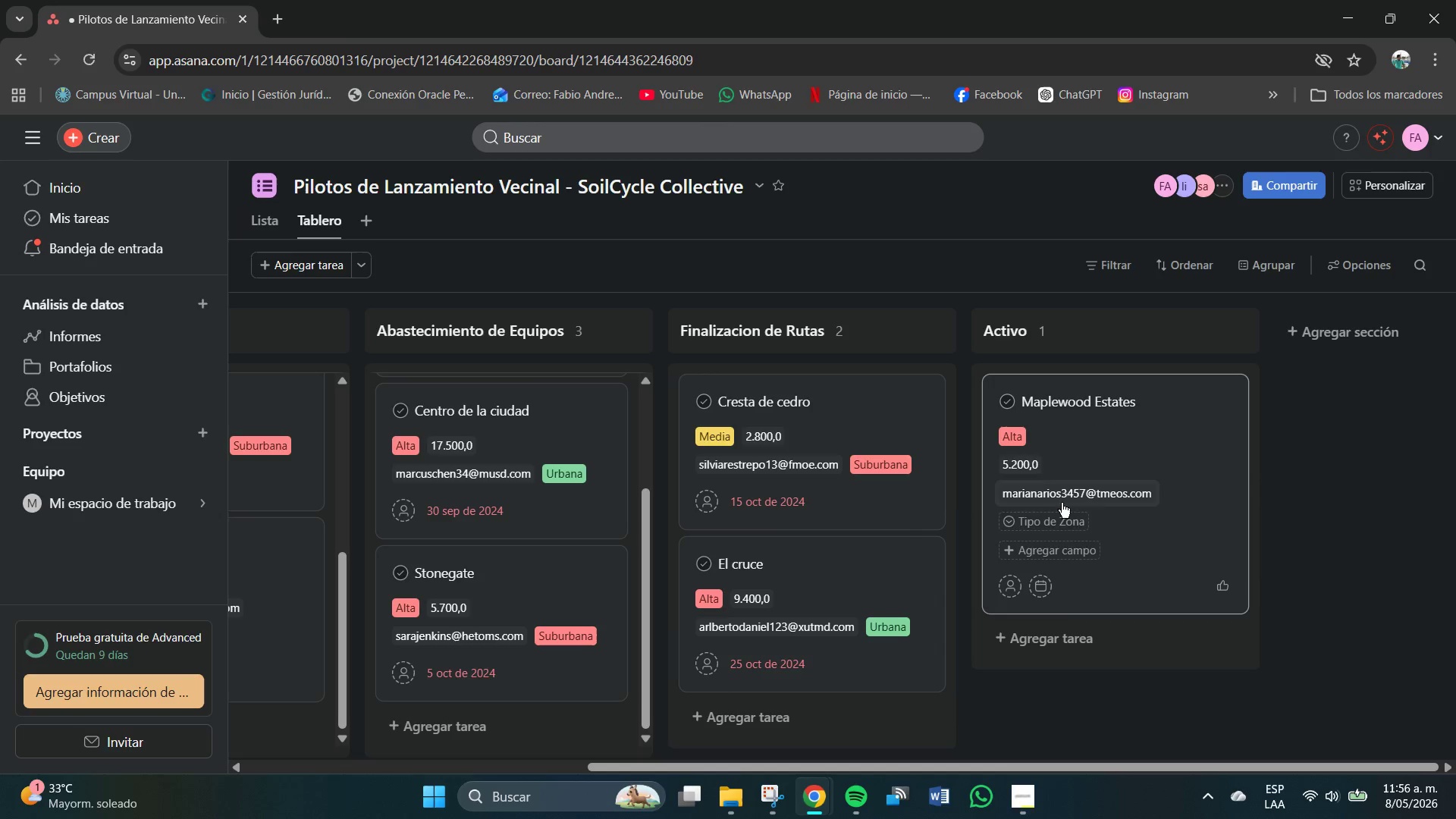 
left_click([1062, 519])
 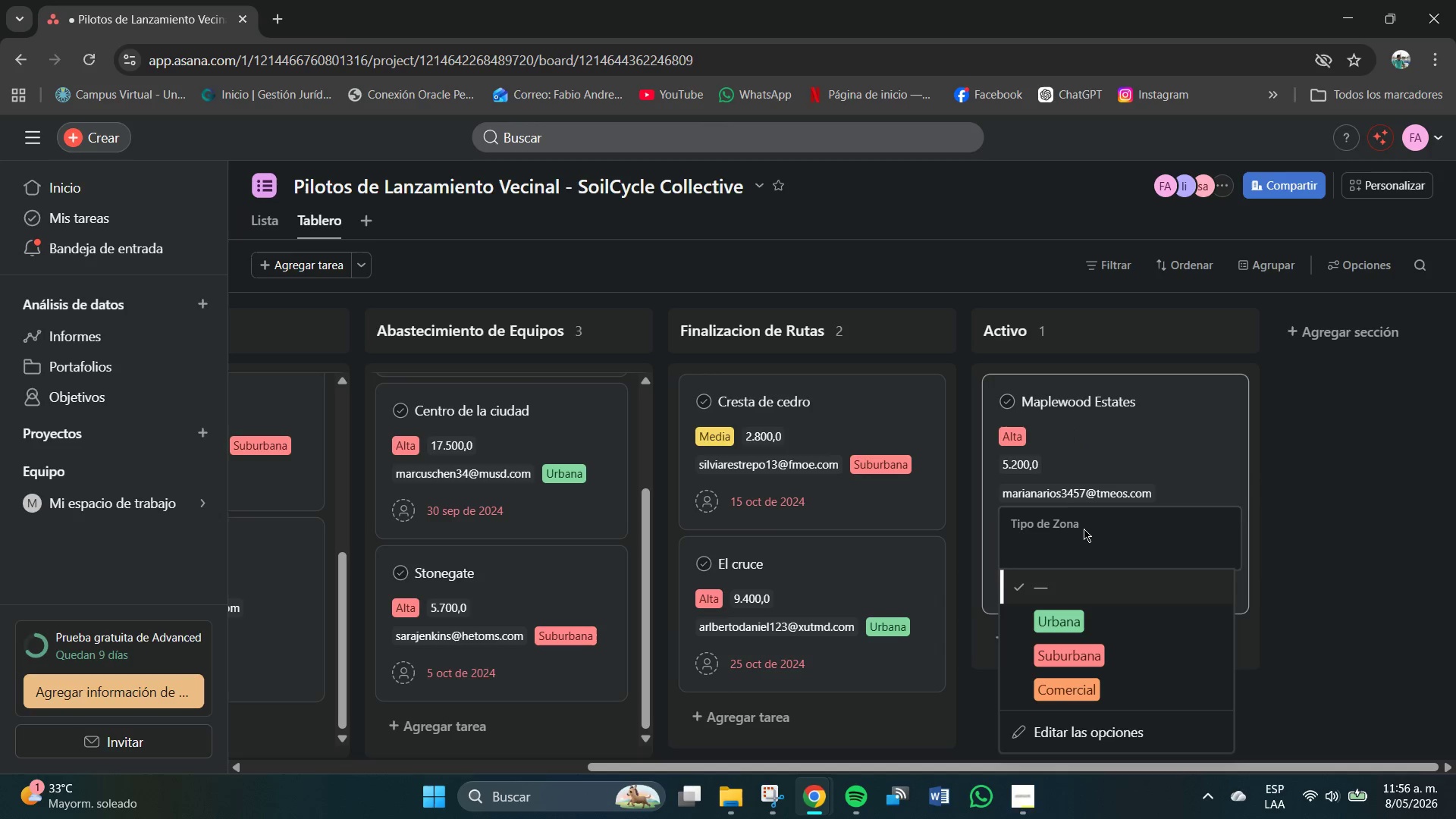 
left_click([1084, 653])
 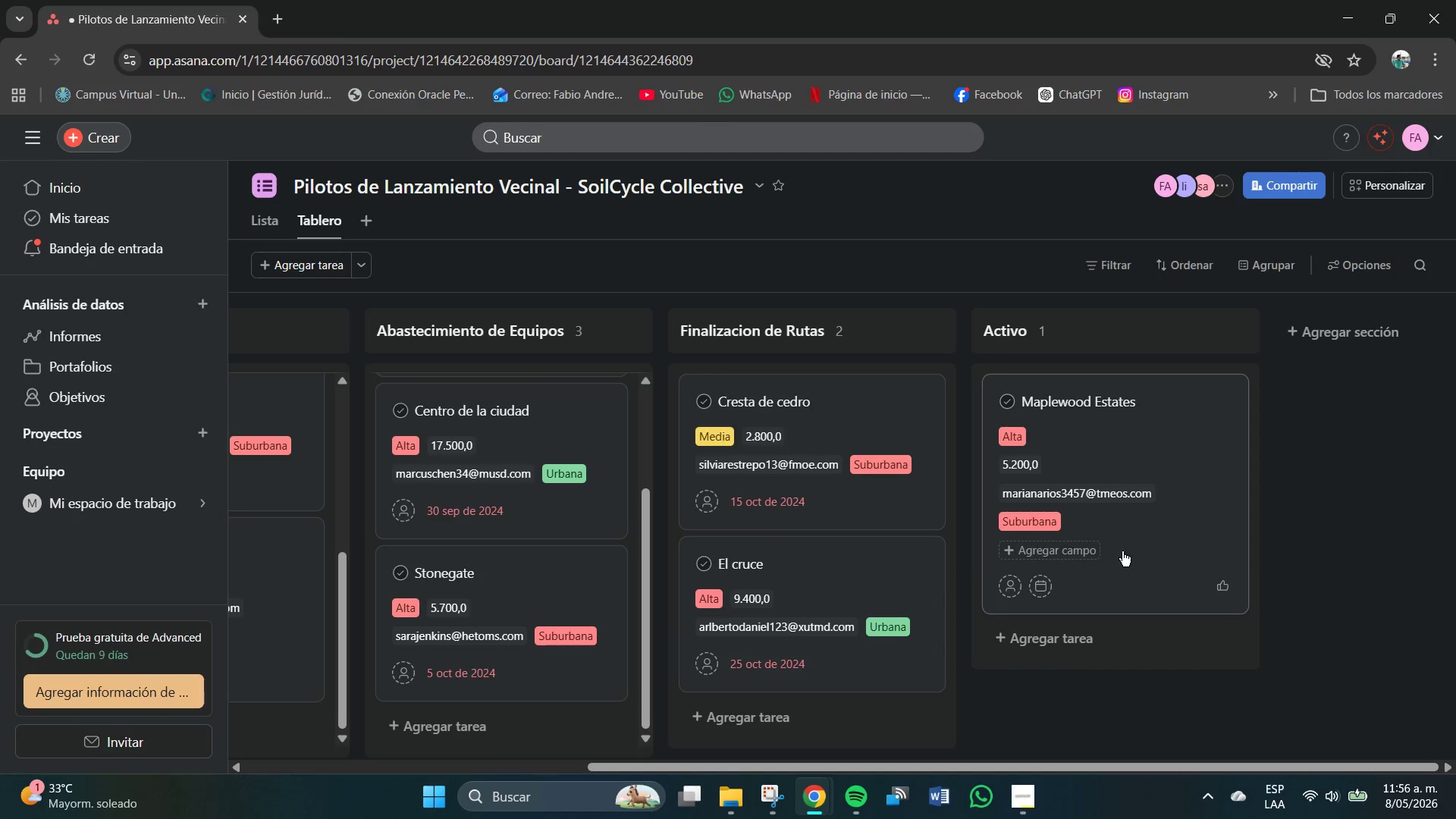 
left_click([1045, 592])
 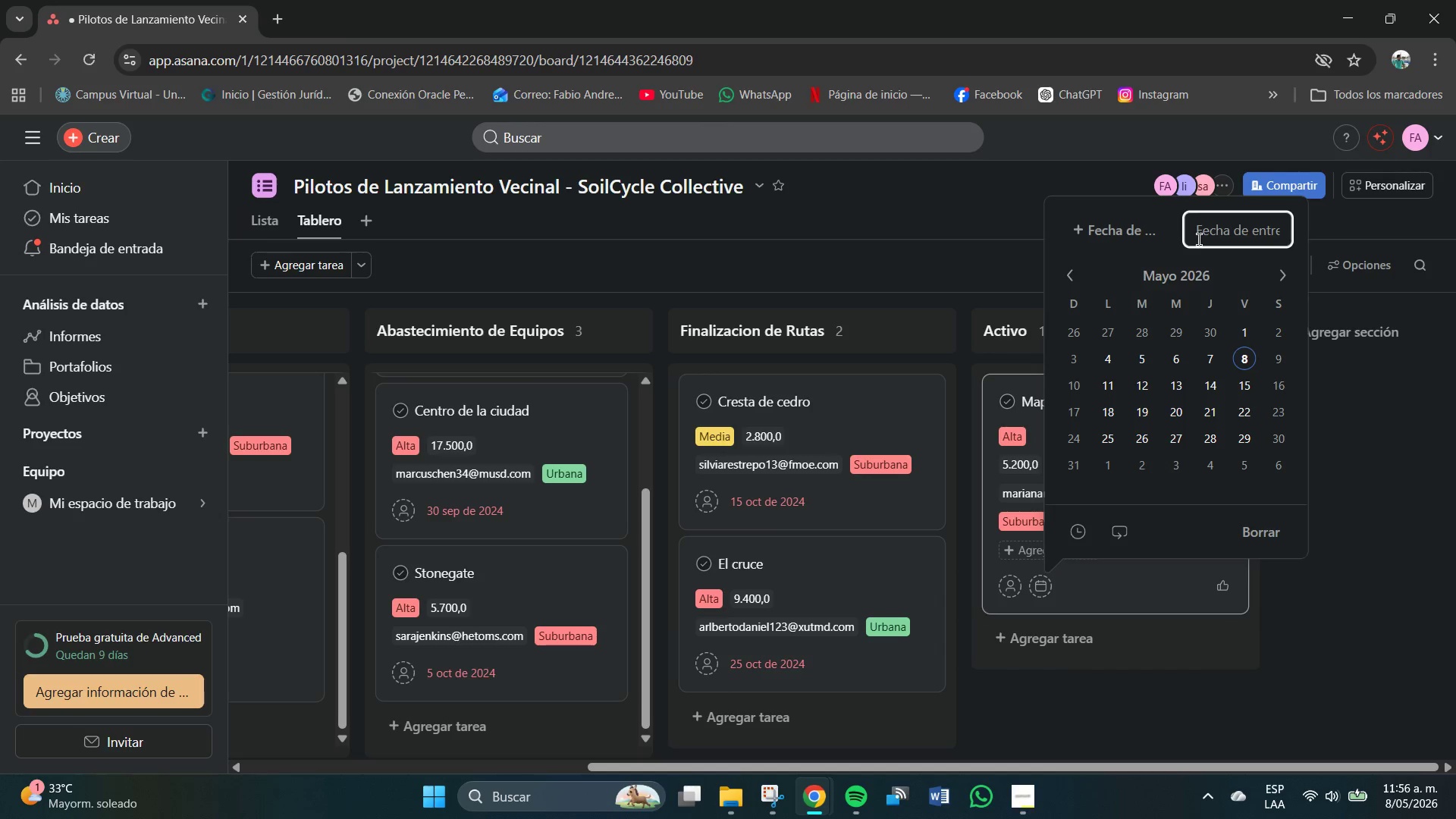 
left_click([1200, 238])
 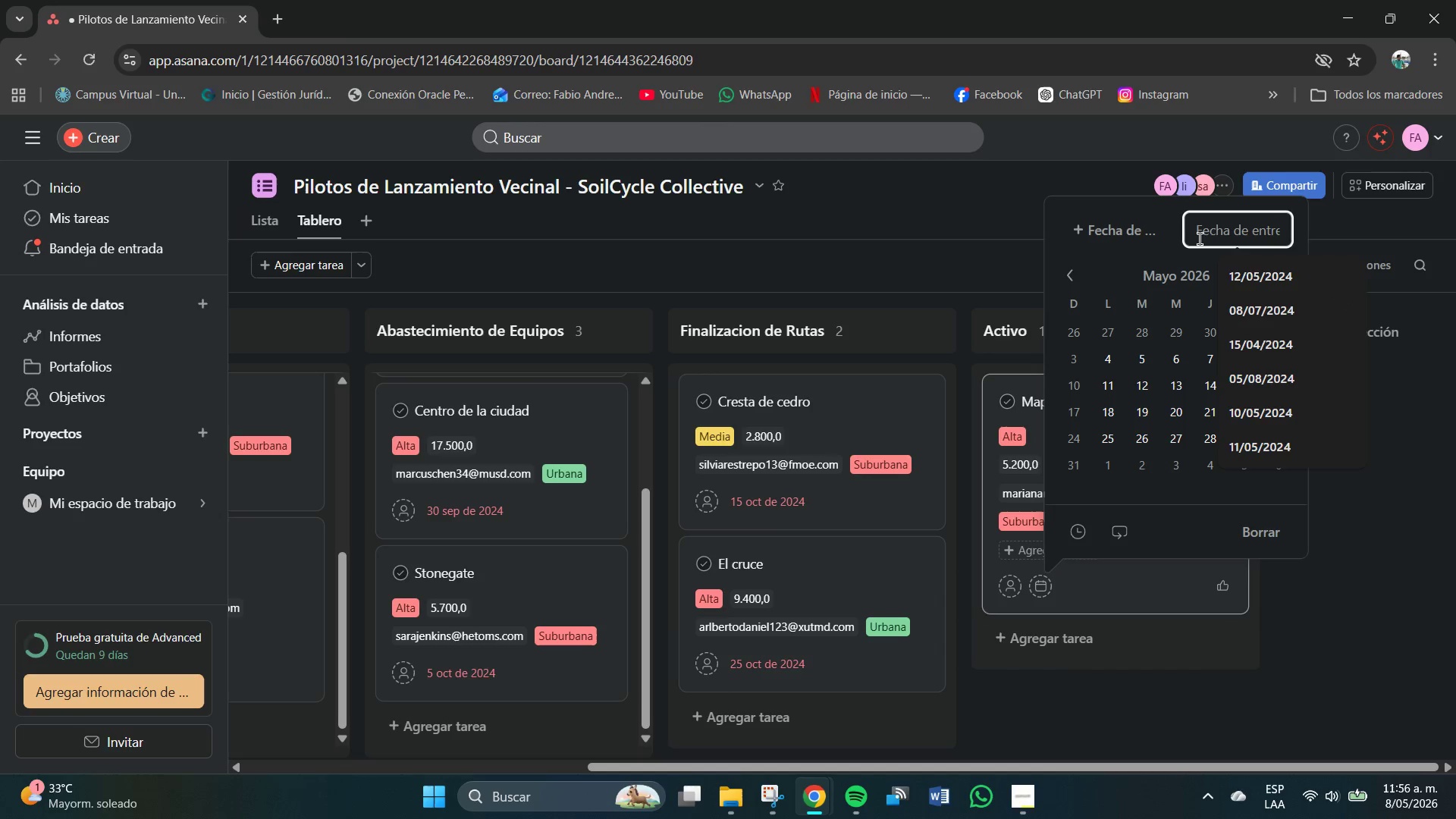 
key(Numpad0)
 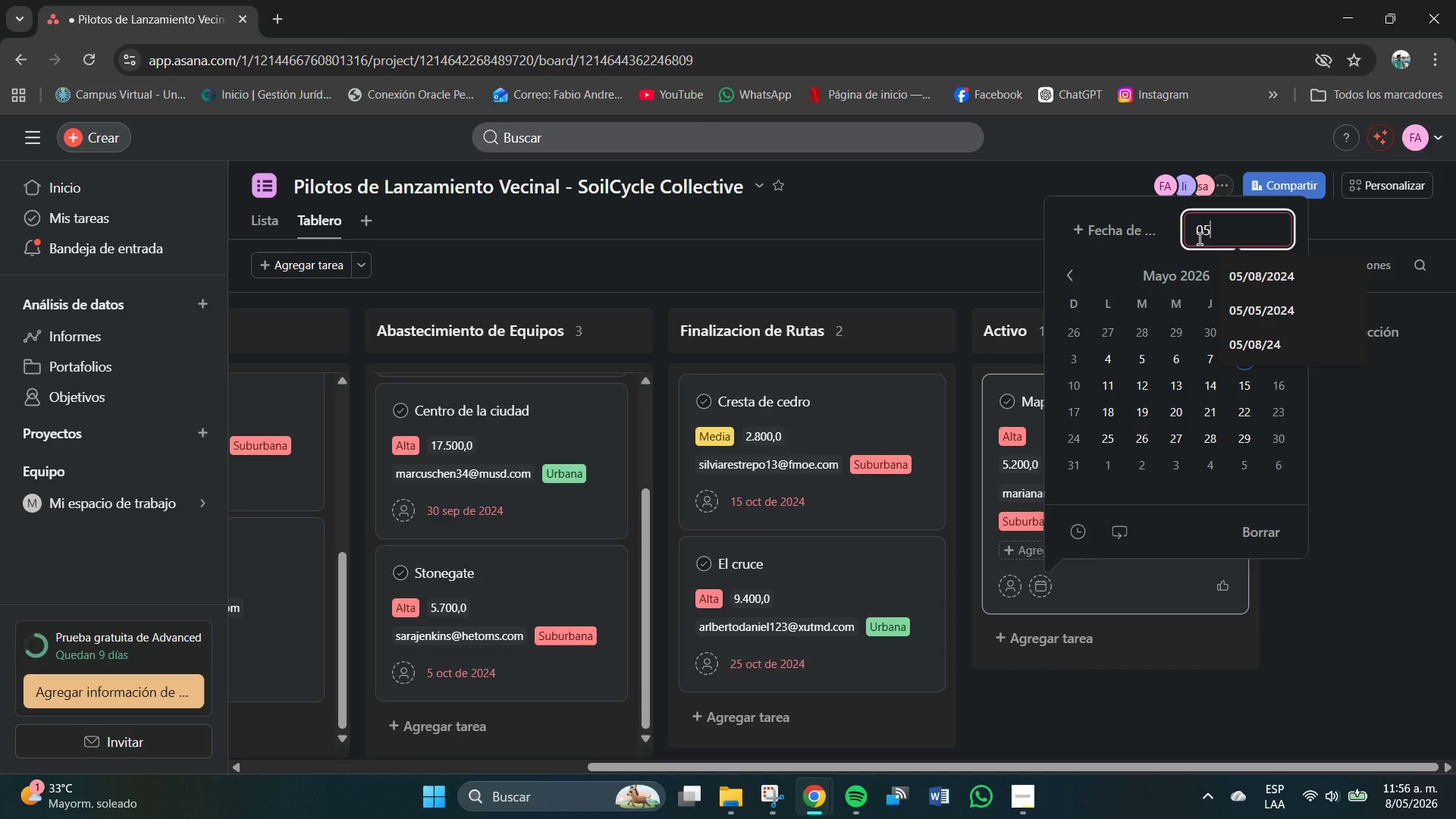 
key(Numpad5)
 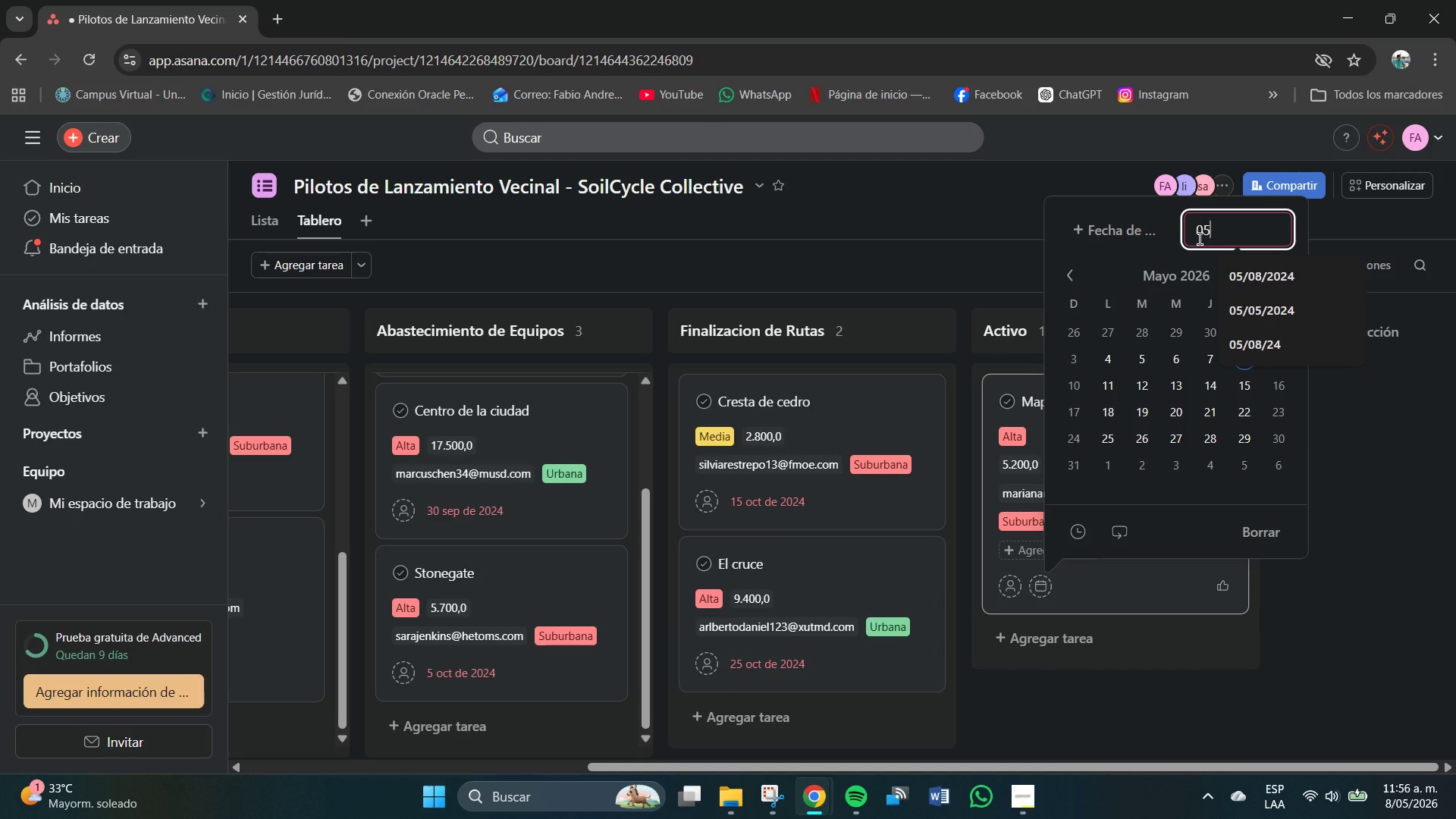 
key(Shift+7)
 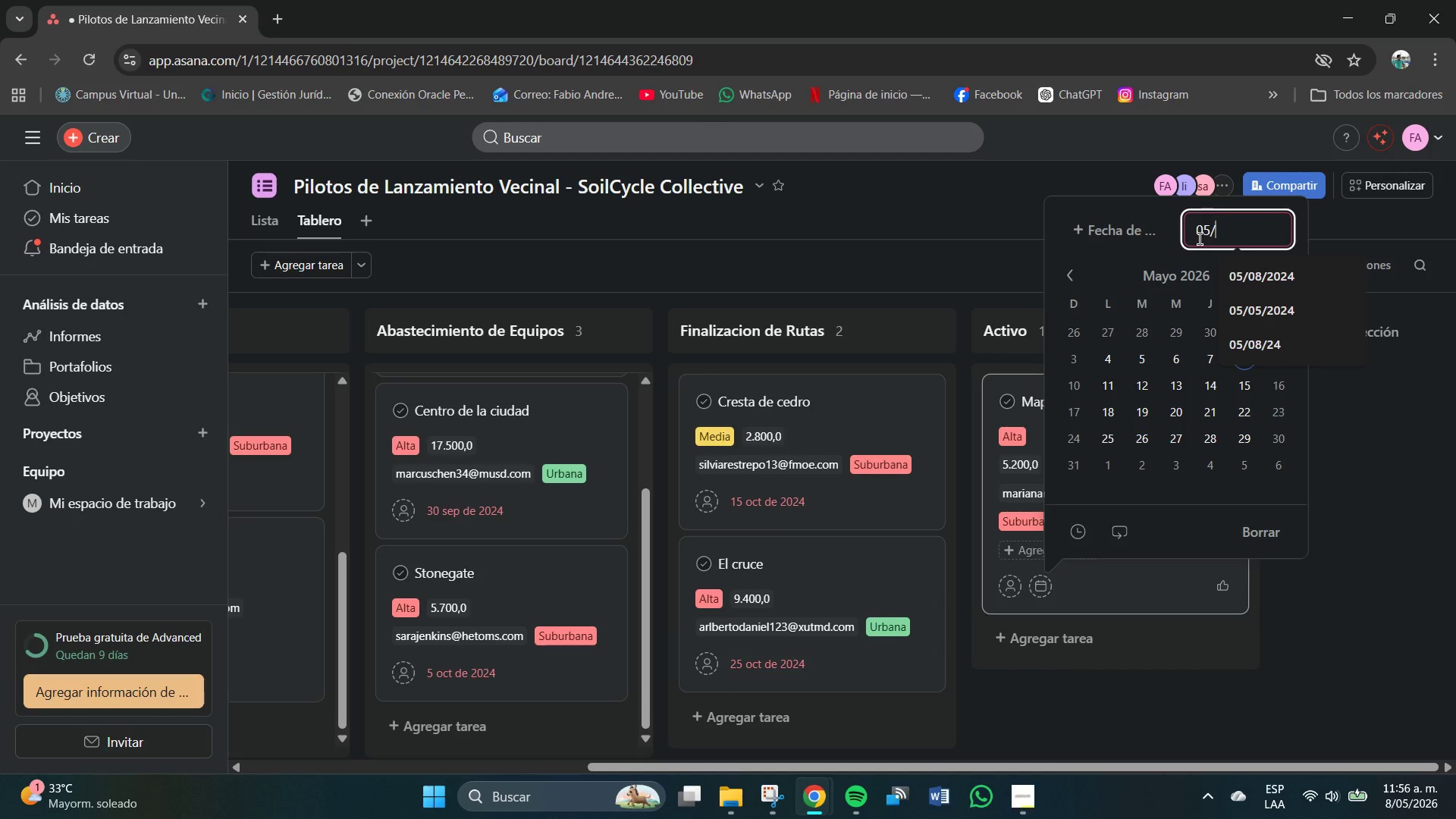 
key(Numpad0)
 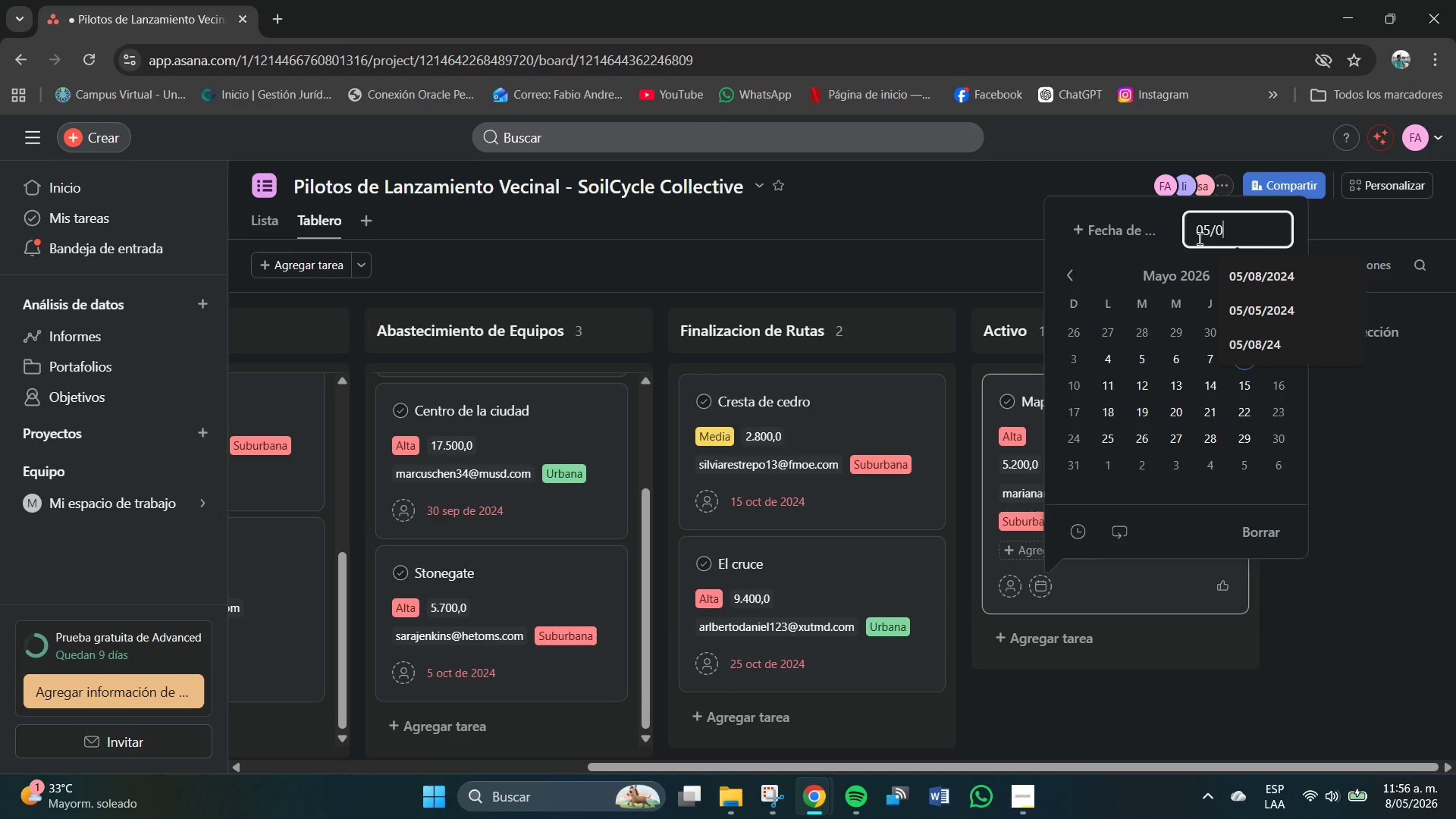 
key(Numpad9)
 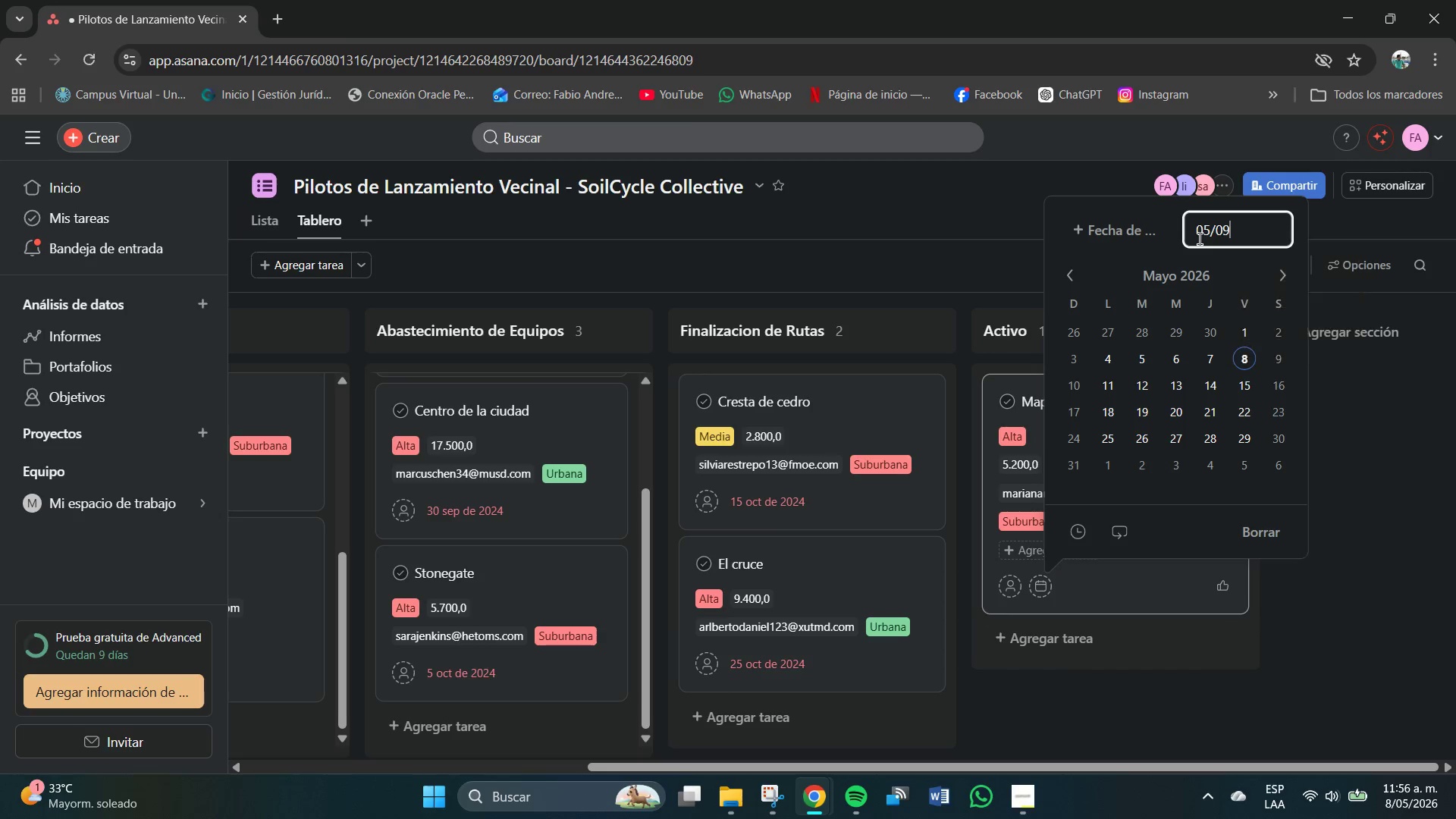 
key(Shift+7)
 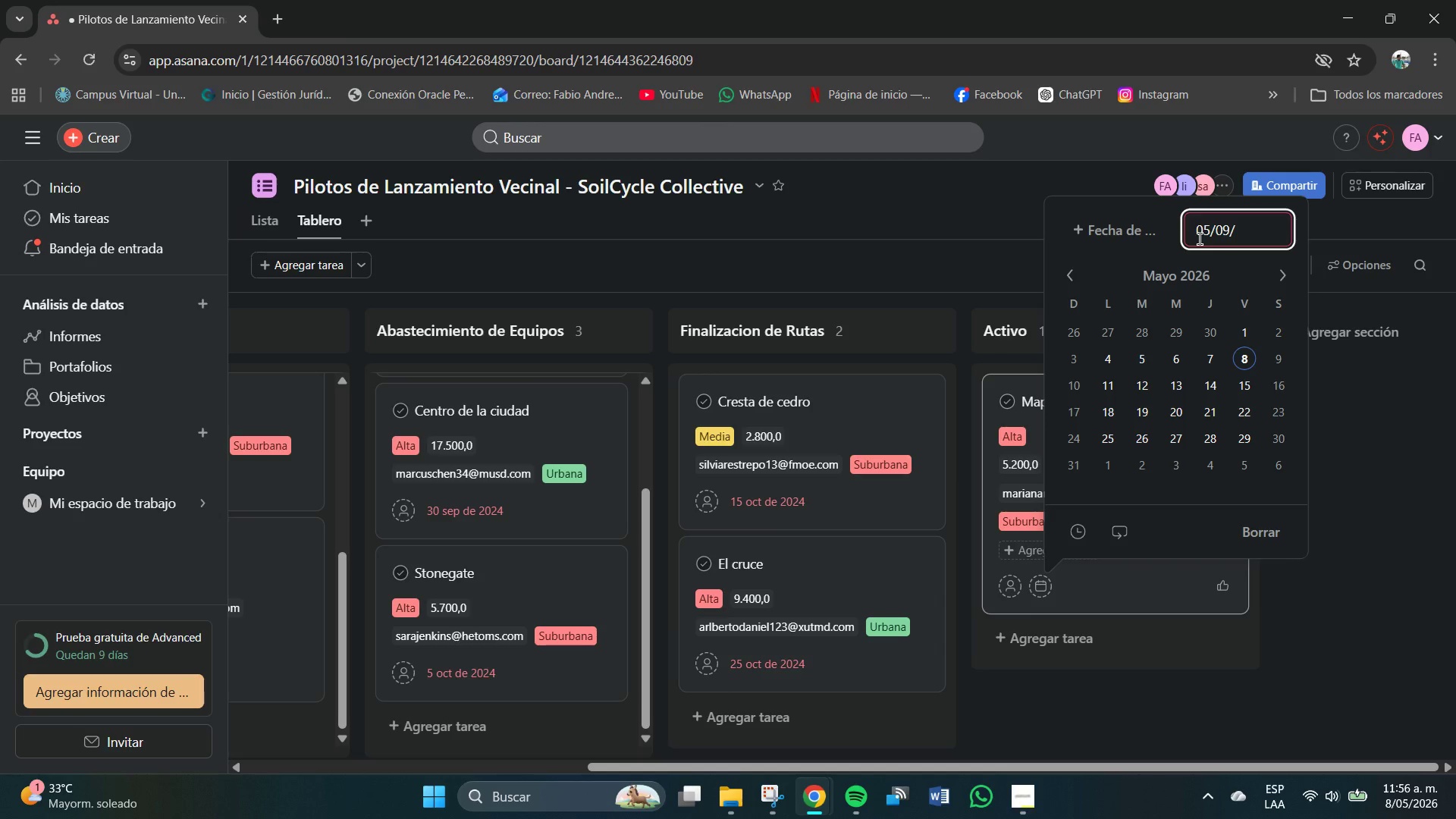 
key(Numpad2)
 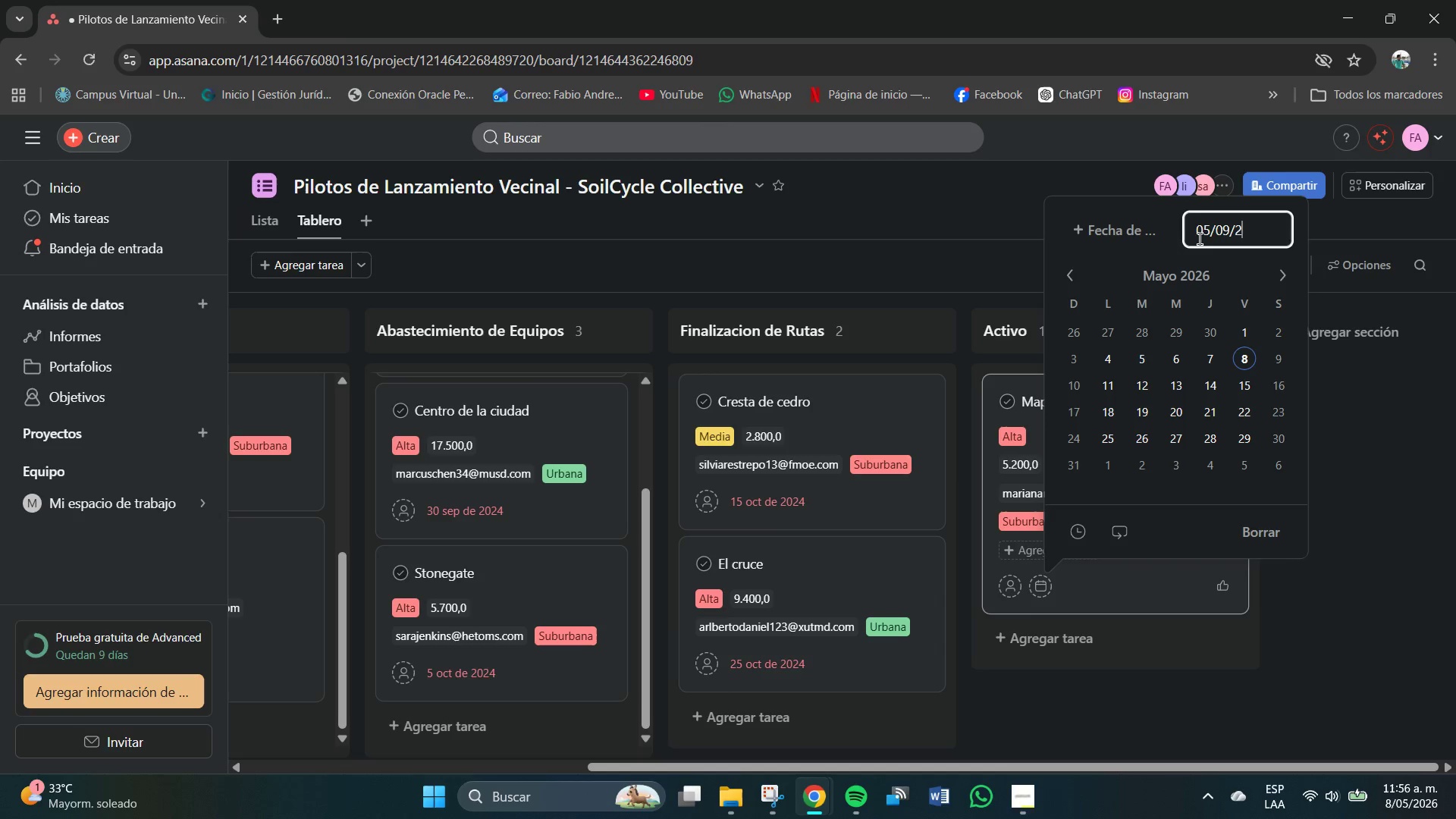 
key(Numpad0)
 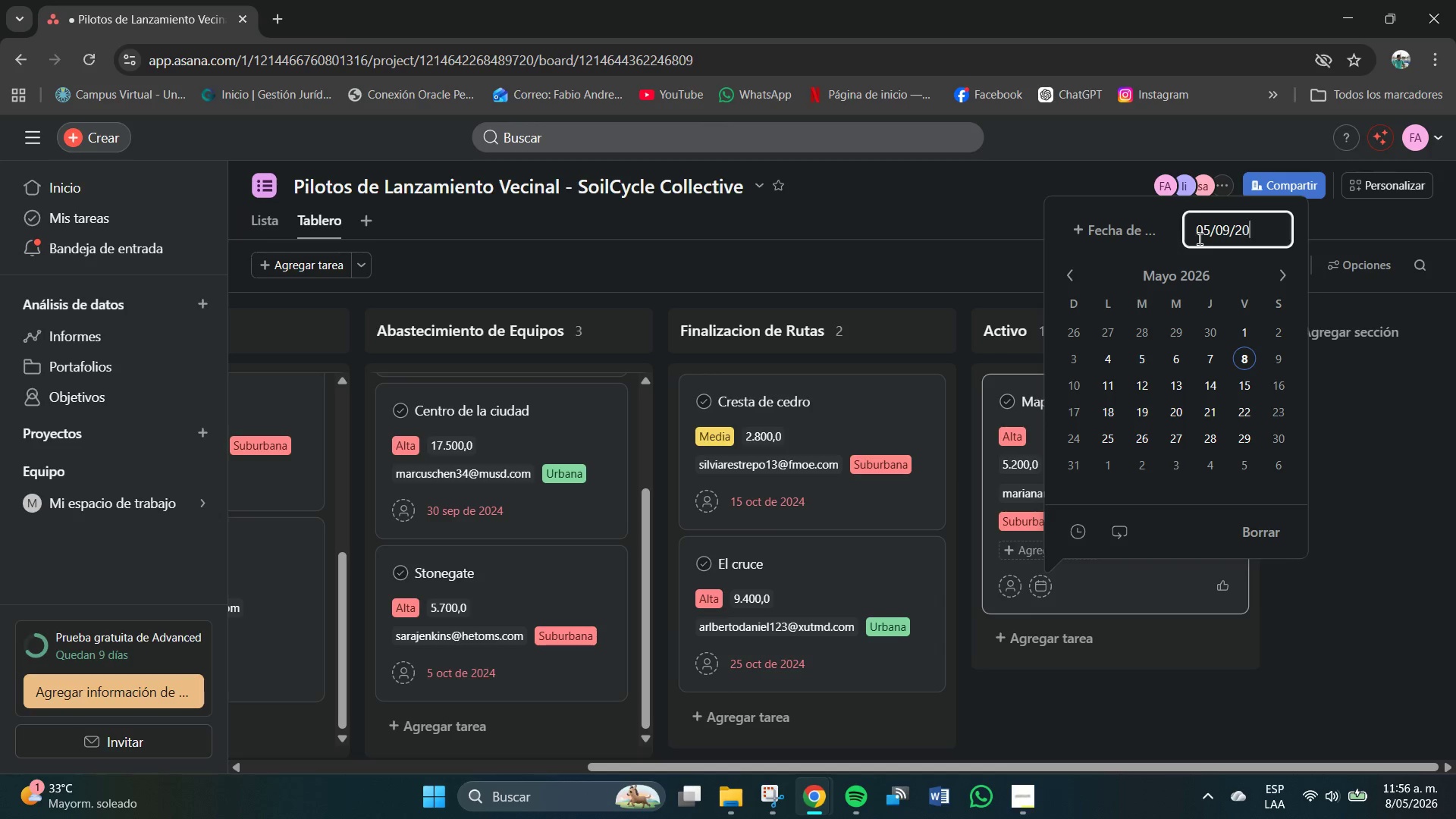 
key(Numpad2)
 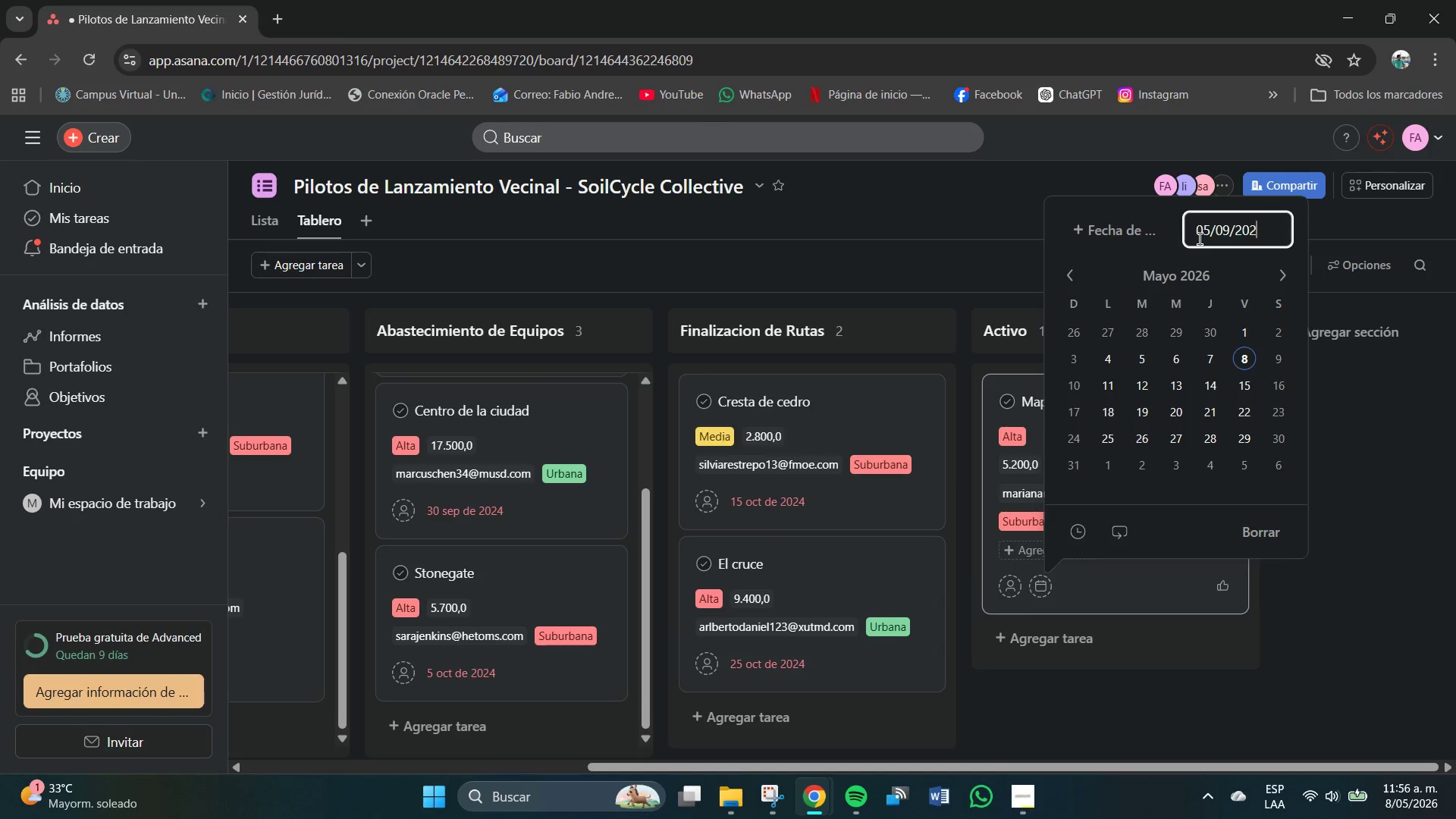 
key(Numpad4)
 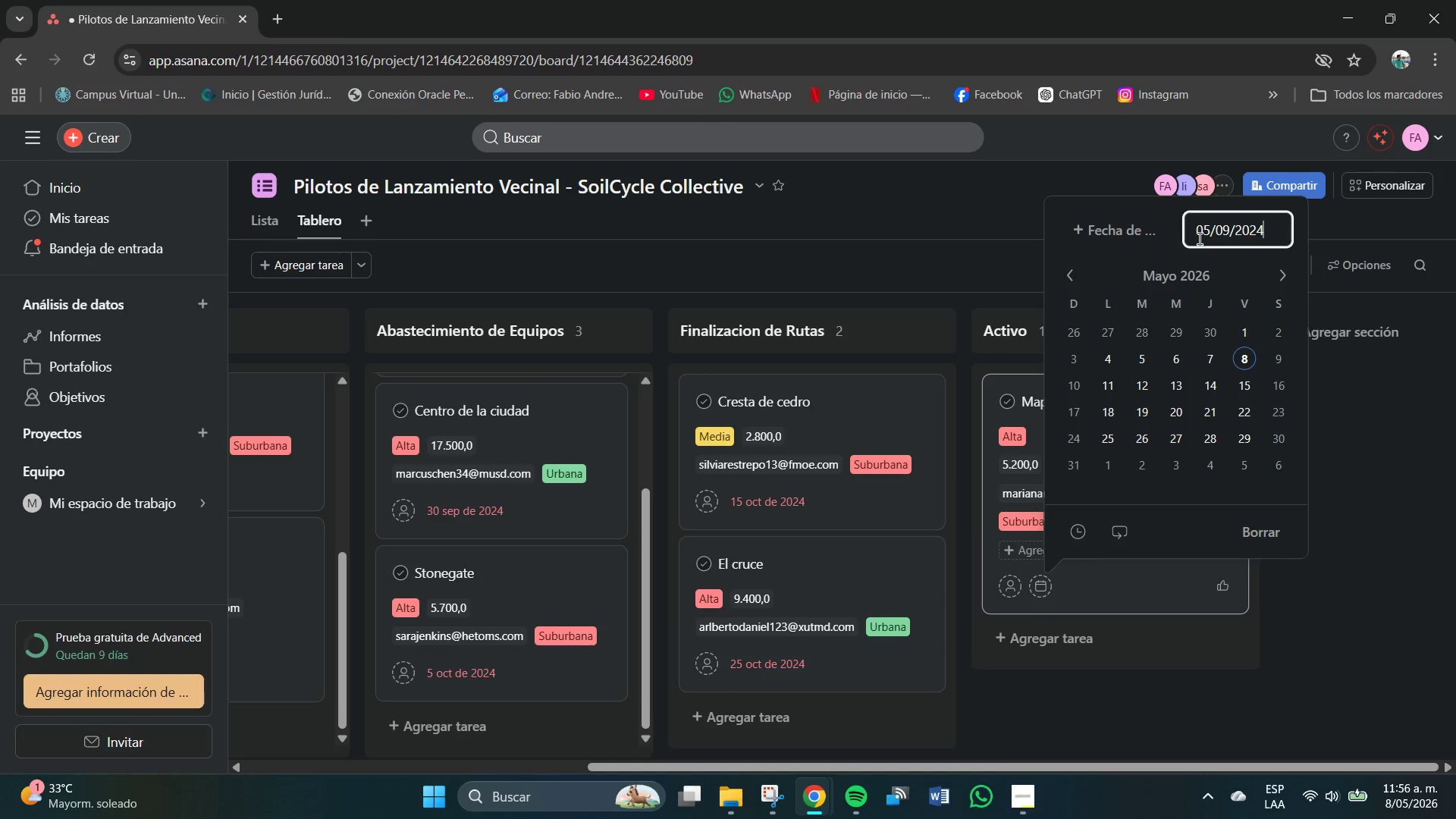 
key(NumpadEnter)
 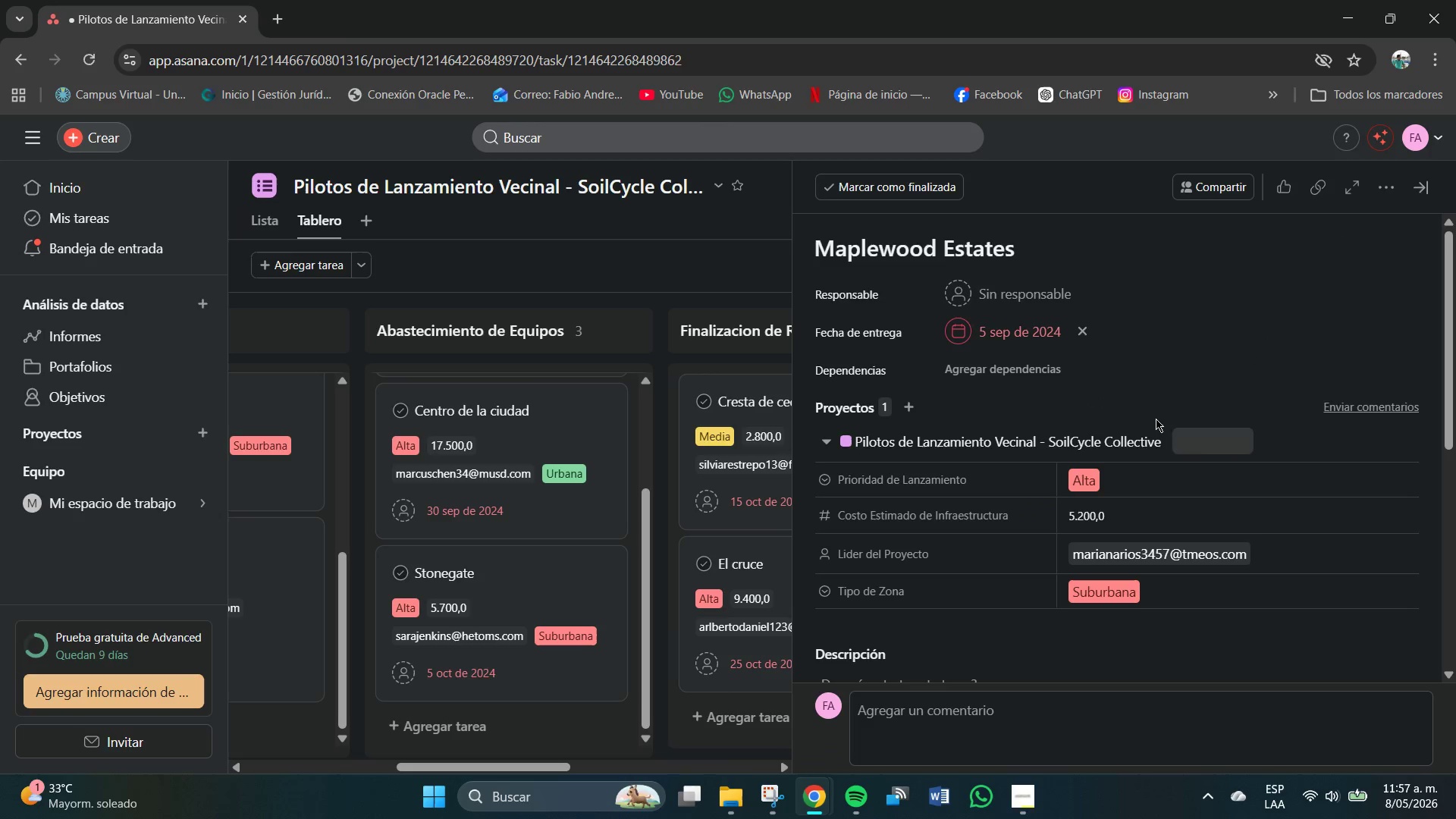 
scroll: coordinate [963, 427], scroll_direction: down, amount: 6.0
 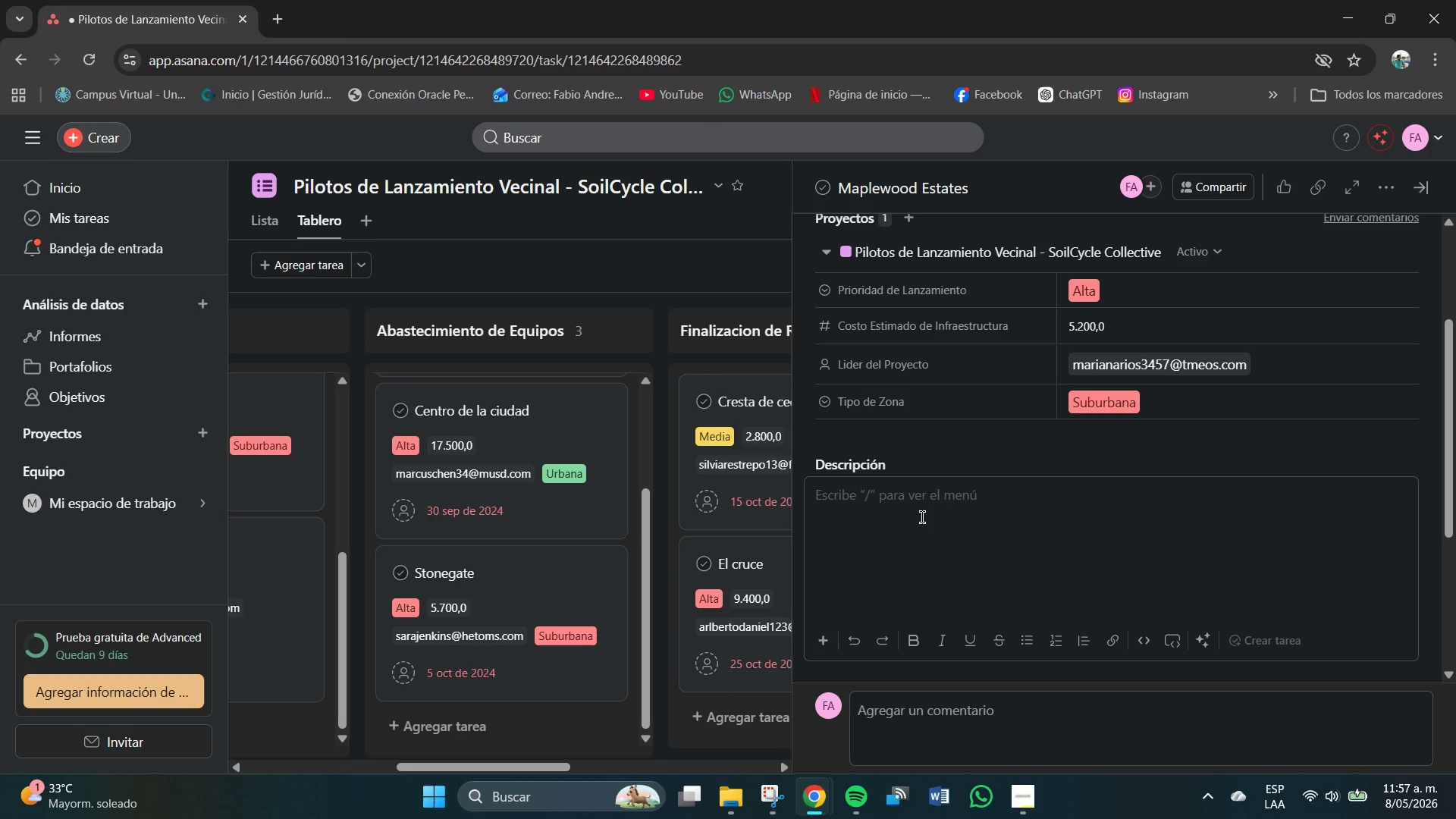 
type(Hogares proyectadps)
key(Backspace)
key(Backspace)
type(os> 320. Coodrinad)
key(Backspace)
key(Backspace)
key(Backspace)
key(Backspace)
key(Backspace)
key(Backspace)
type(rdinadro)
key(Backspace)
key(Backspace)
type(or principal> Maerian)
key(Backspace)
key(Backspace)
key(Backspace)
key(Backspace)
key(Backspace)
type(riana Rios )
key(Backspace)
type(.)
 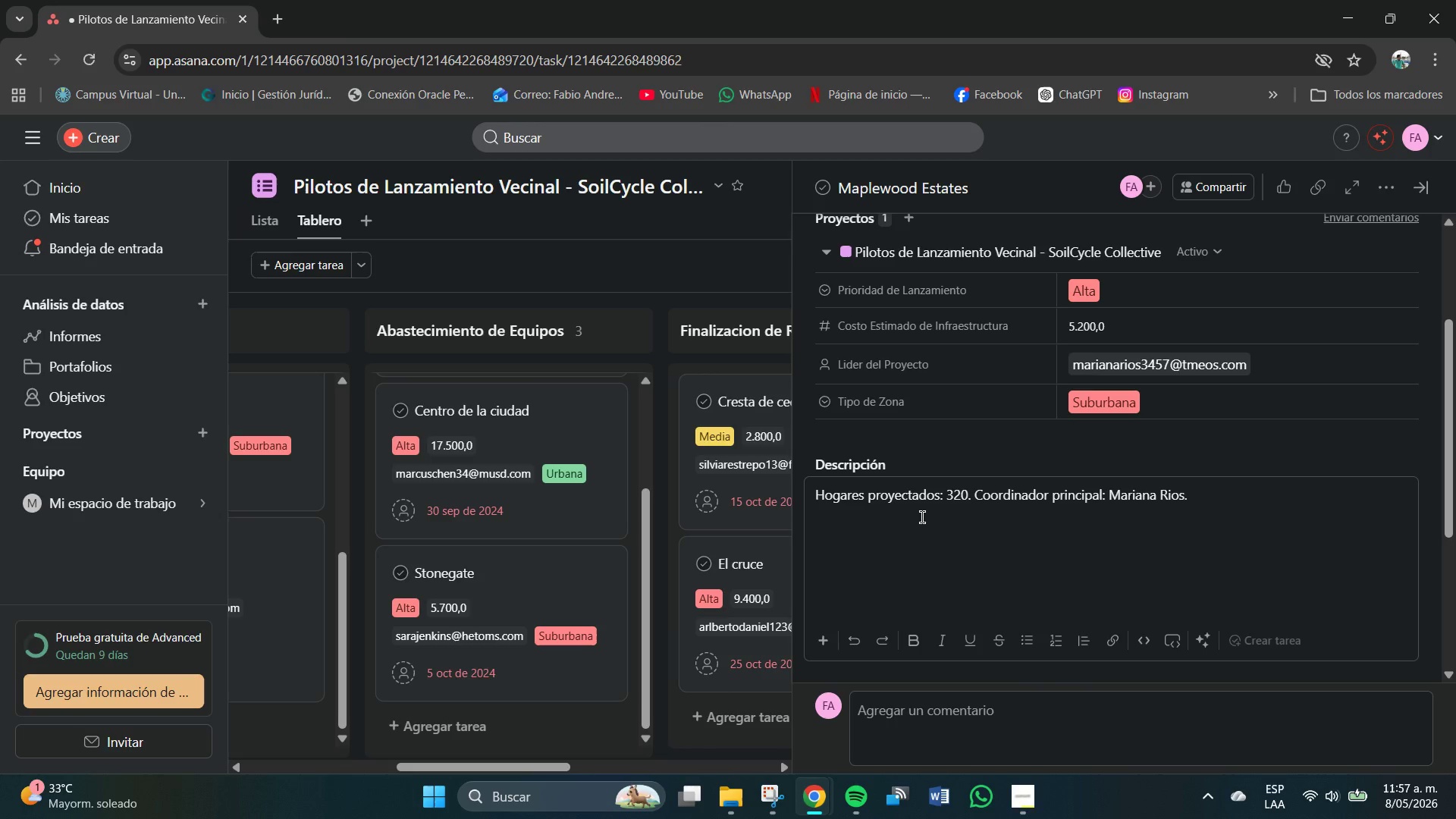 
left_click([726, 259])
 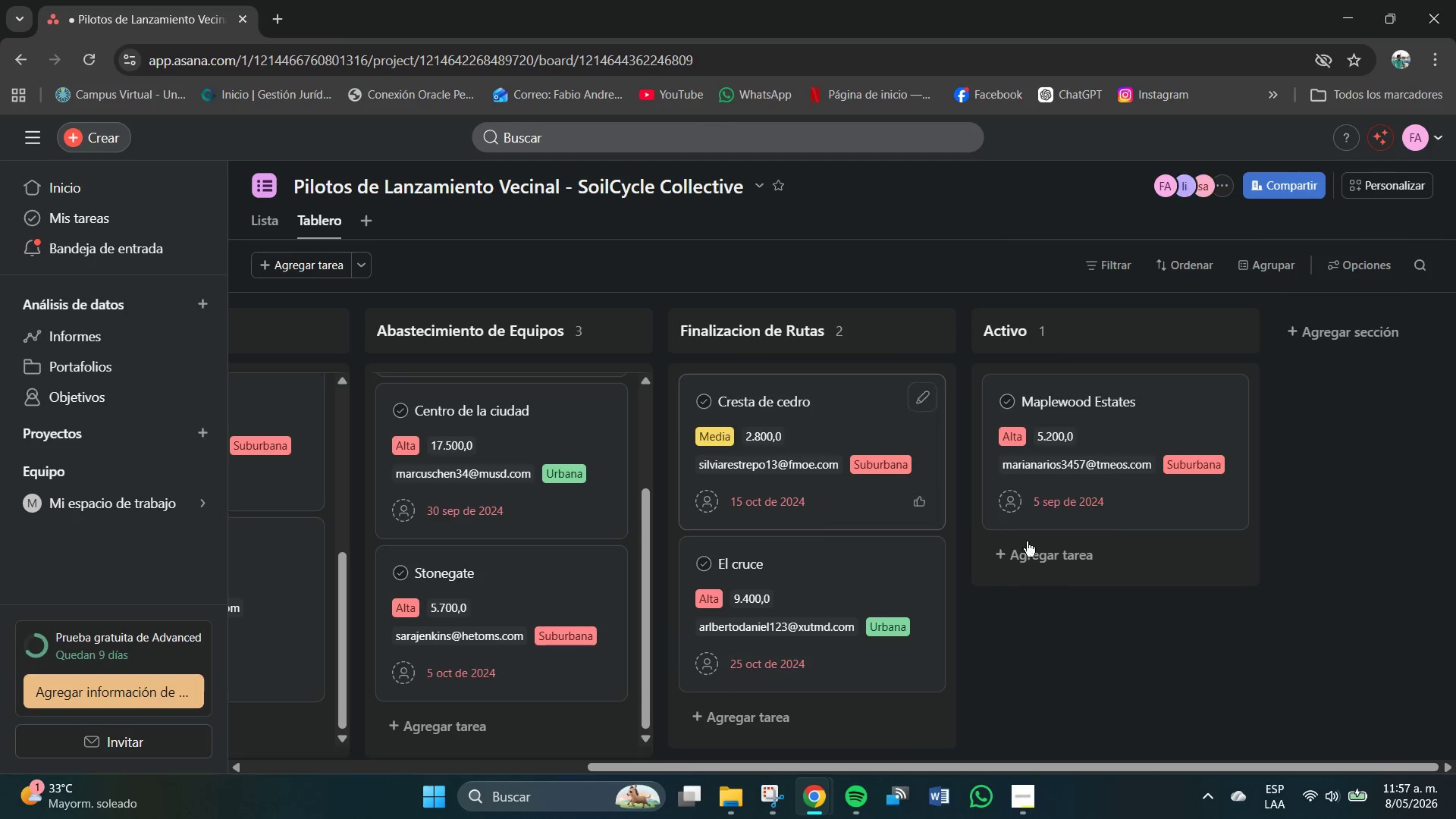 
scroll: coordinate [1144, 546], scroll_direction: down, amount: 1.0
 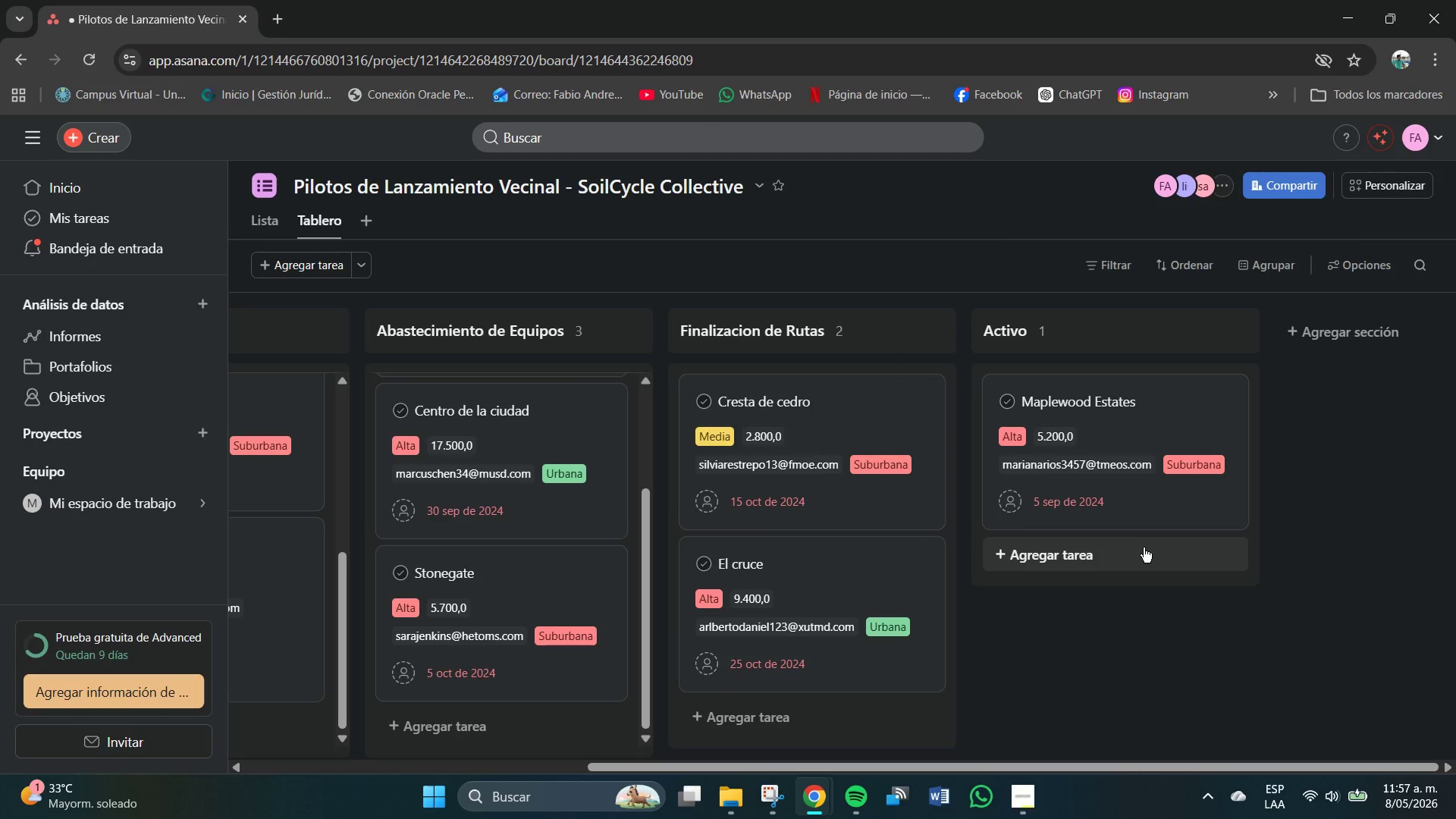 
left_click([1060, 557])
 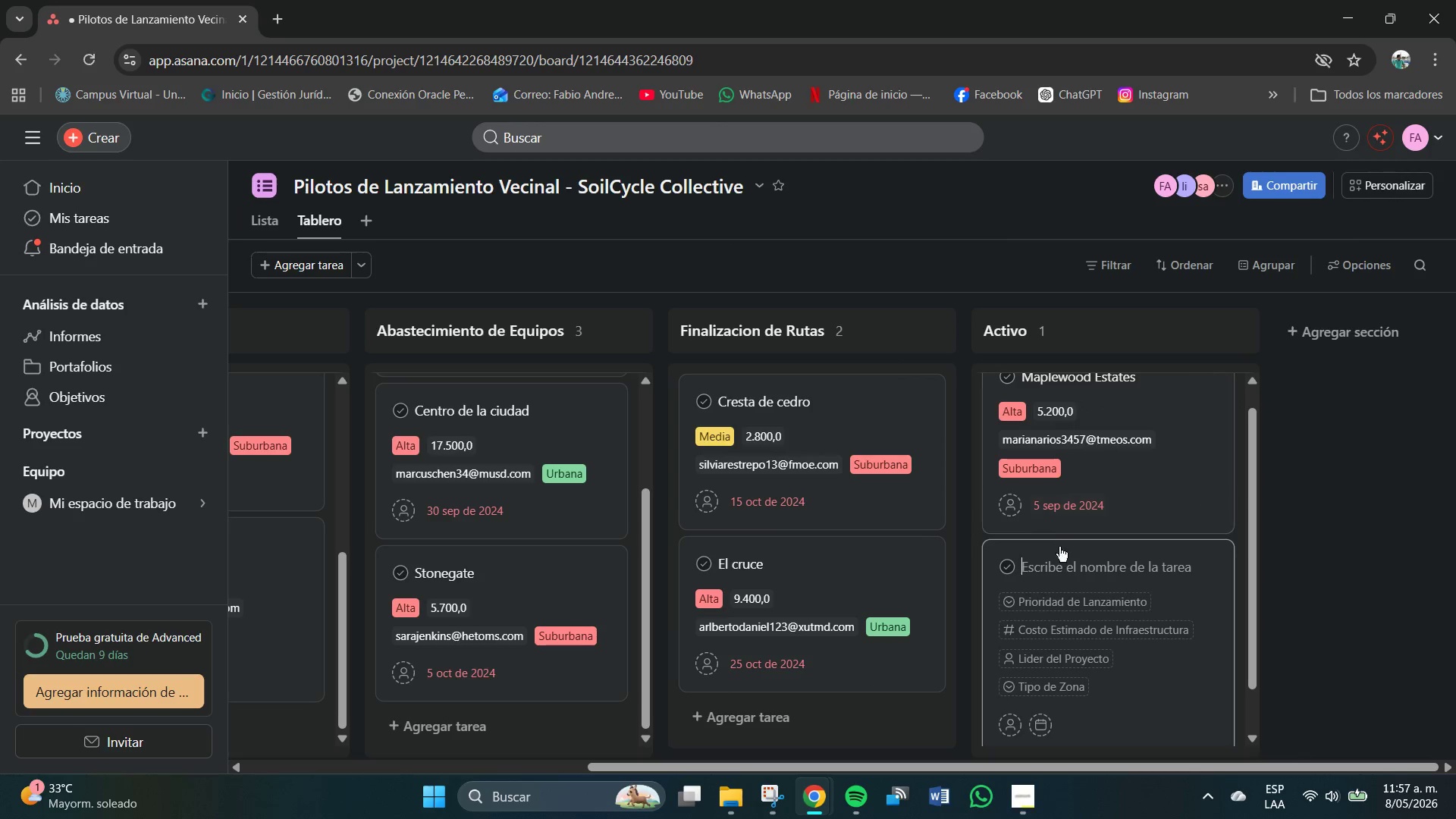 
left_click([1059, 554])
 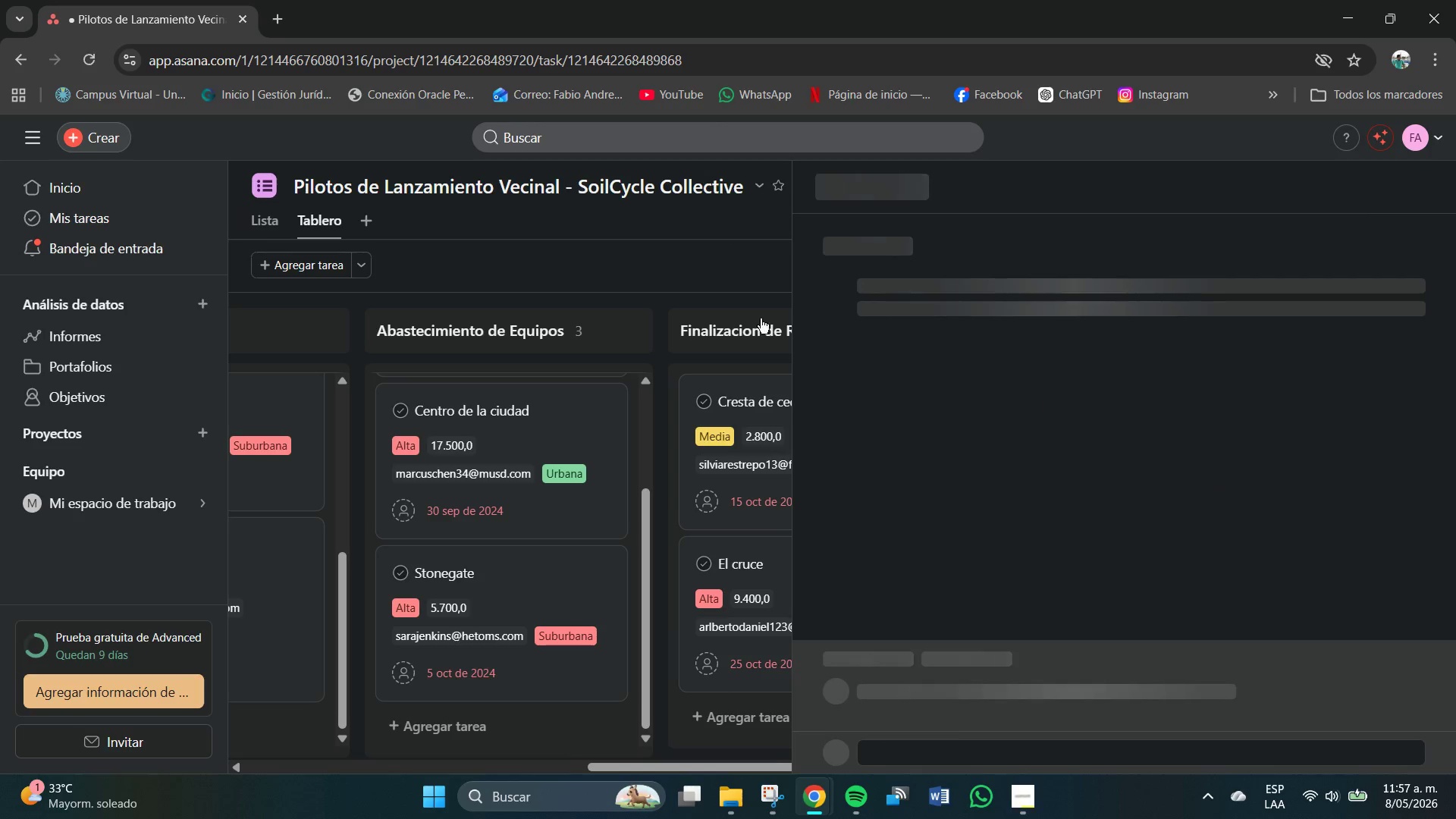 
left_click([726, 265])
 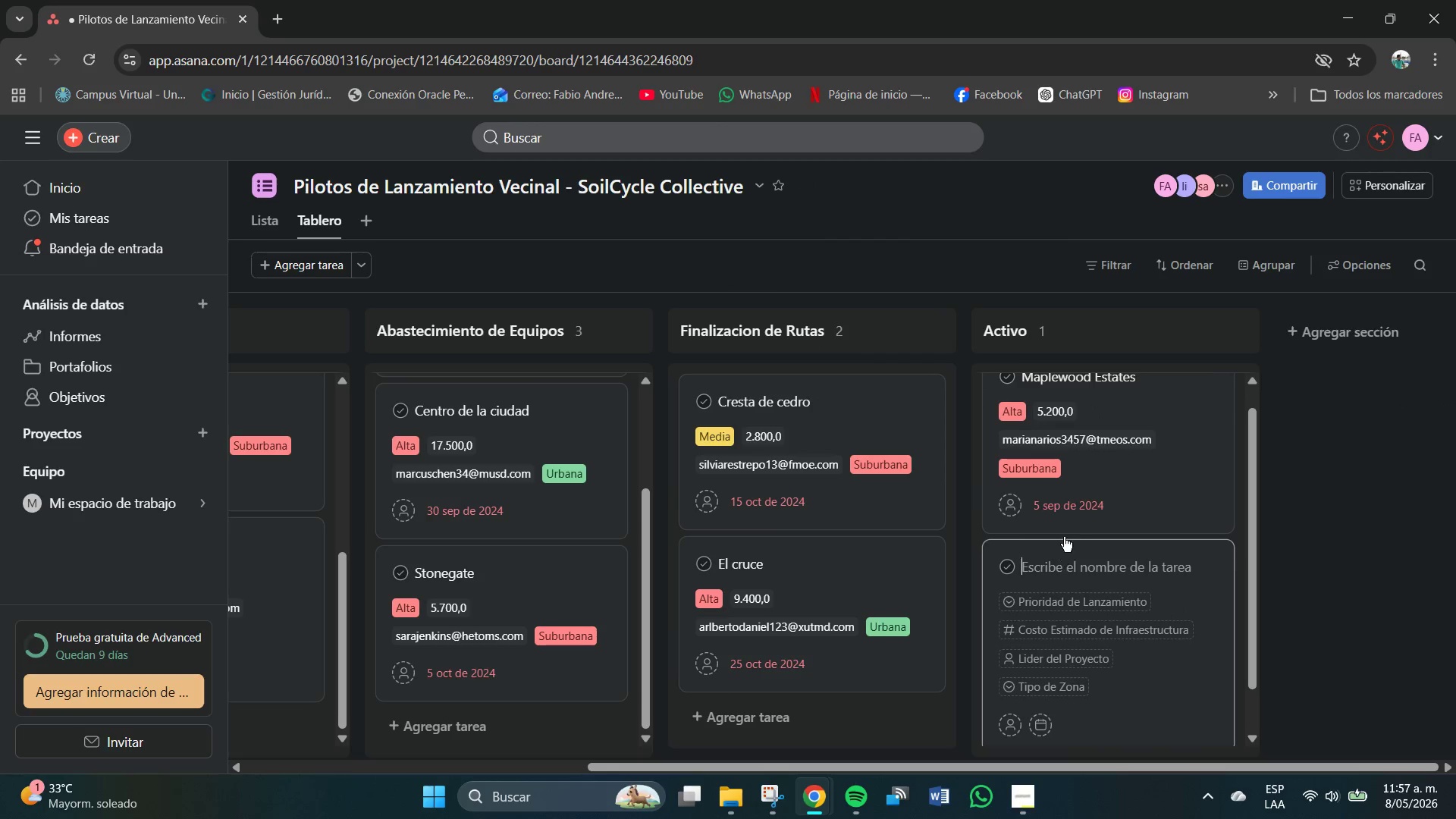 
left_click([1059, 561])
 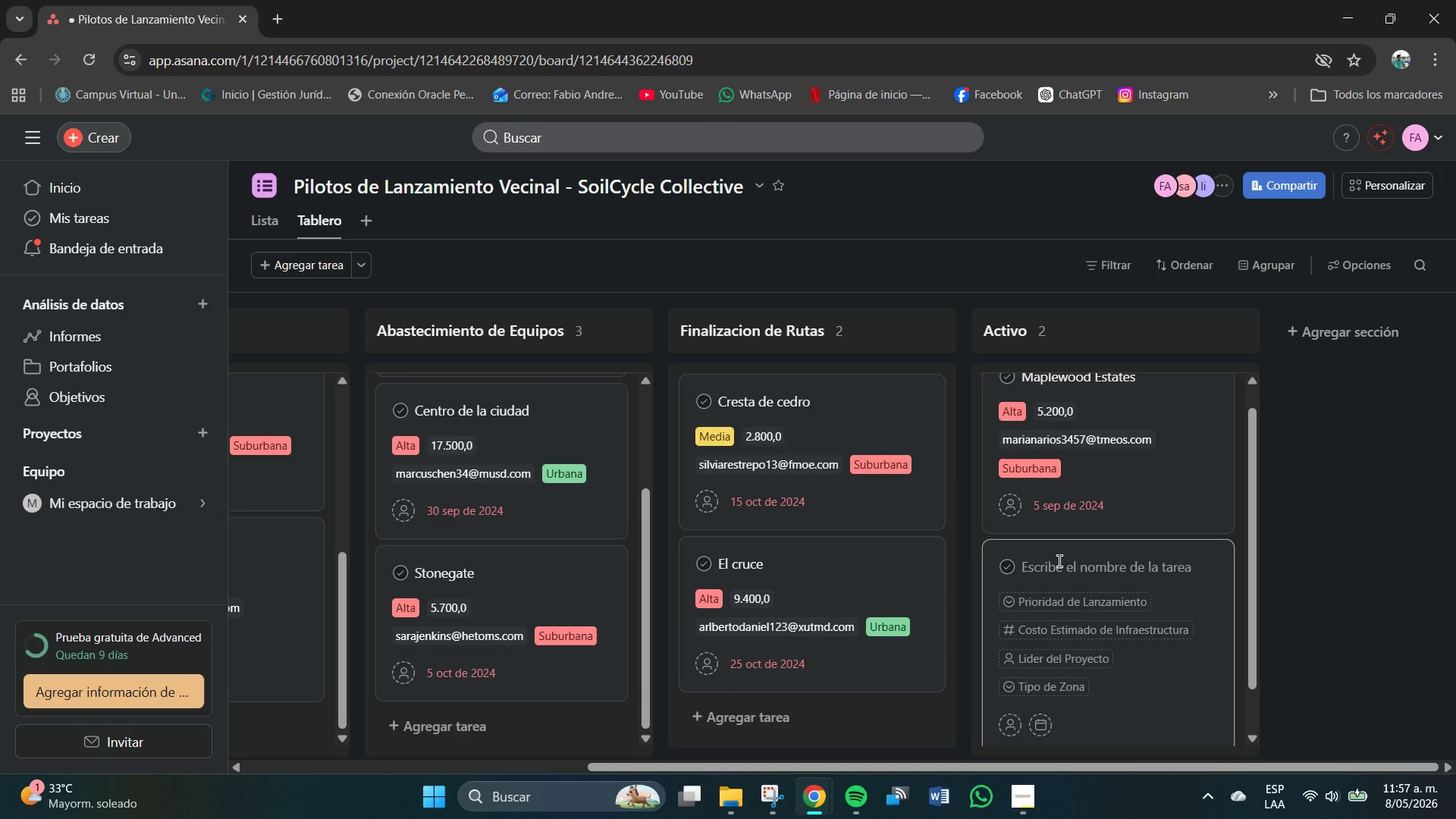 
type(Parque del atardecri)
key(Backspace)
key(Backspace)
key(Backspace)
type(cer)
 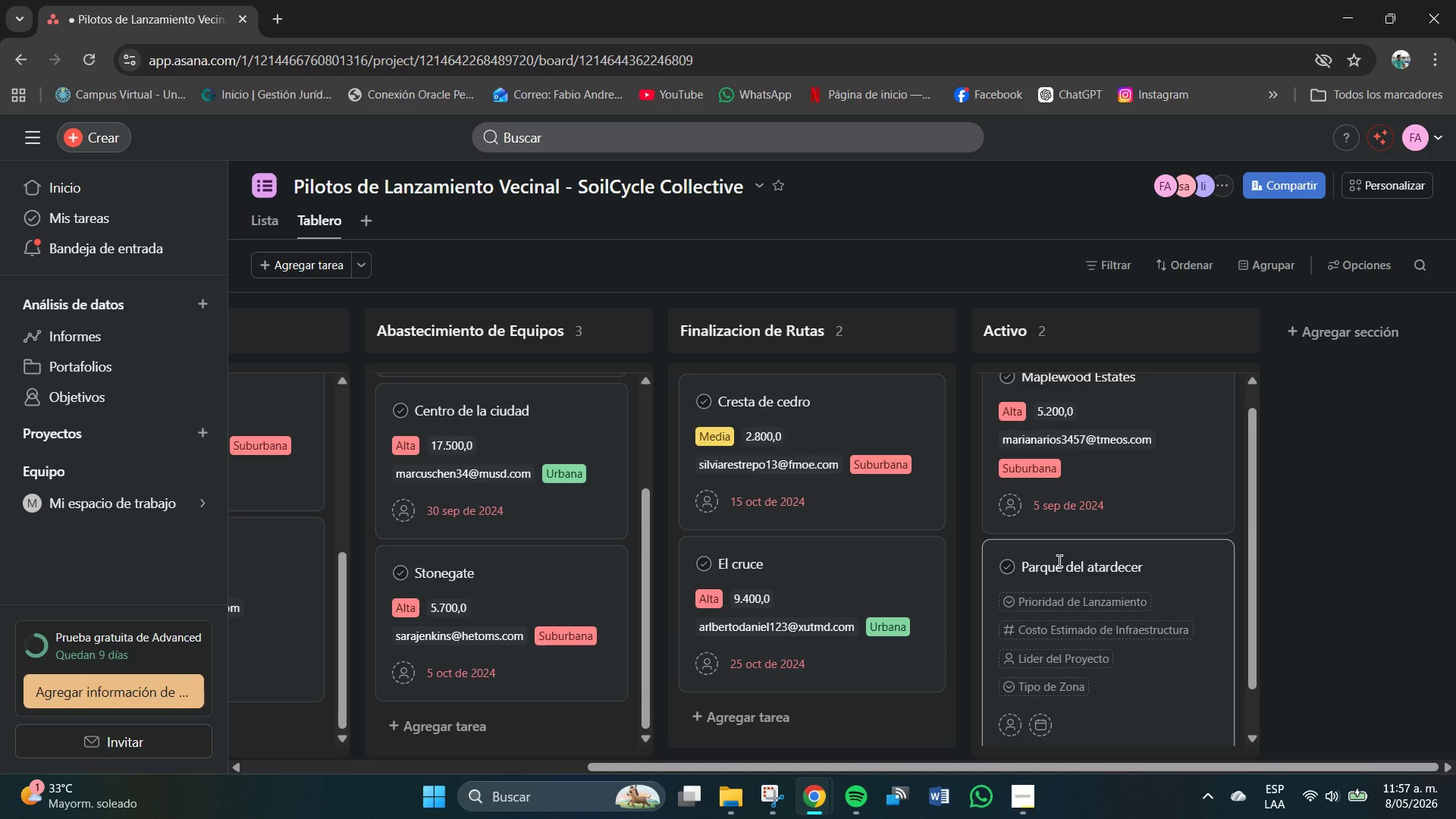 
wait(10.0)
 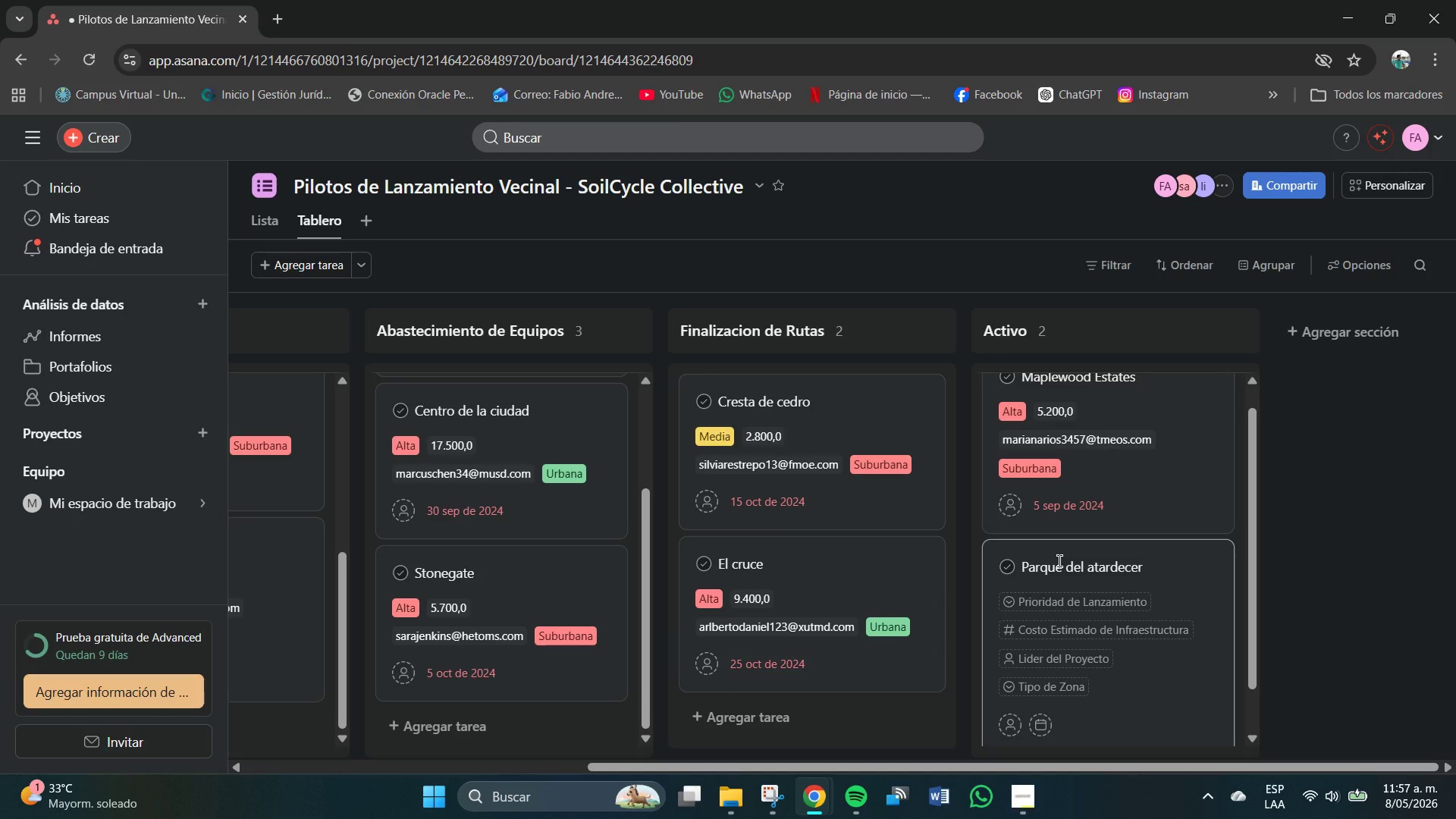 
scroll: coordinate [1140, 575], scroll_direction: down, amount: 1.0
 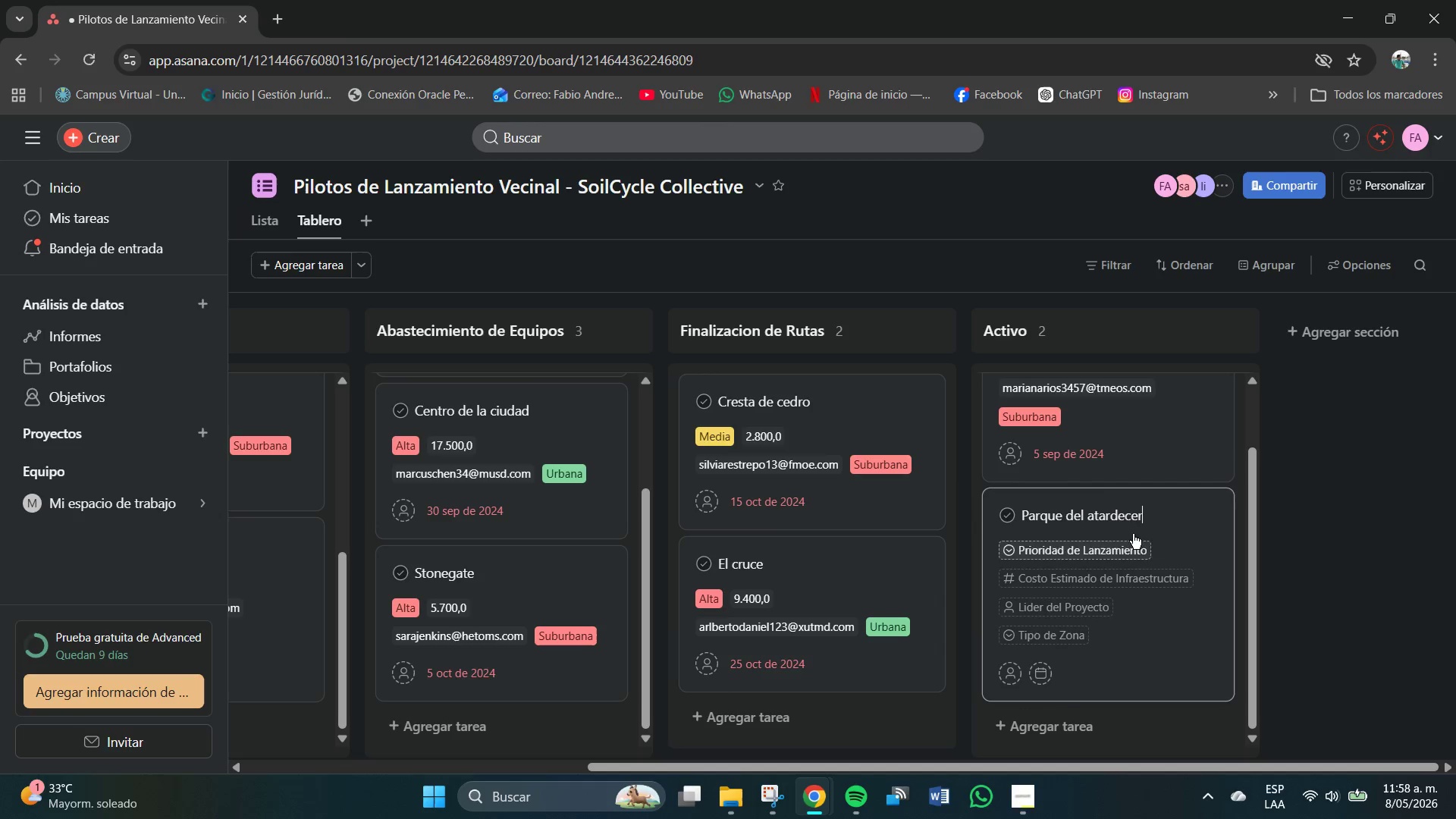 
left_click([1057, 554])
 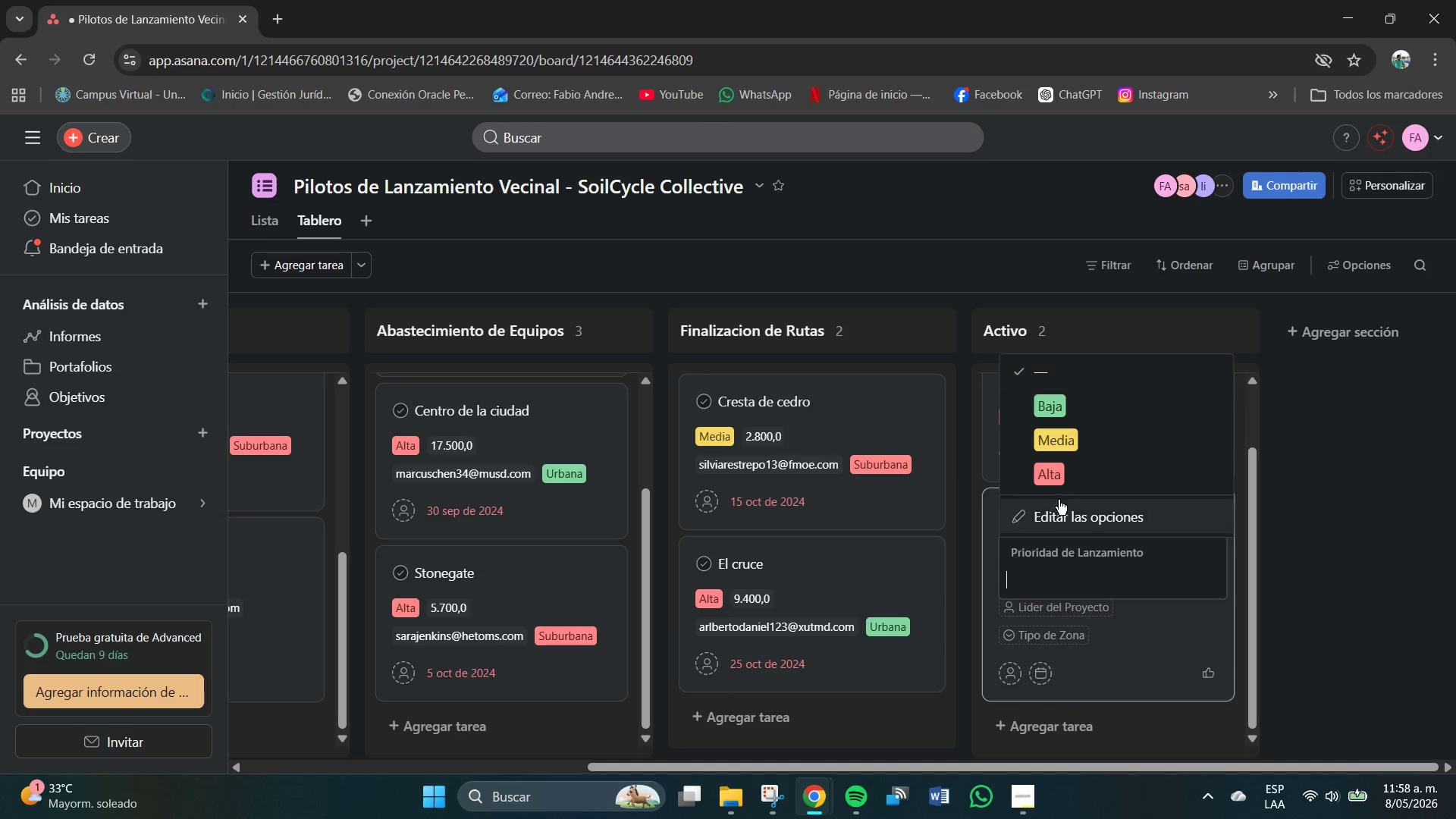 
left_click([1052, 441])
 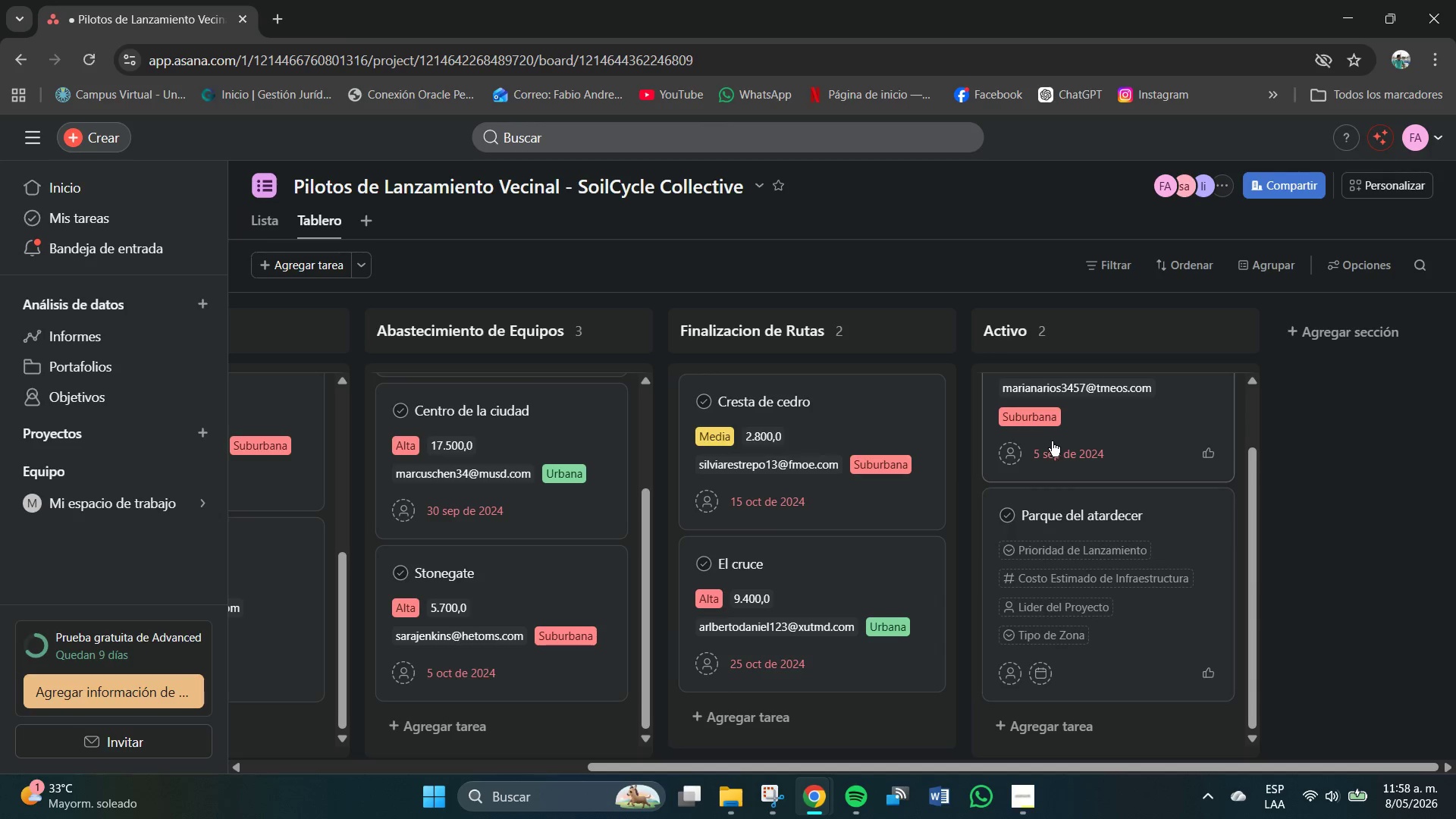 
mouse_move([1084, 579])
 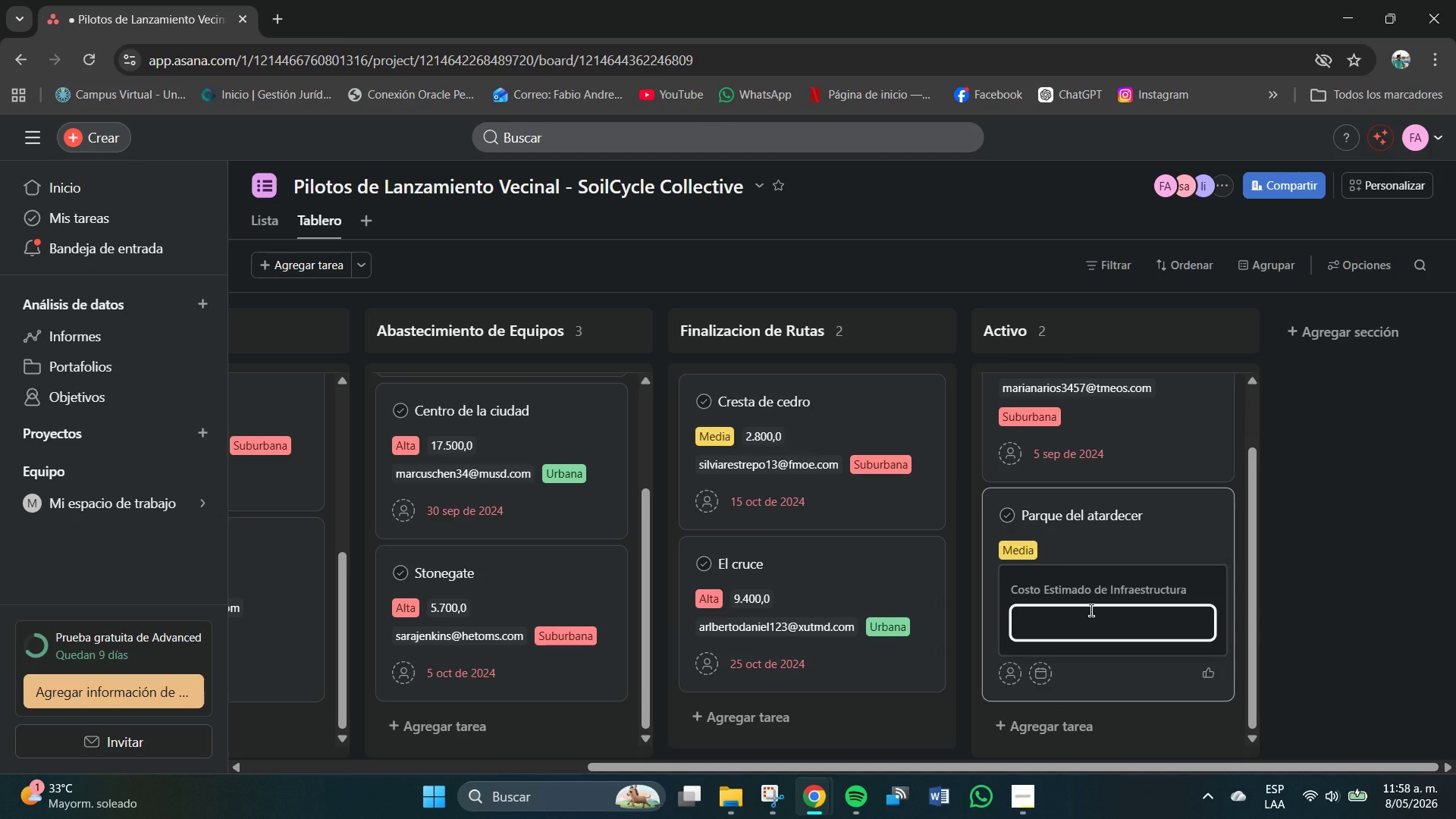 
key(Numpad6)
 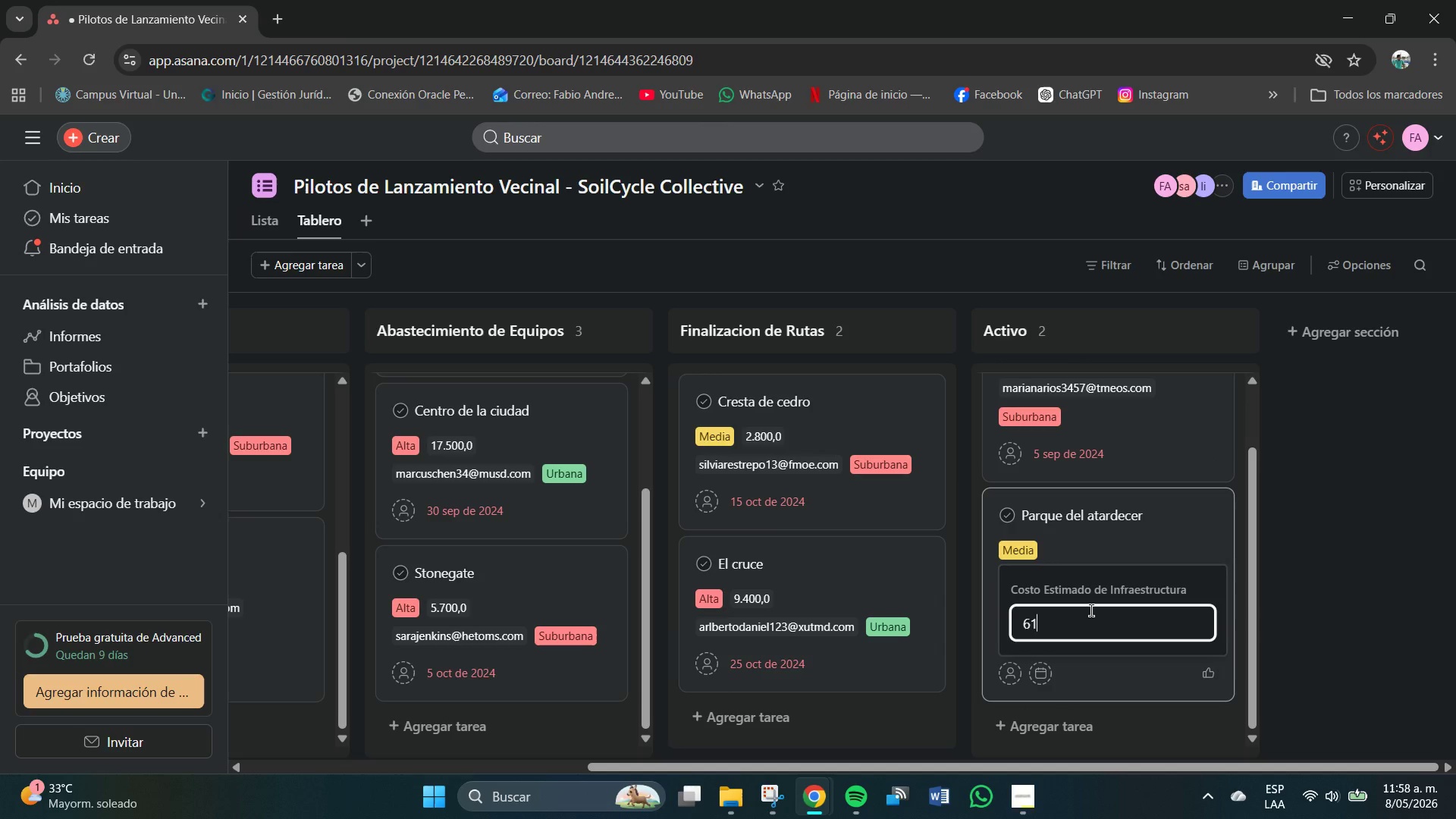 
key(Numpad1)
 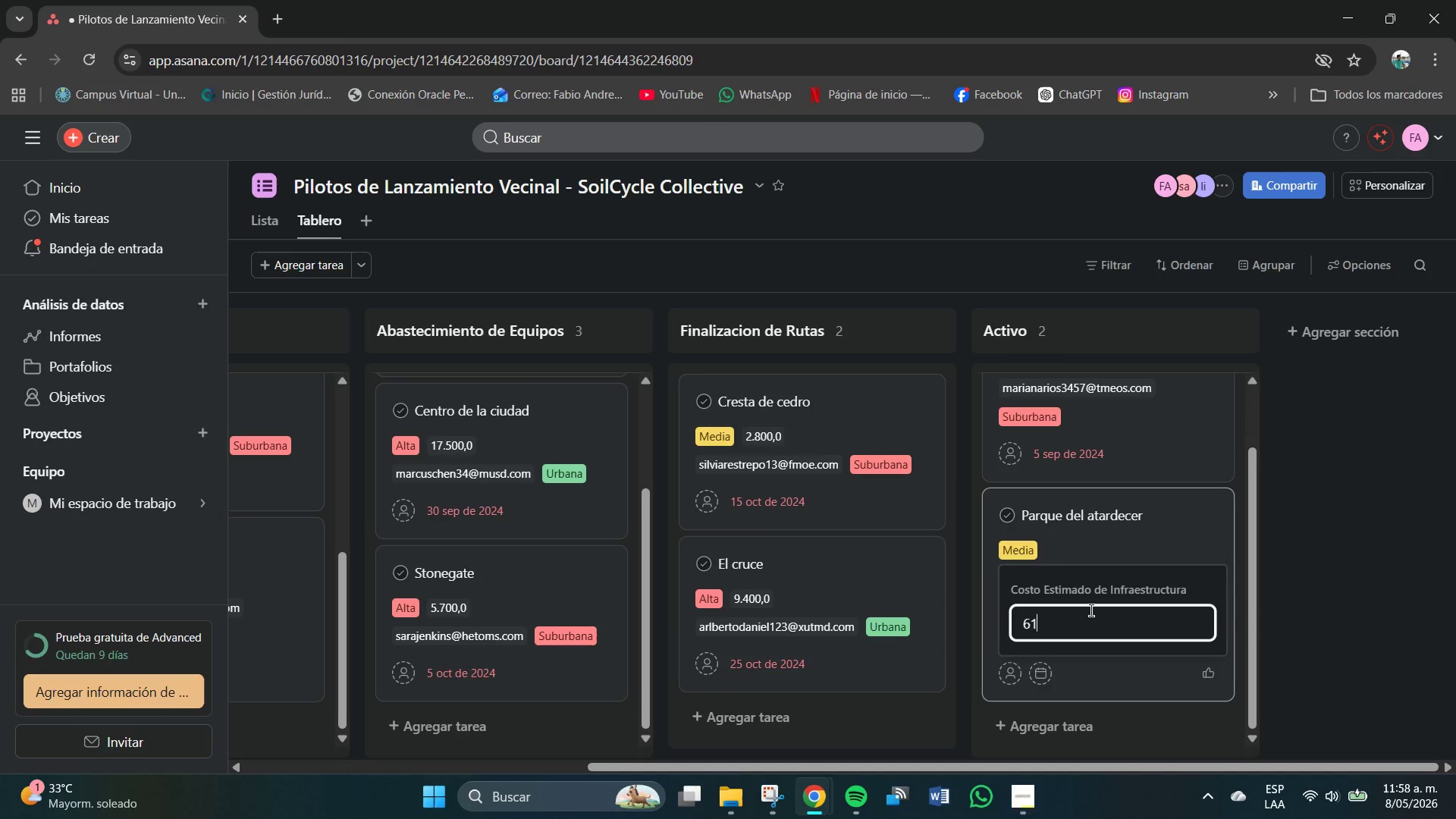 
key(Numpad0)
 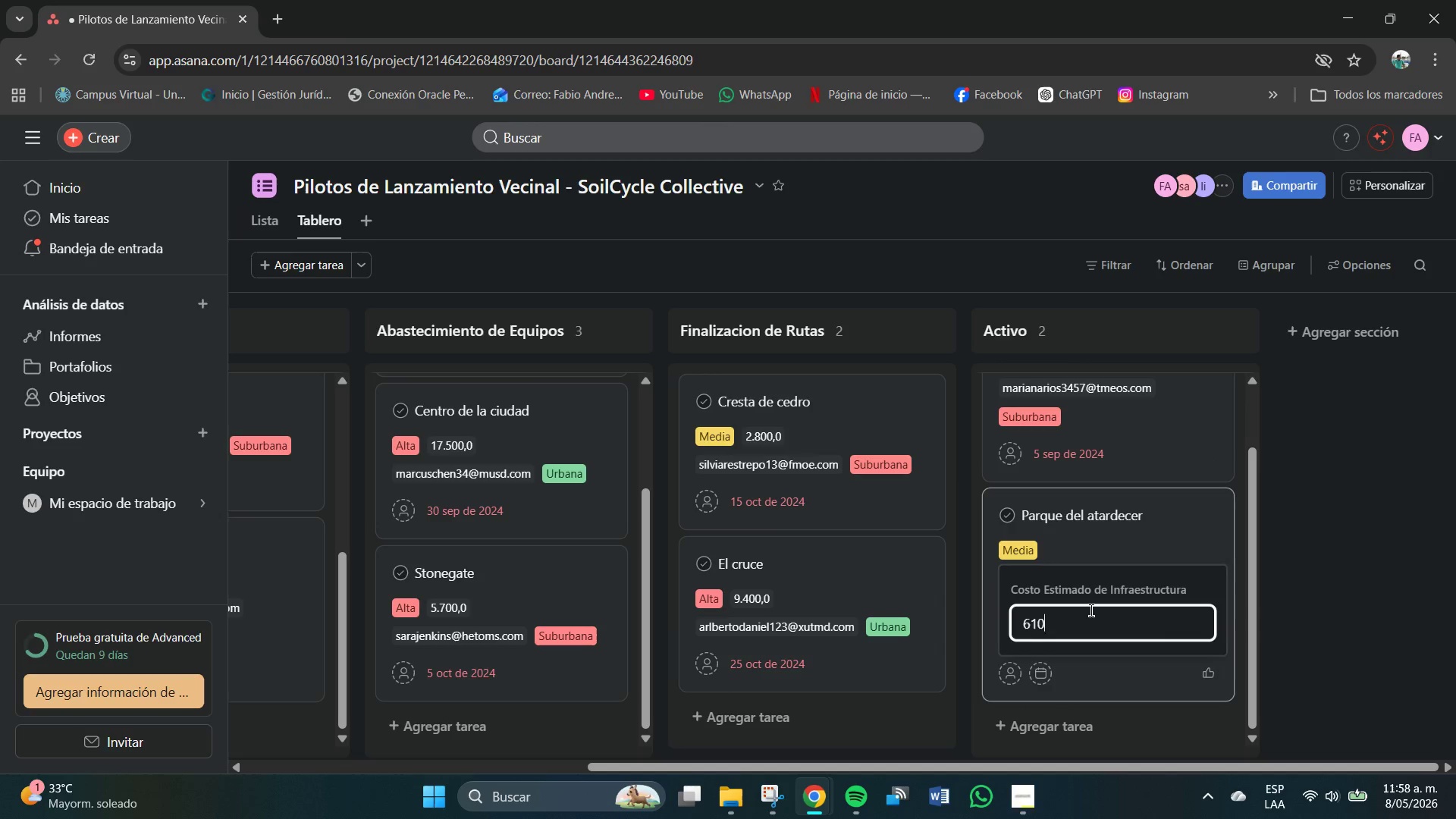 
key(Numpad0)
 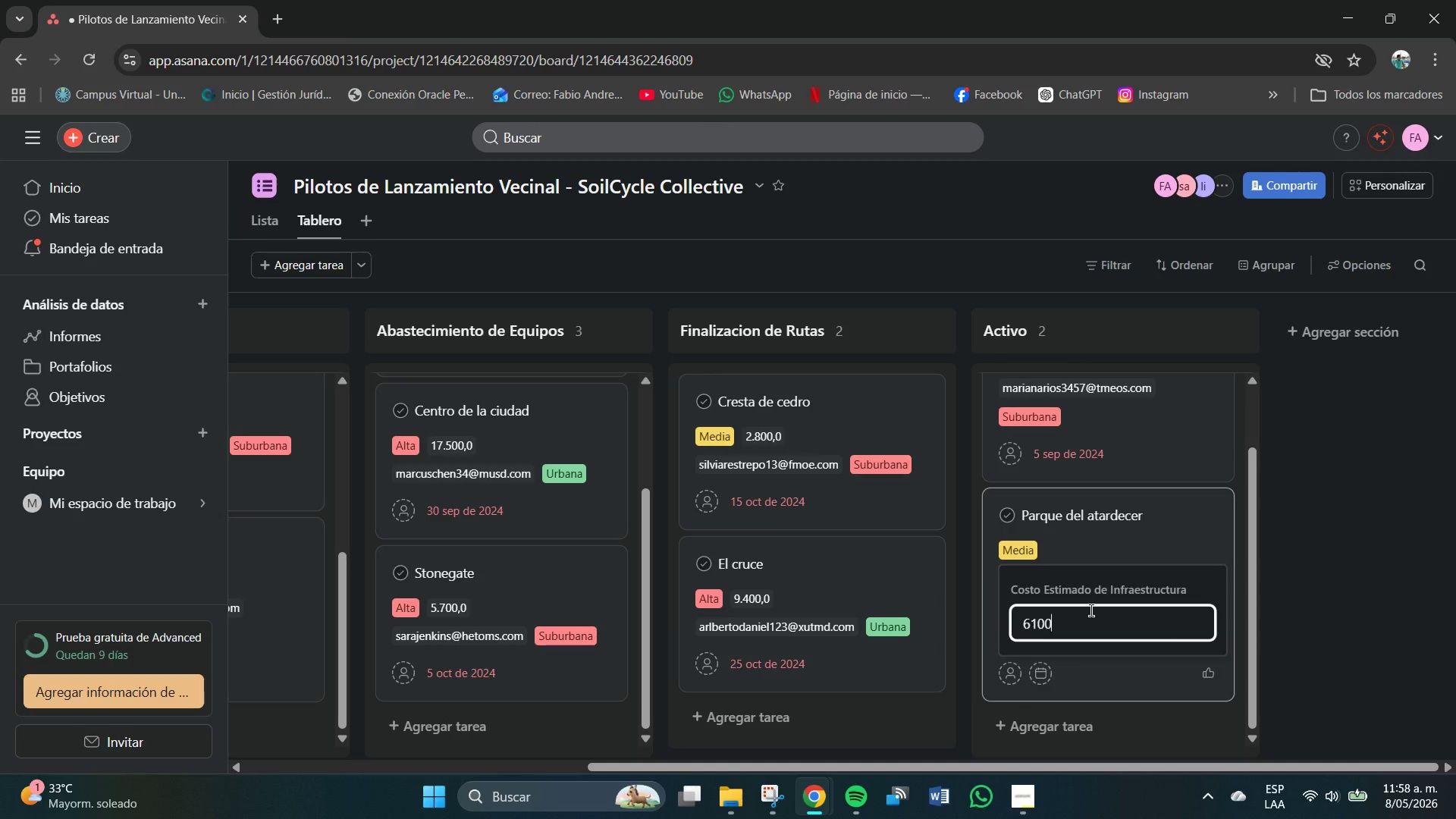 
key(NumpadEnter)
 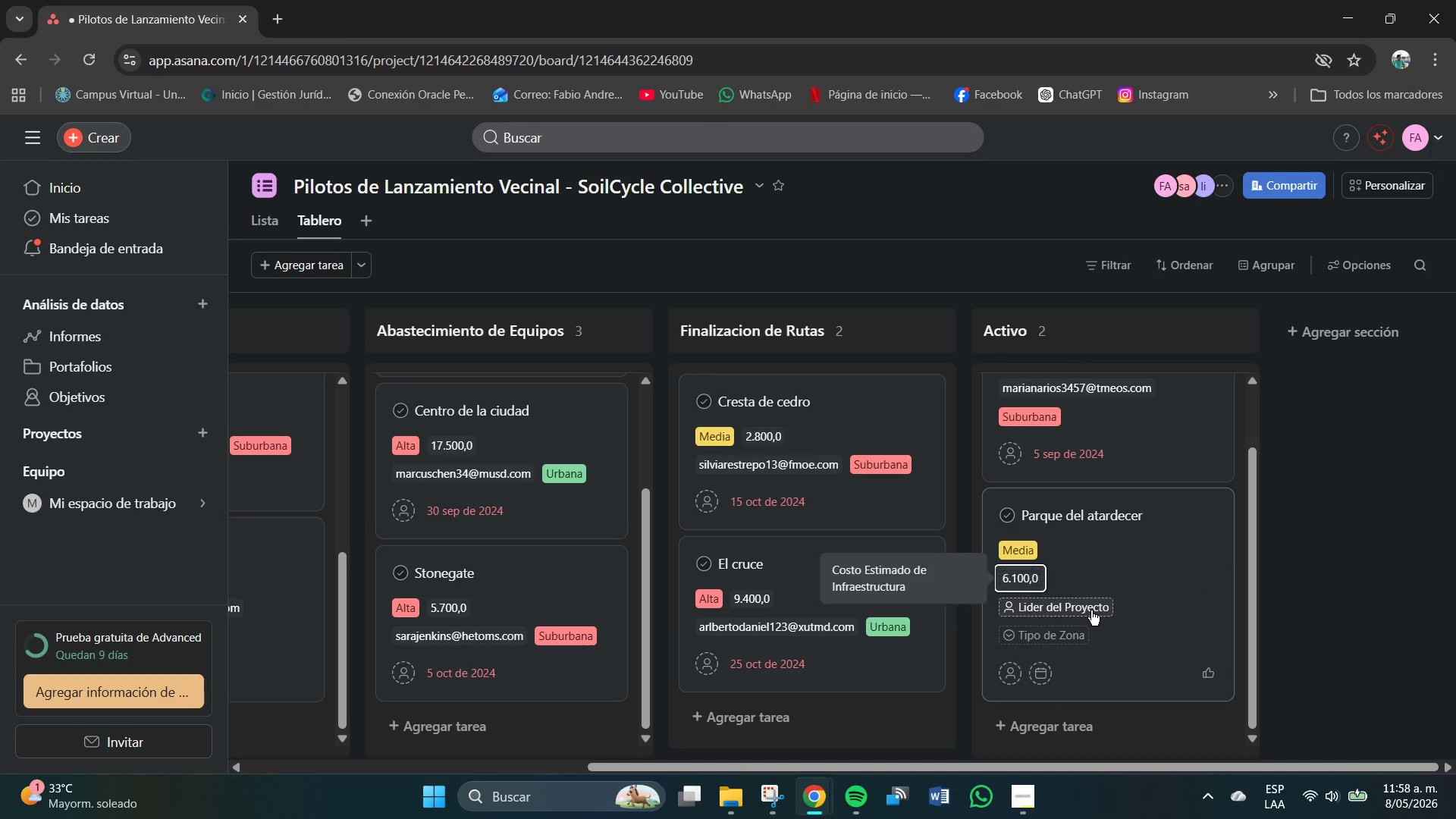 
left_click([1091, 610])
 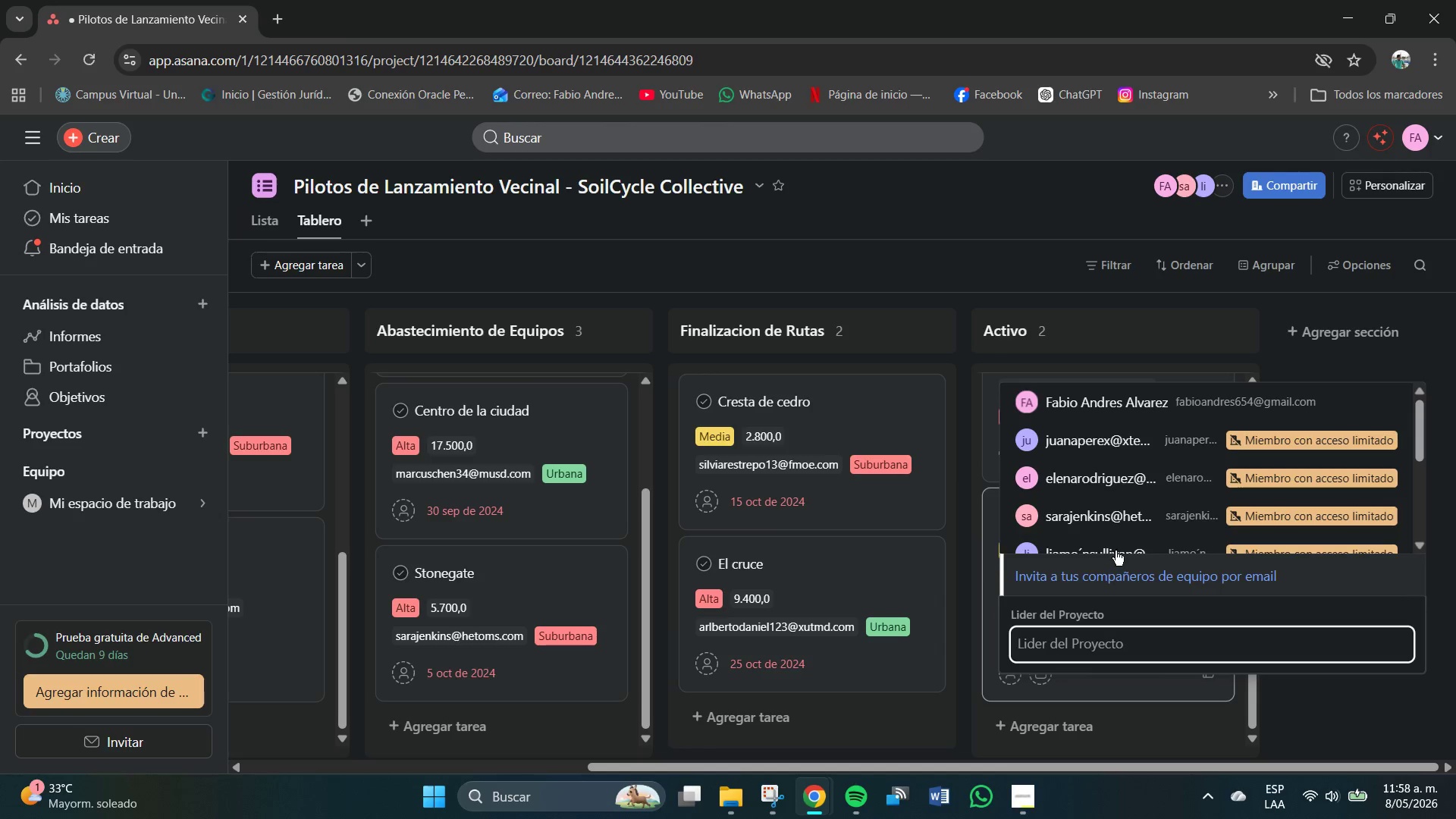 
scroll: coordinate [1107, 479], scroll_direction: down, amount: 2.0
 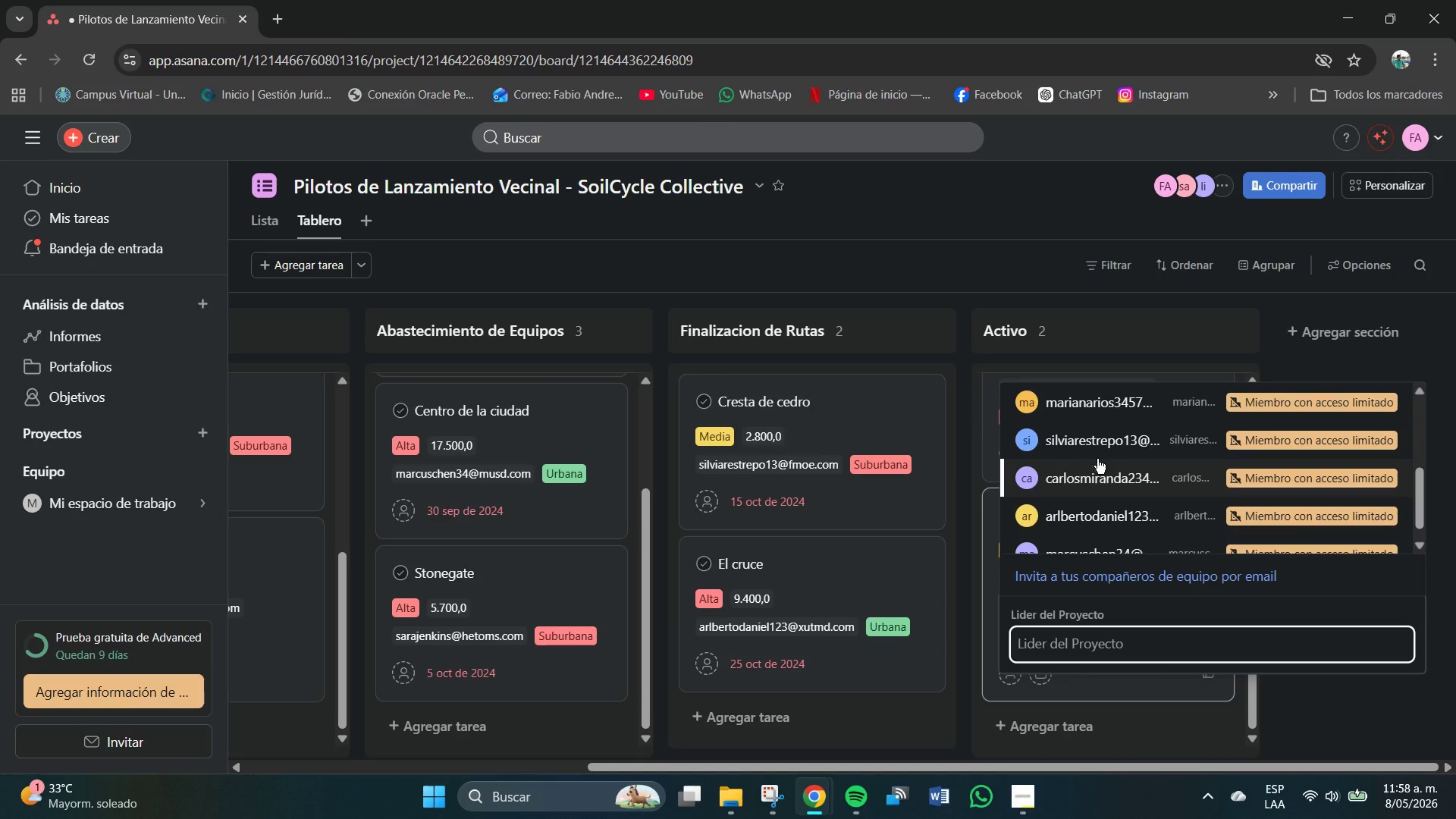 
left_click([1093, 395])
 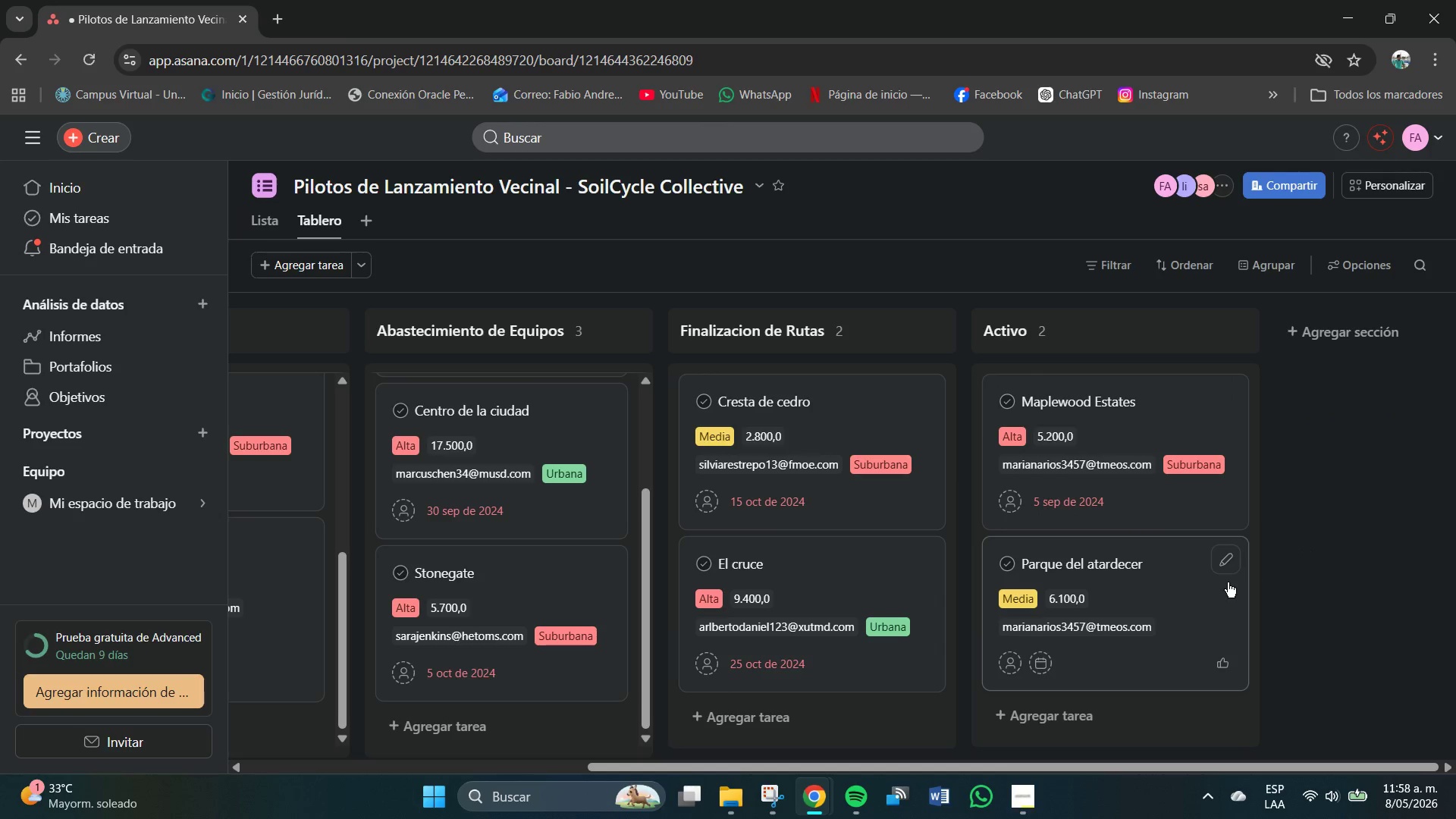 
scroll: coordinate [1107, 595], scroll_direction: down, amount: 2.0
 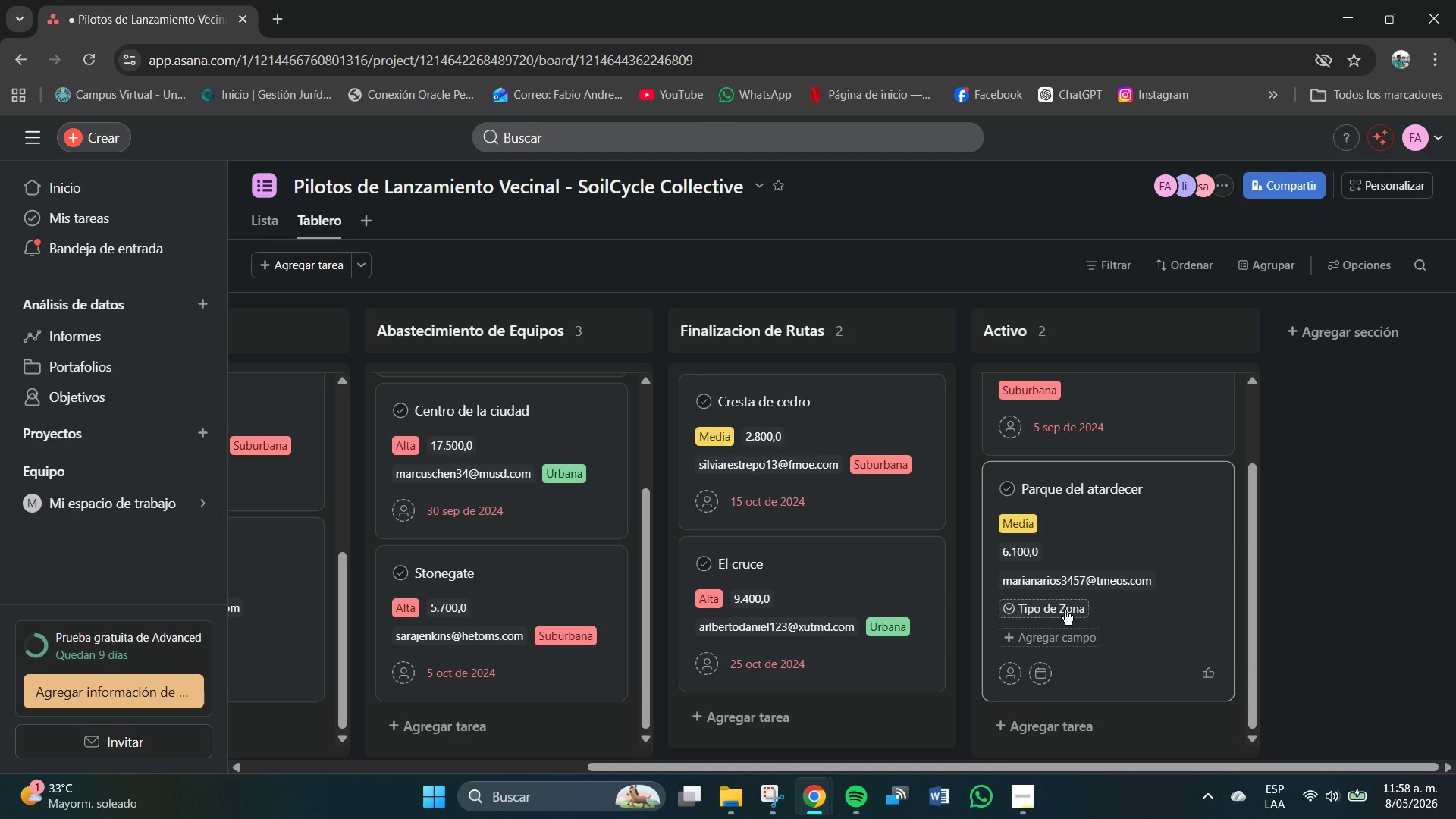 
left_click([1063, 610])
 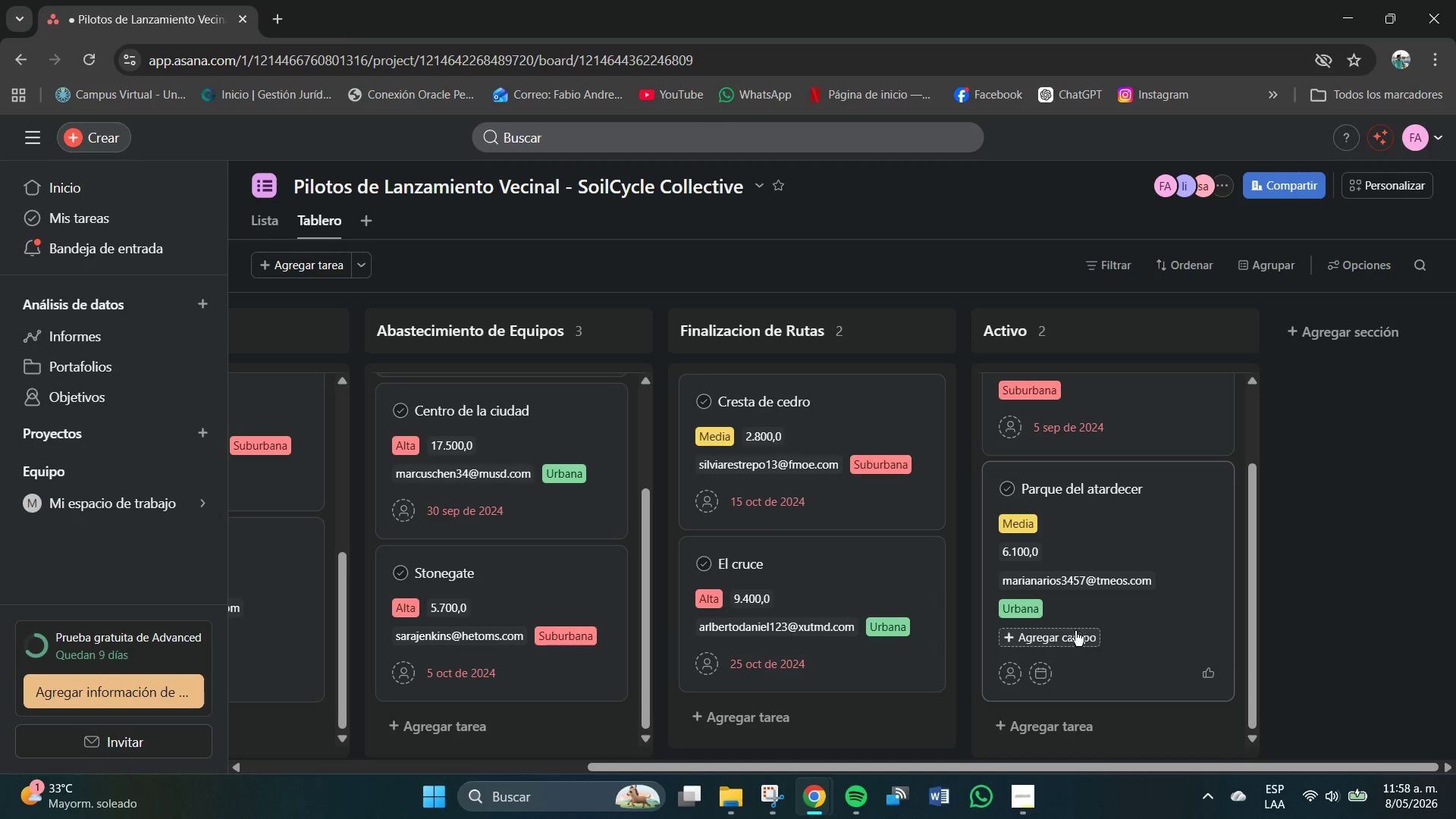 
wait(5.14)
 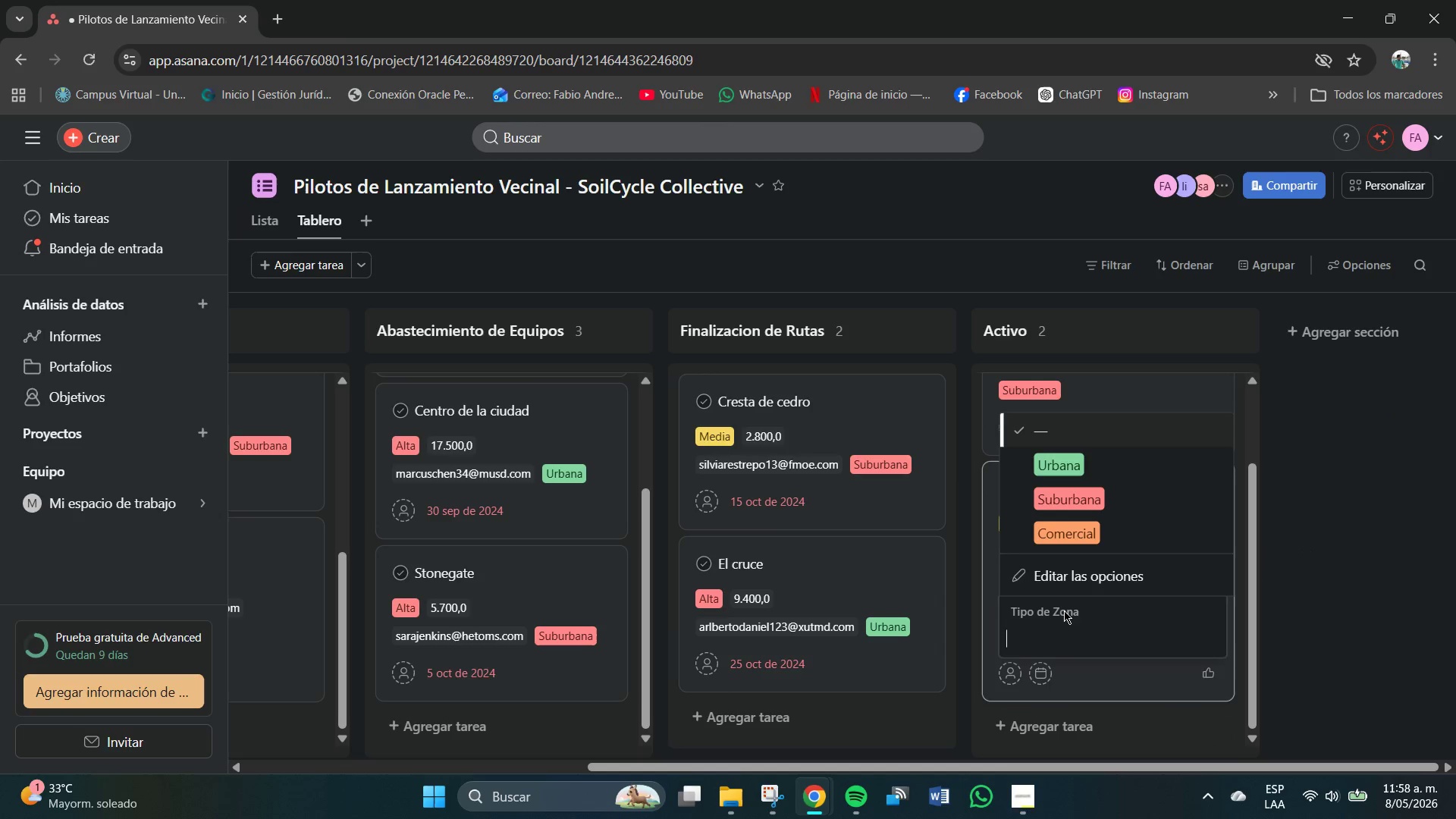 
left_click([1047, 676])
 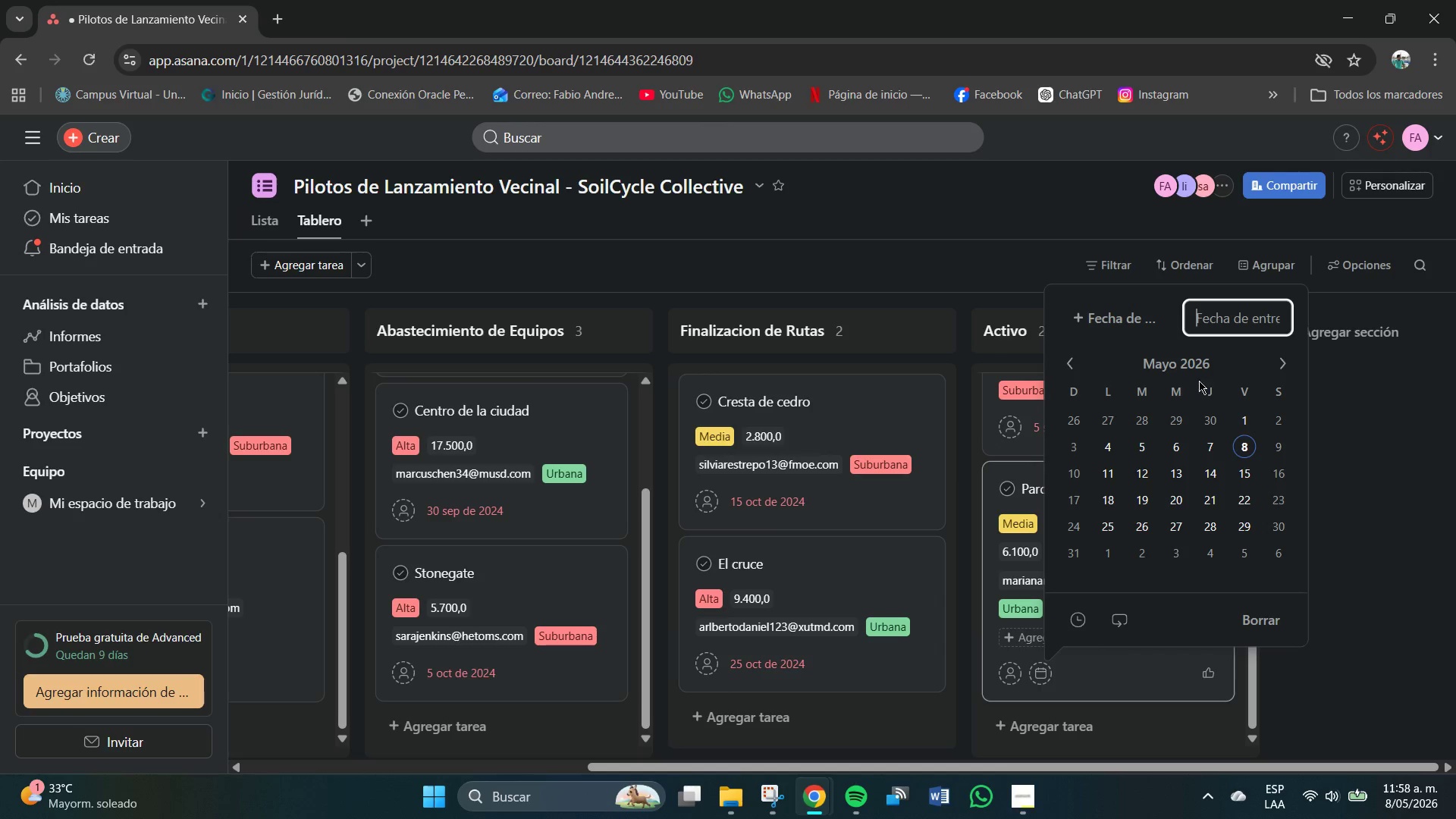 
key(Numpad1)
 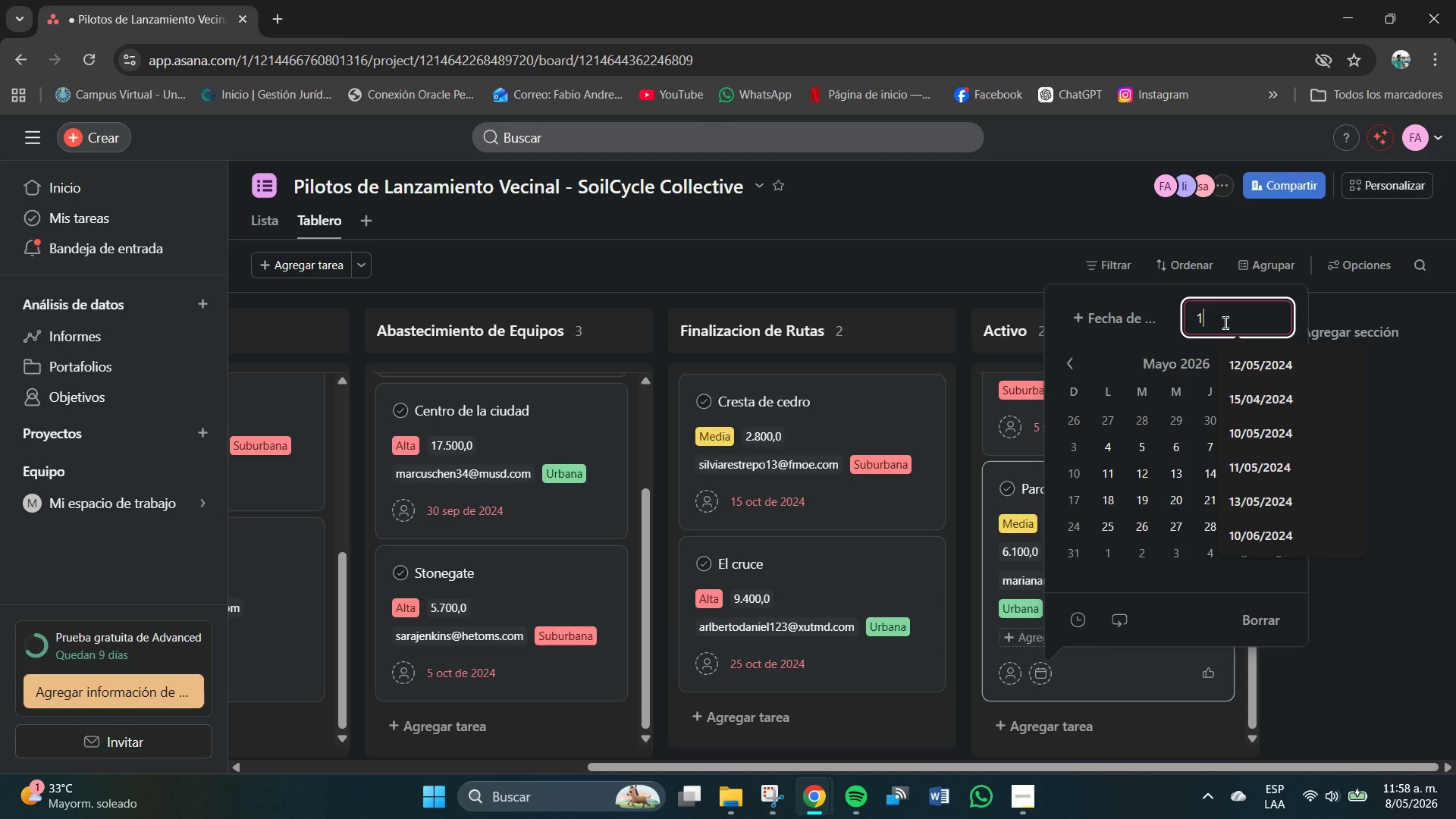 
key(Numpad2)
 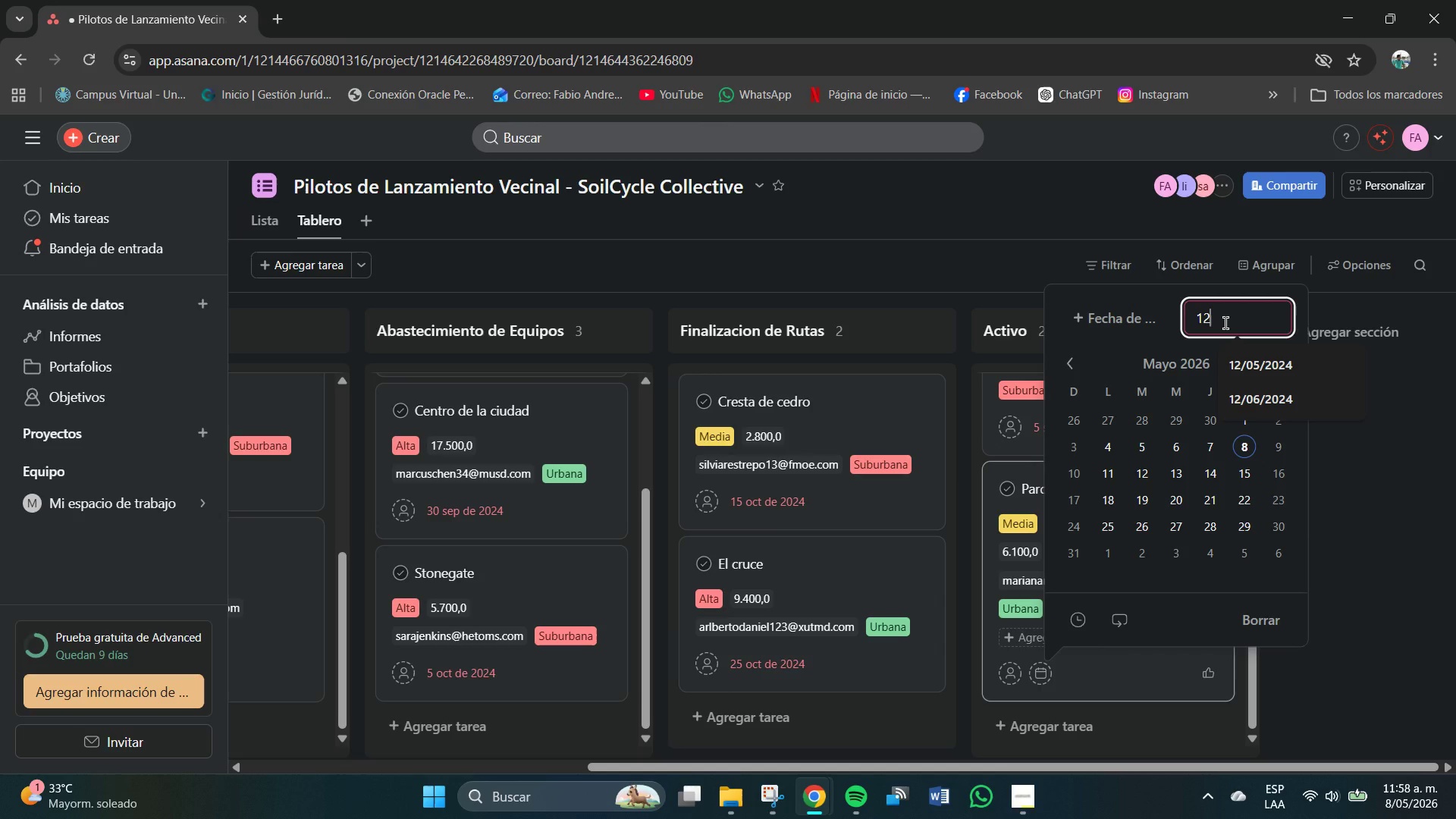 
key(Shift+7)
 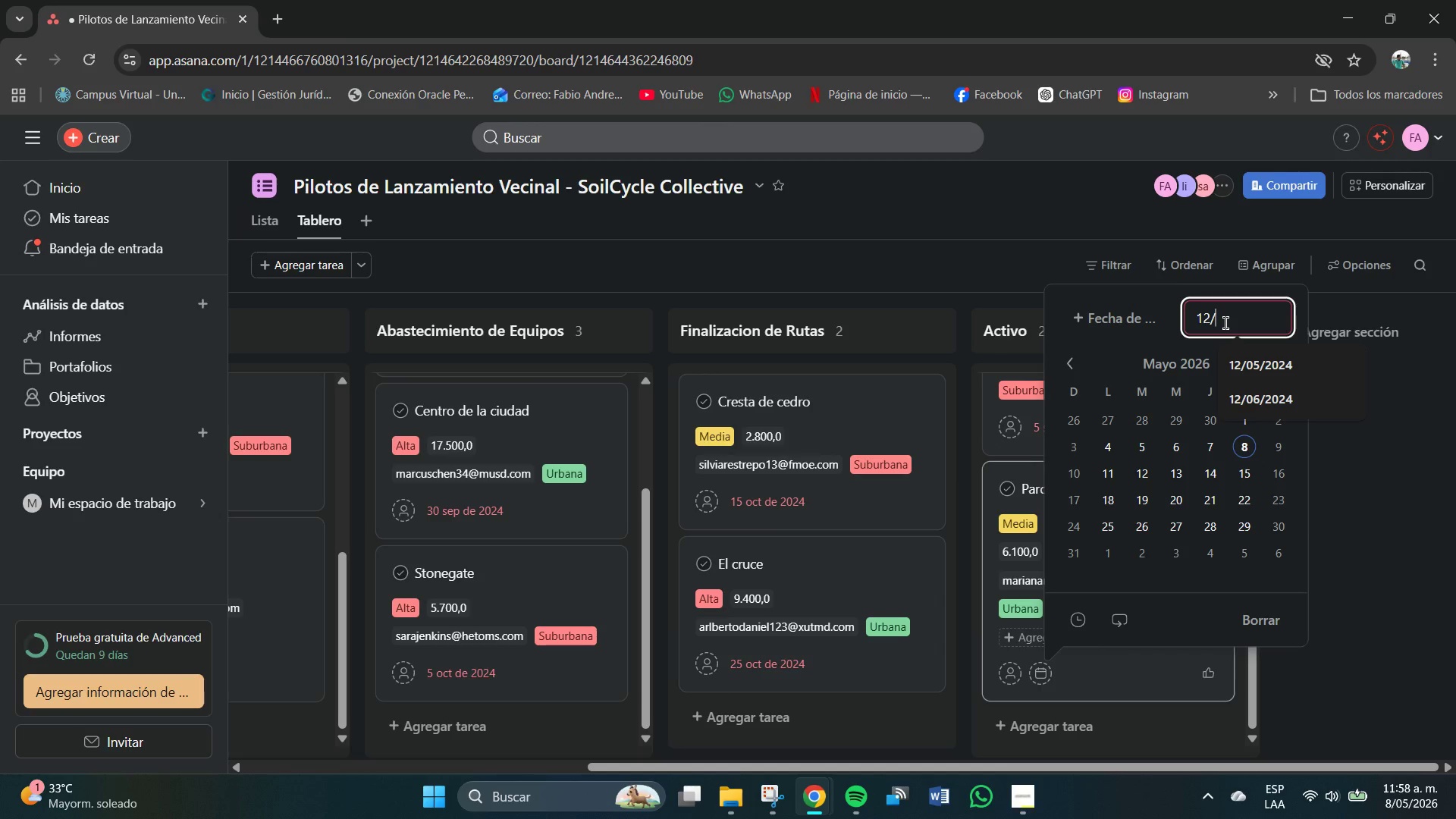 
key(Numpad0)
 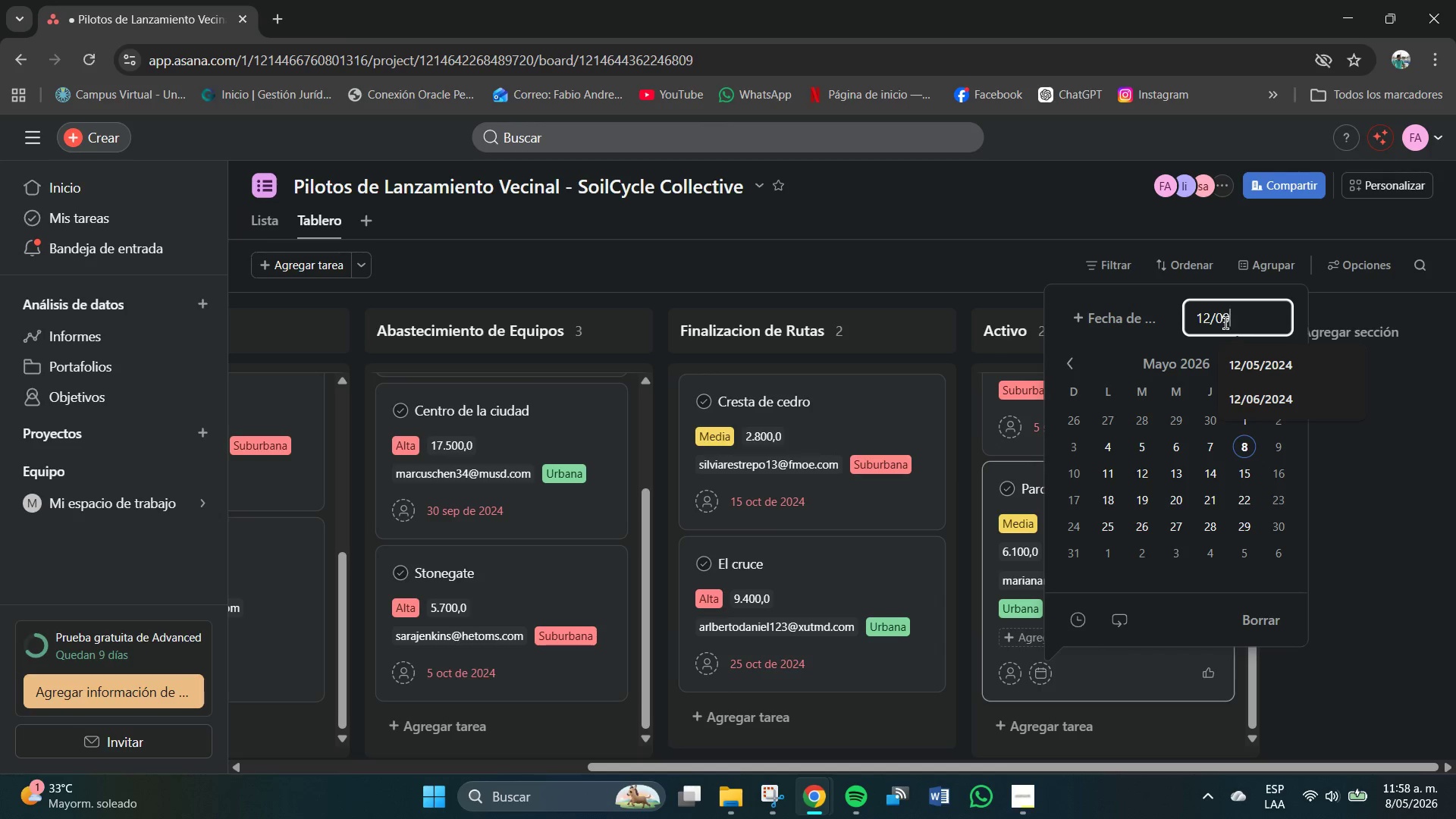 
key(Numpad9)
 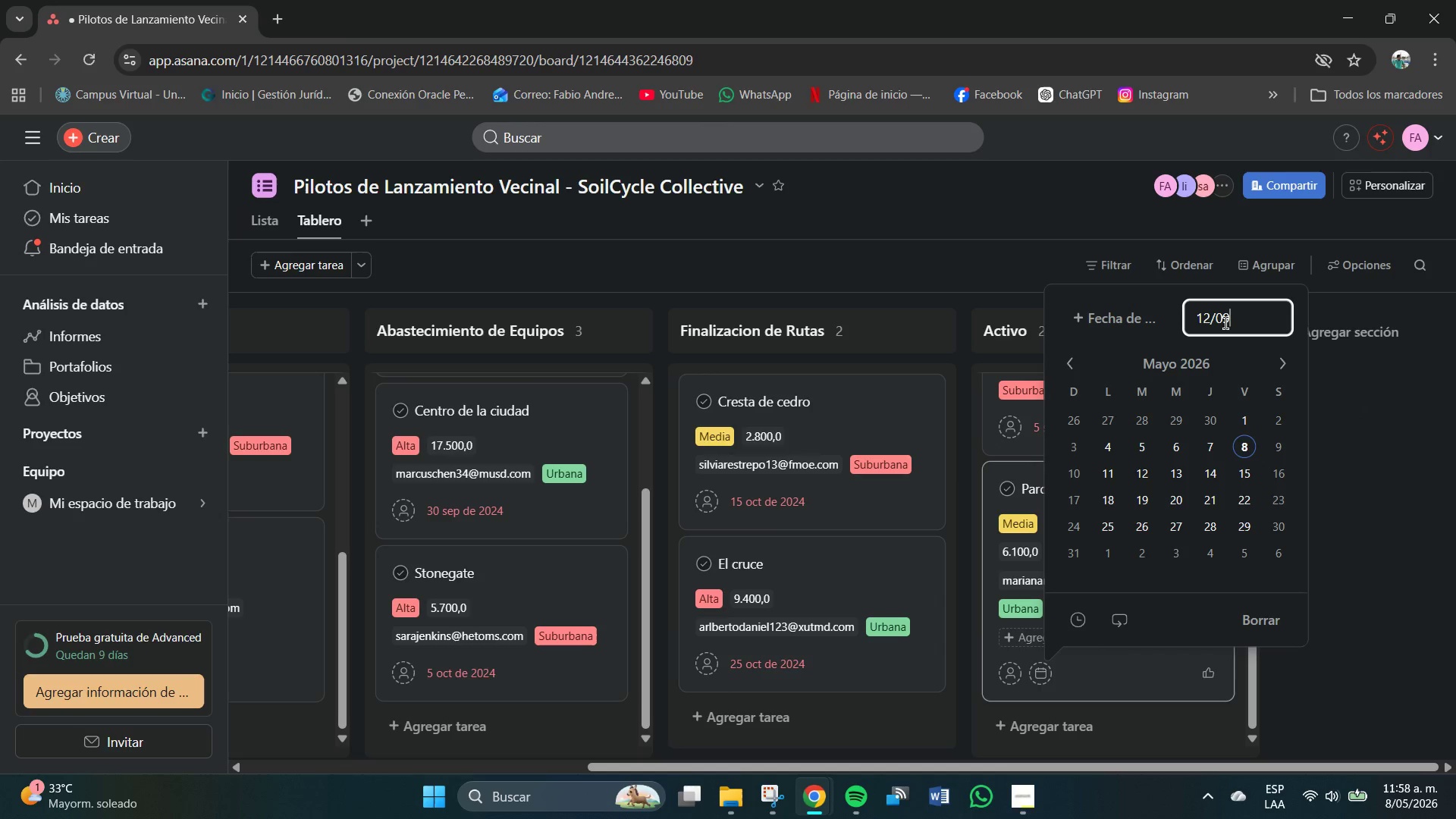 
key(Shift+7)
 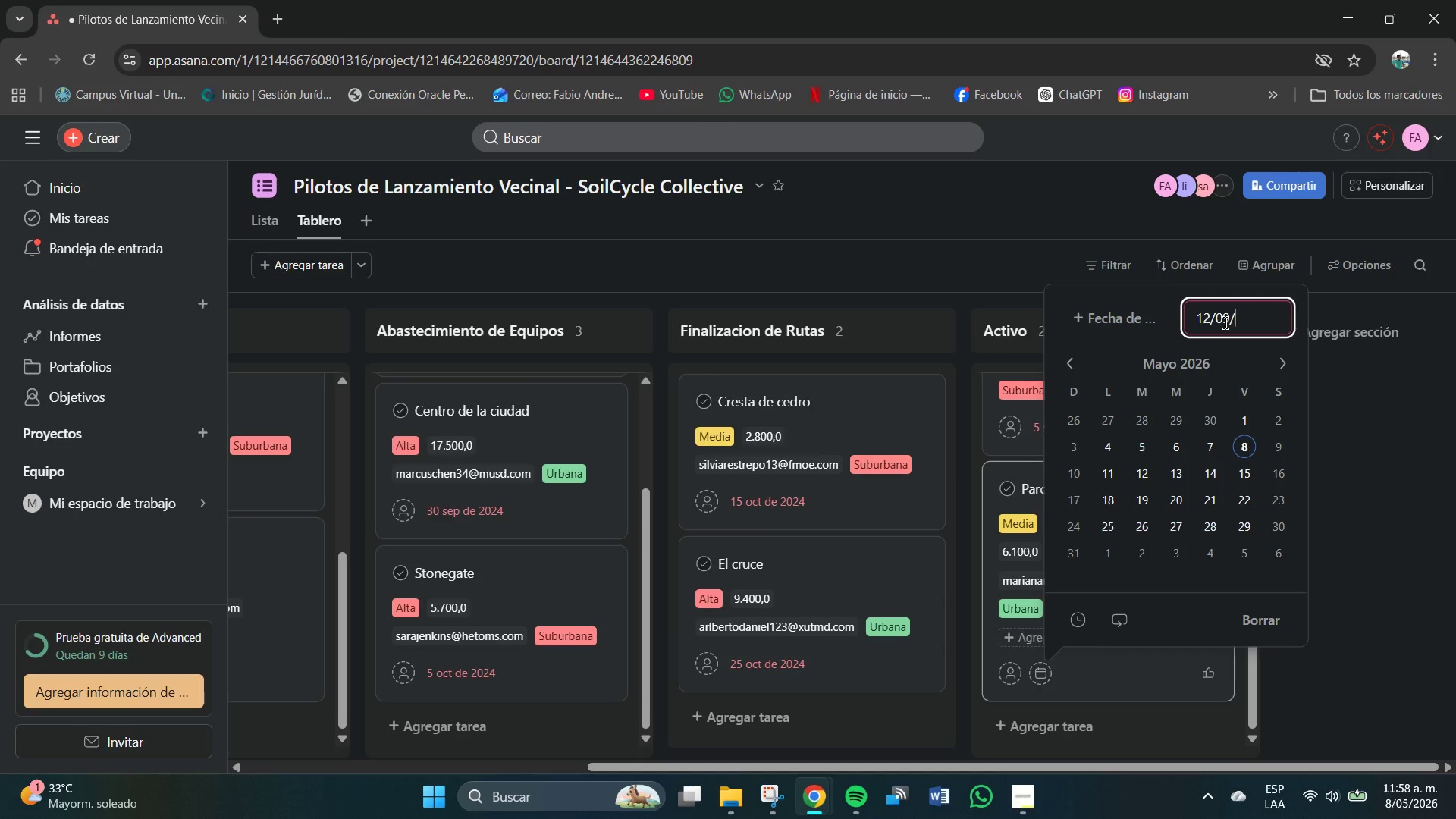 
key(Numpad2)
 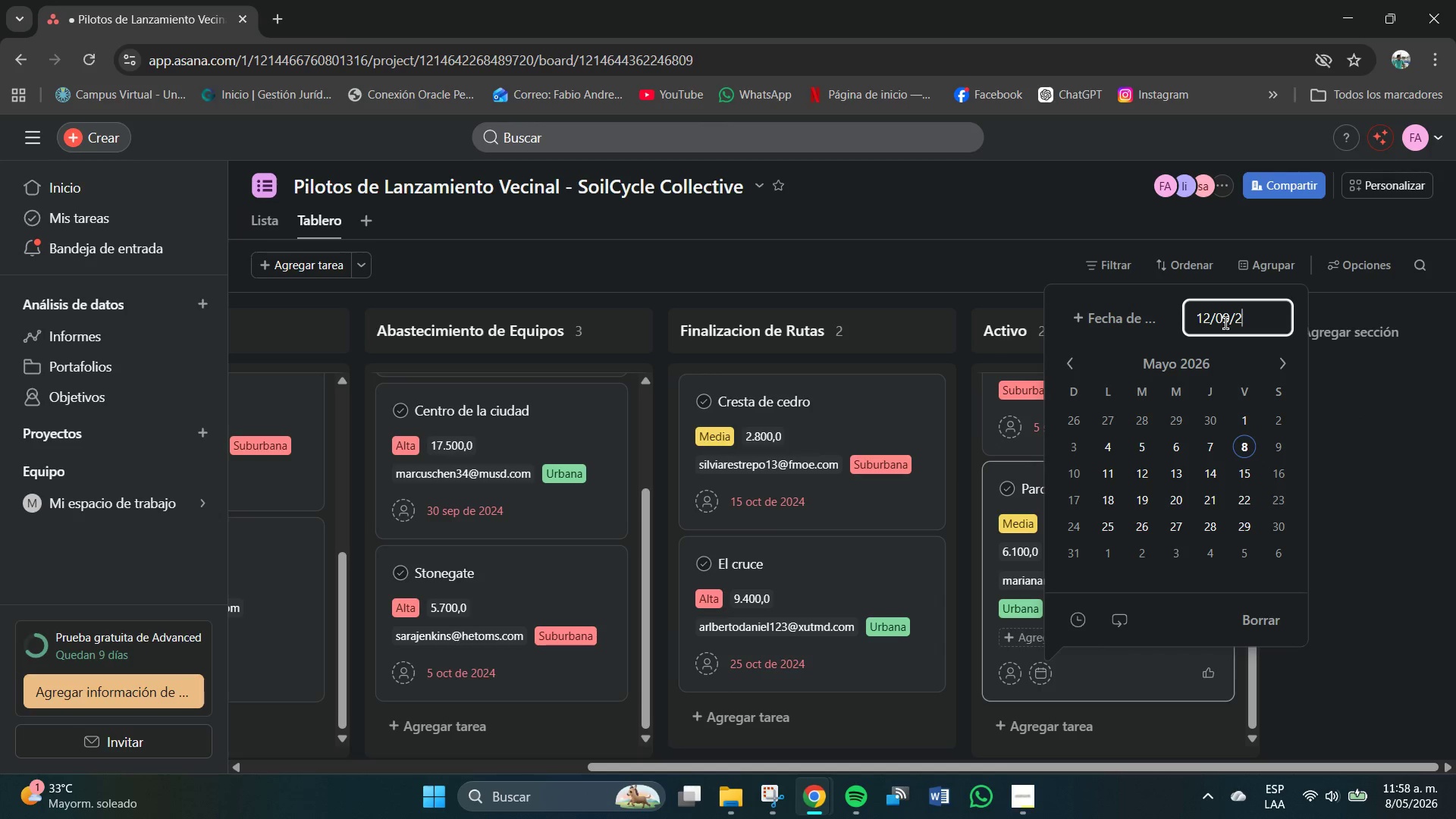 
key(Numpad0)
 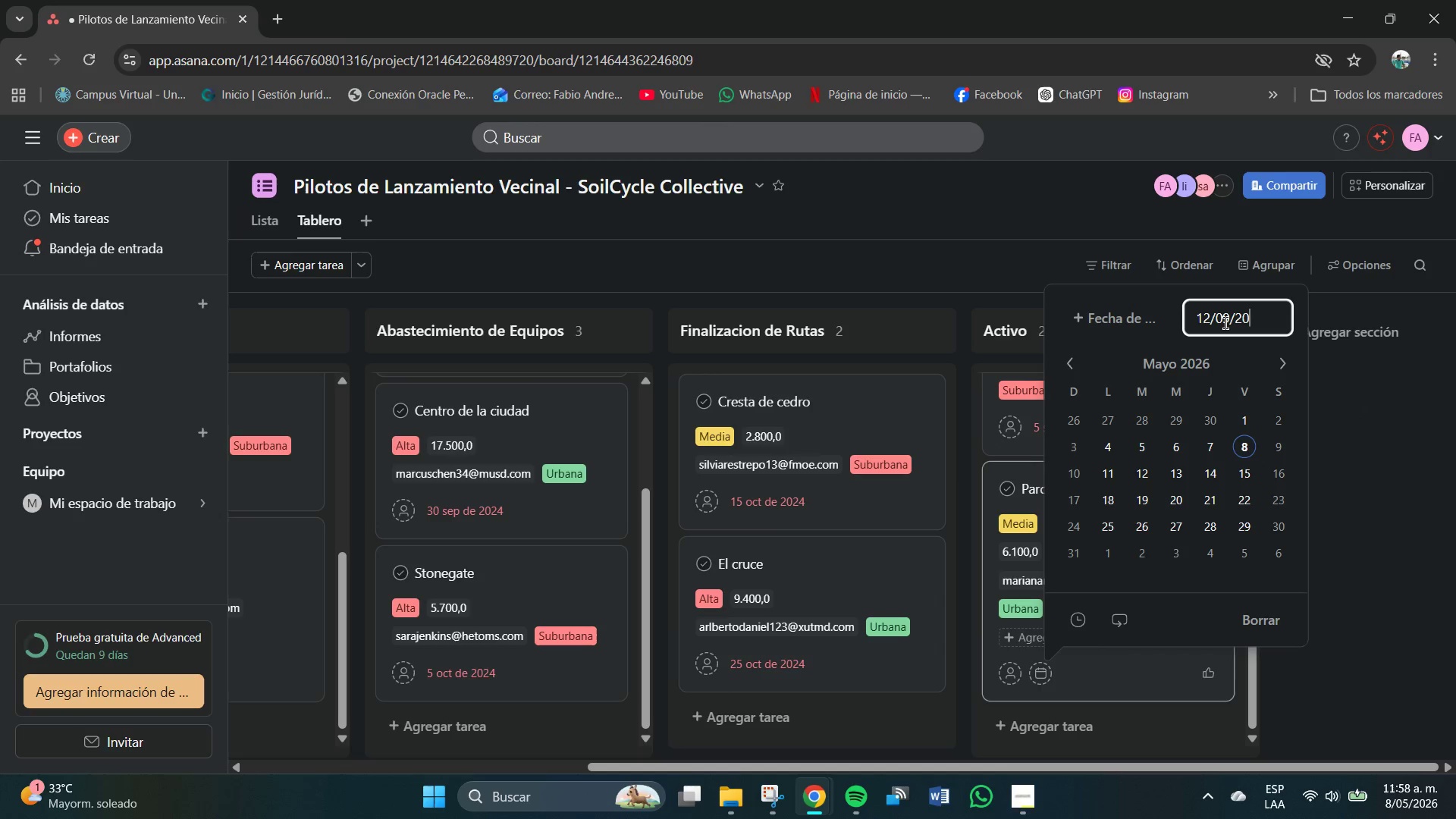 
key(Numpad2)
 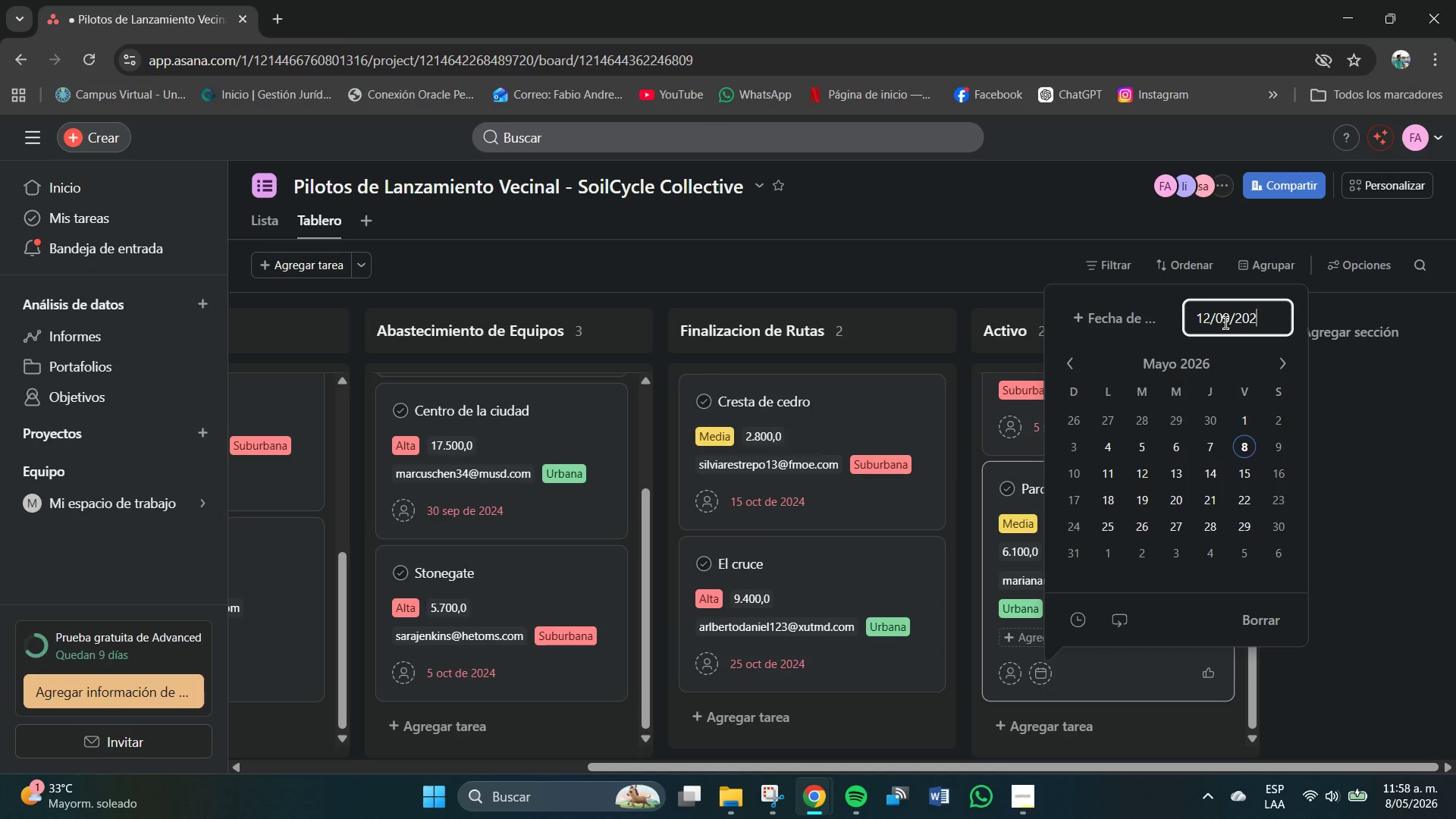 
key(Numpad4)
 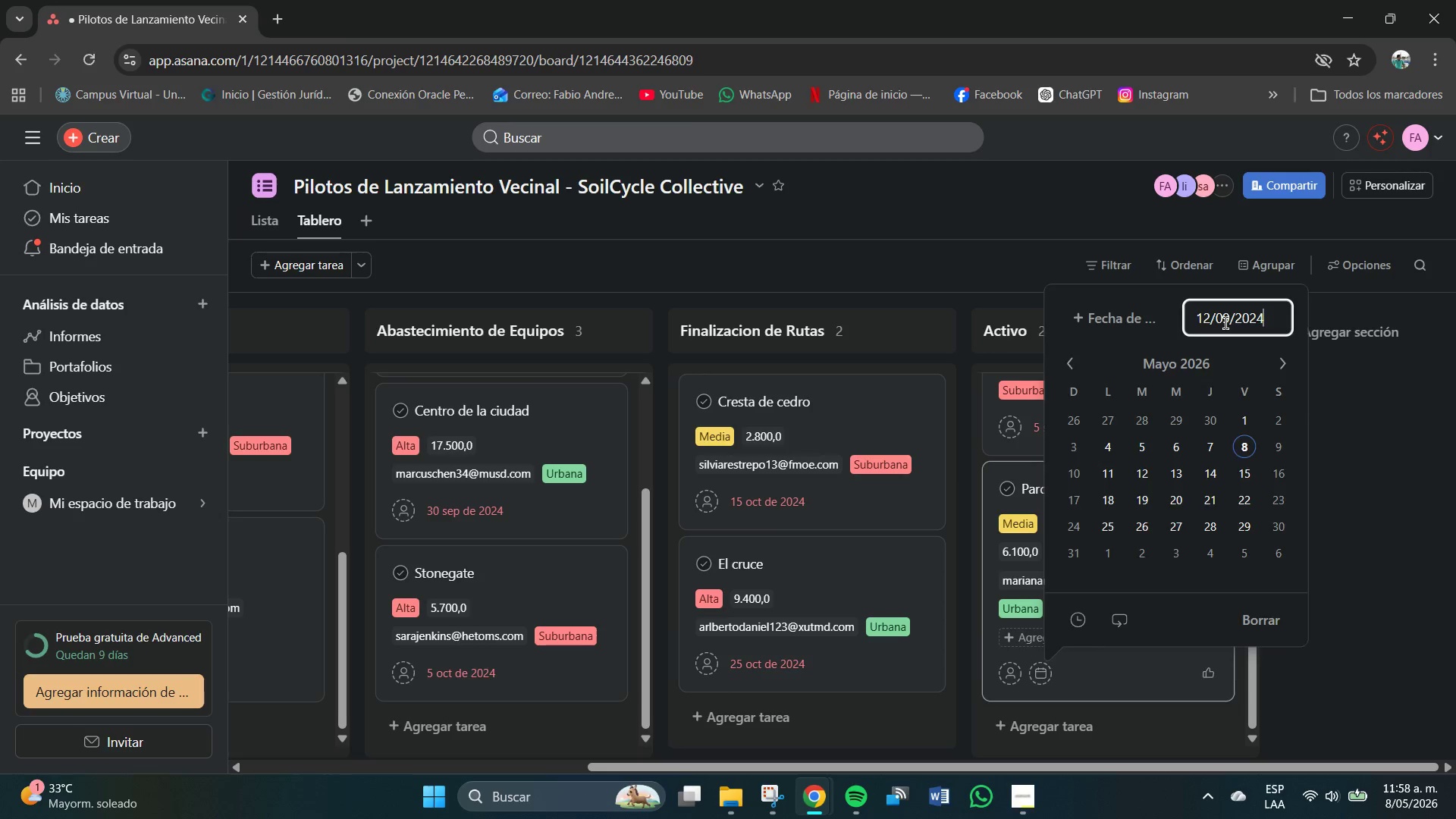 
key(NumpadEnter)
 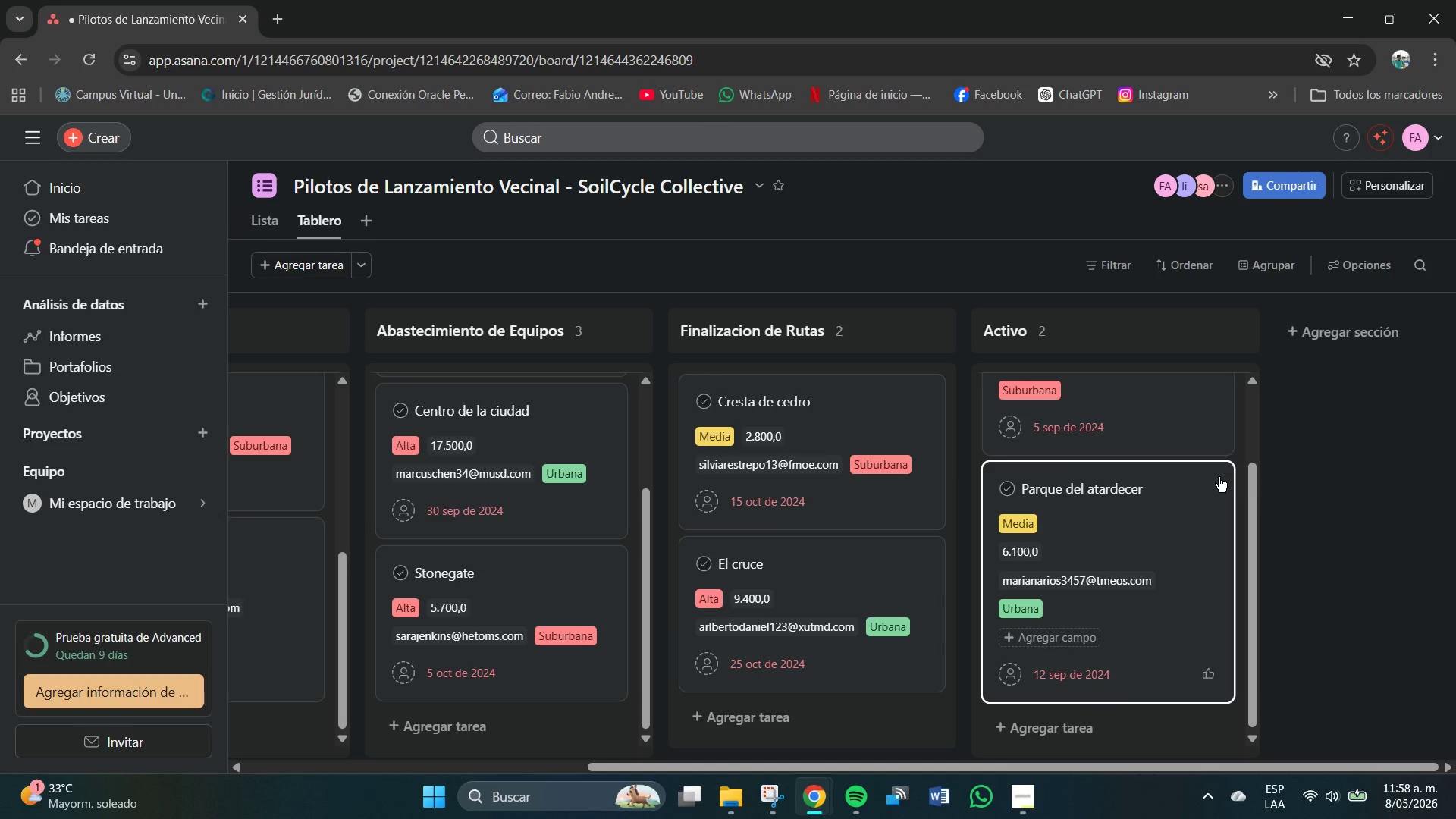 
left_click_drag(start_coordinate=[1140, 533], to_coordinate=[1146, 535])
 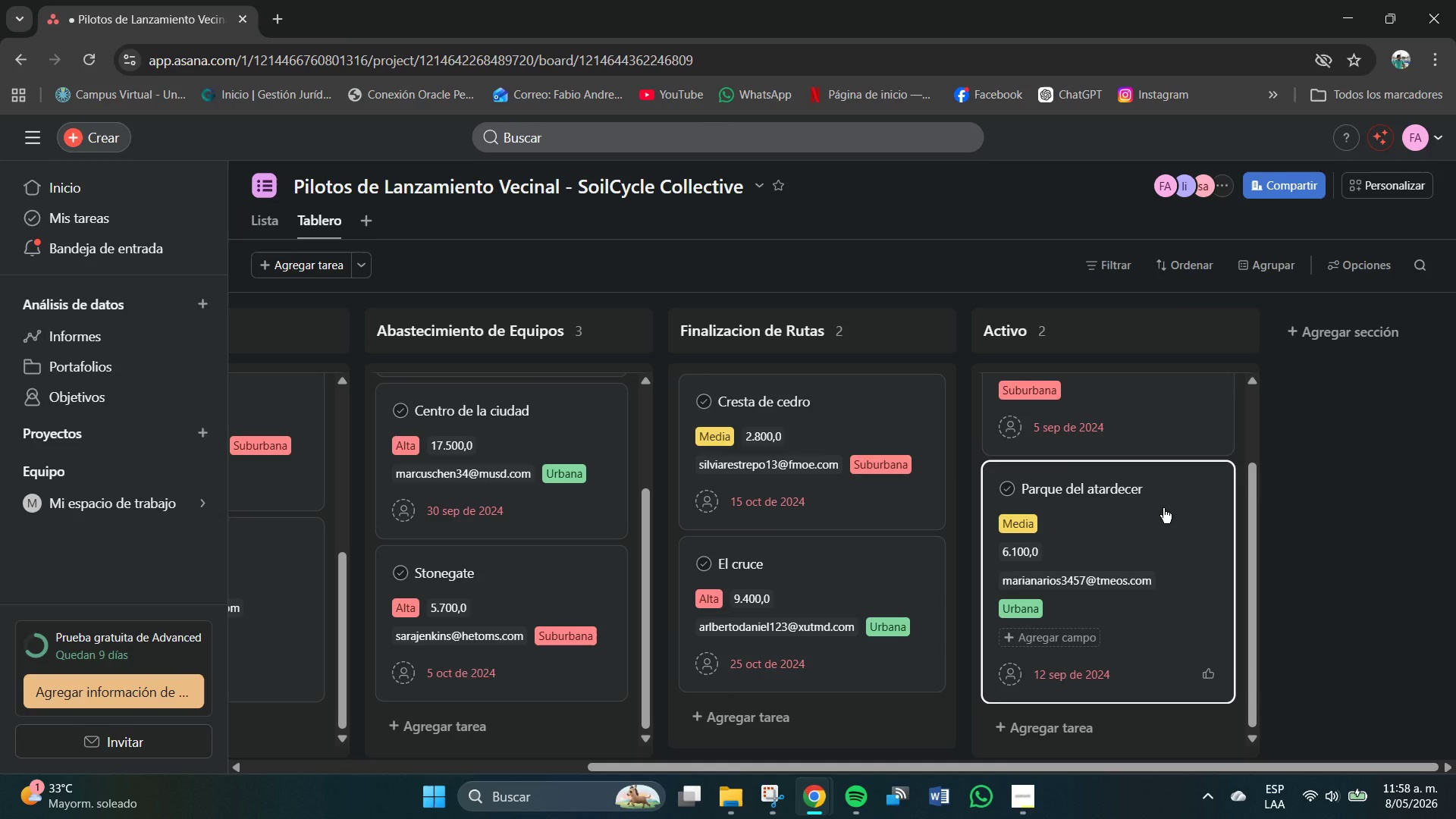 
left_click([1166, 507])
 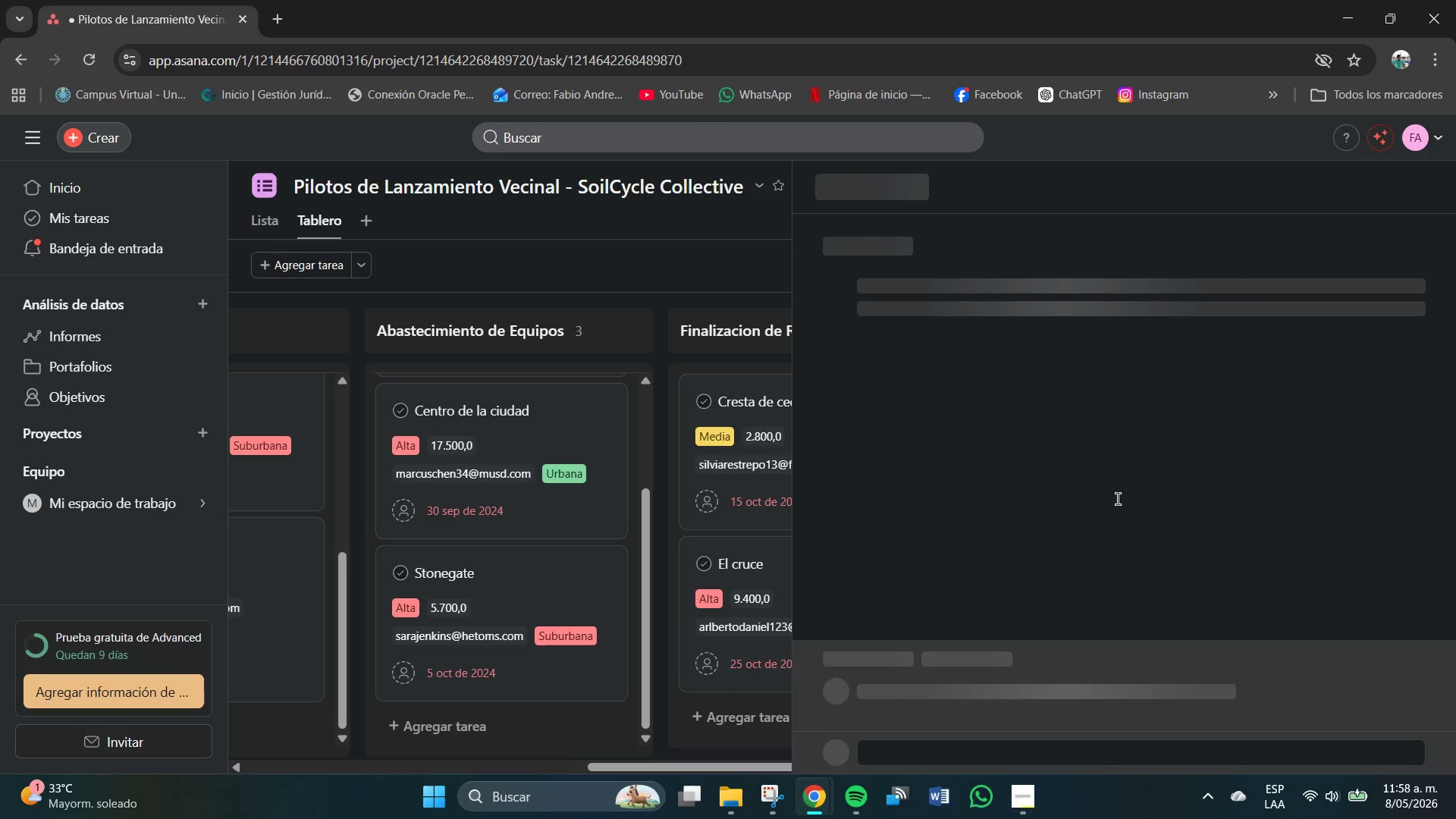 
scroll: coordinate [1099, 495], scroll_direction: down, amount: 4.0
 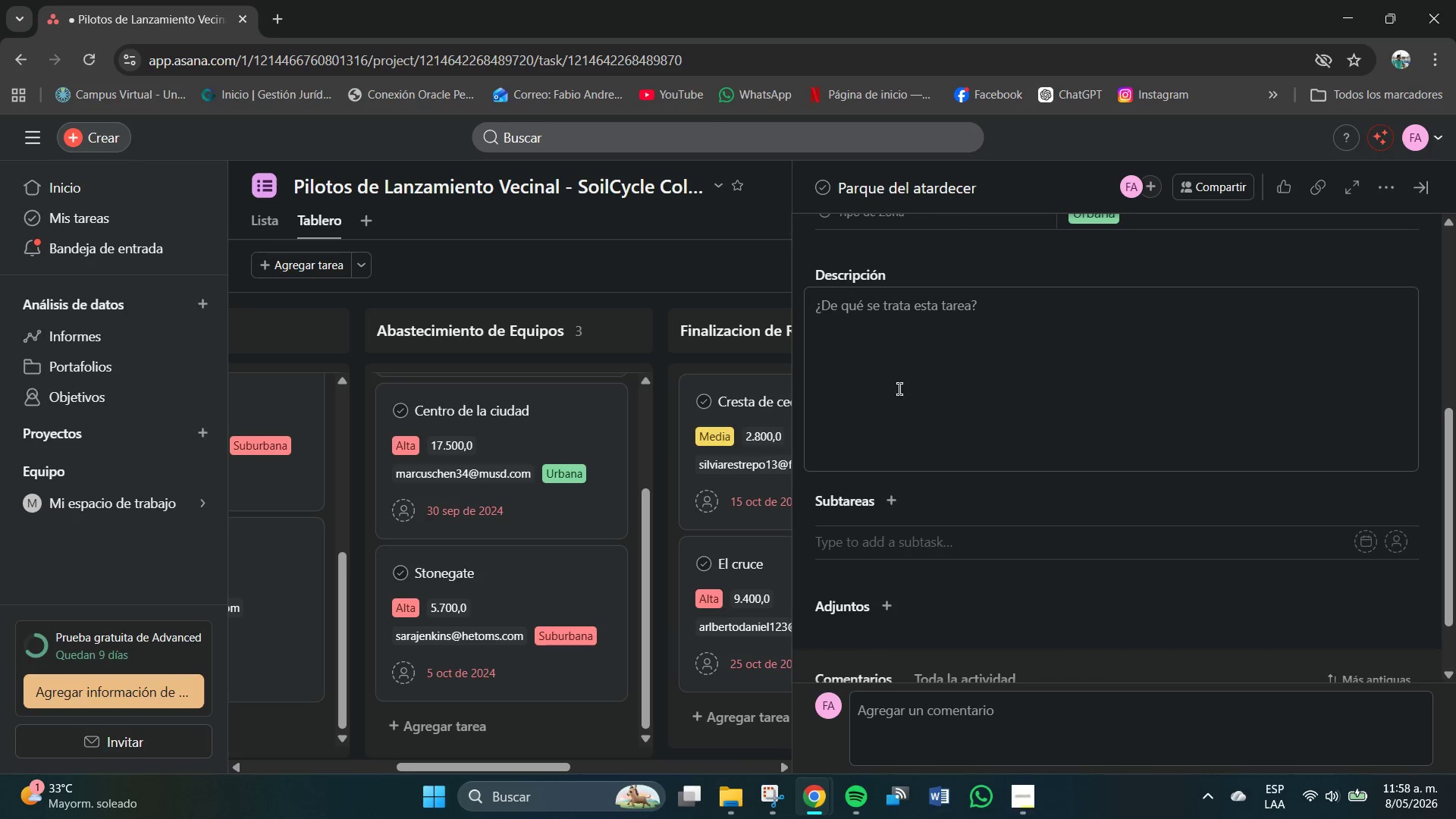 
left_click([898, 331])
 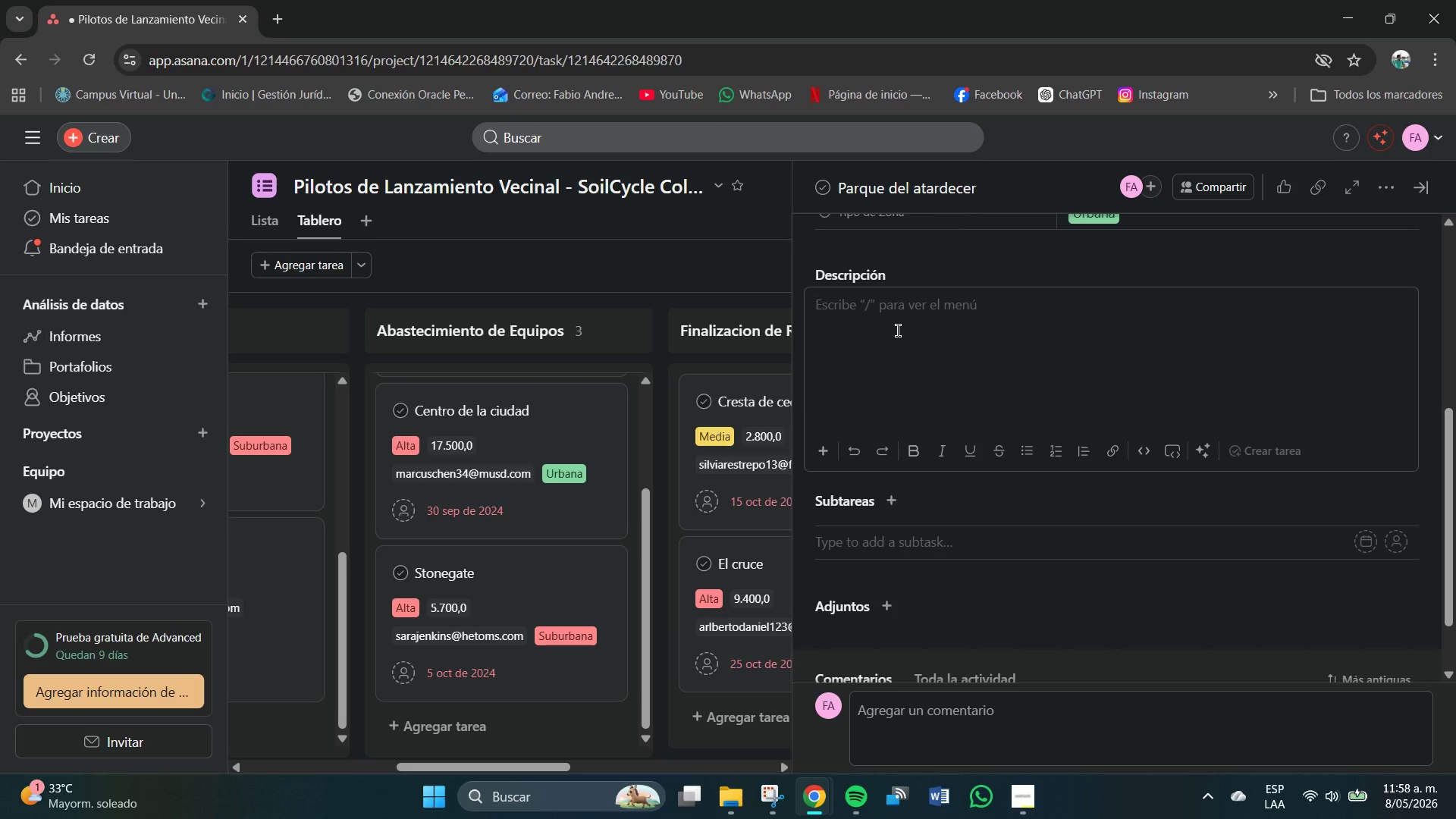 
type(Hogares proyectados> 450 . Coordonadpr)
key(Backspace)
key(Backspace)
key(Backspace)
key(Backspace)
type(ar)
key(Backspace)
type(dor)
key(Backspace)
type(dinador principal> Mariana Rios.)
 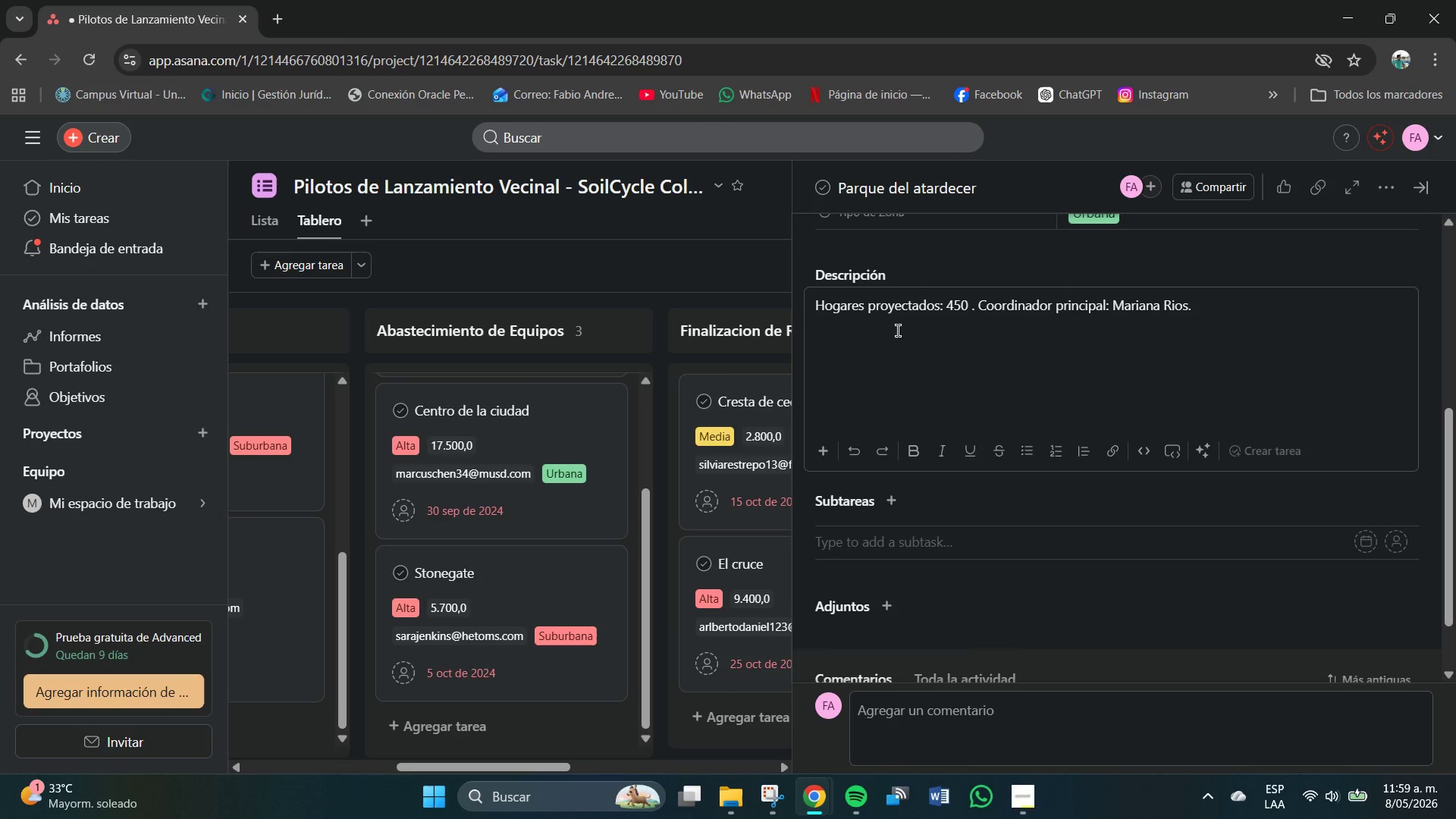 
key(Enter)
 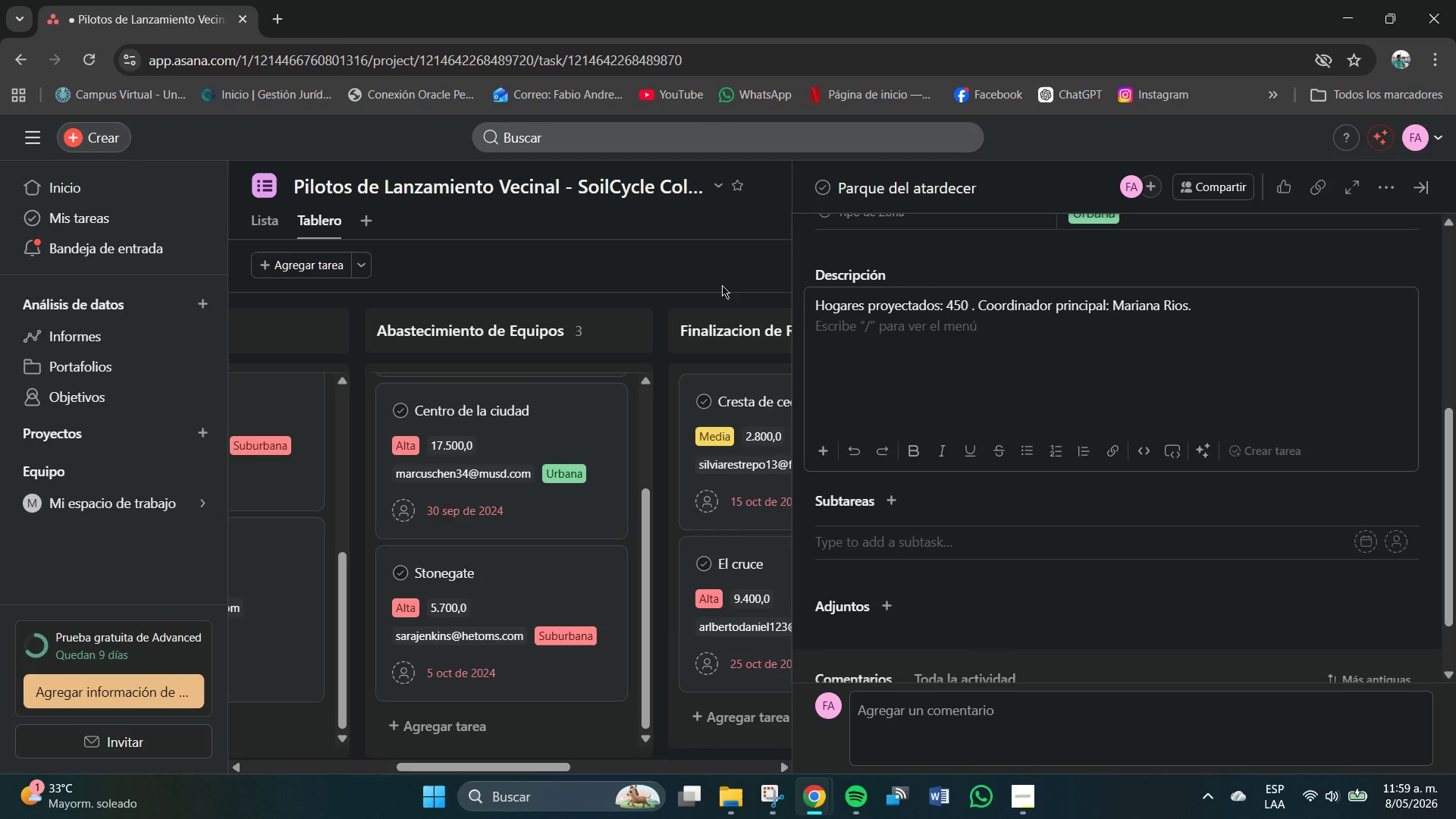 
left_click([734, 275])
 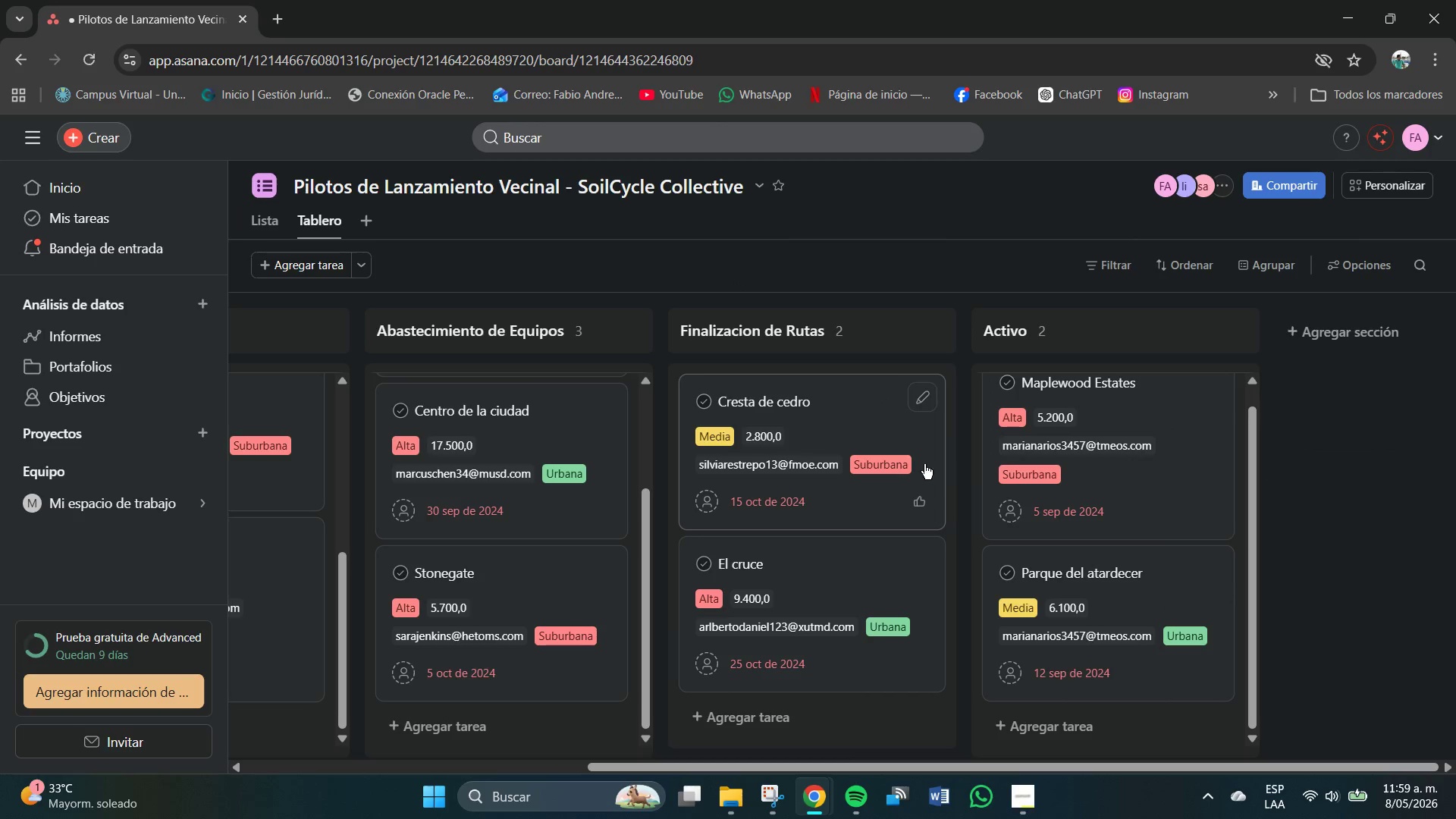 
scroll: coordinate [1131, 566], scroll_direction: down, amount: 6.0
 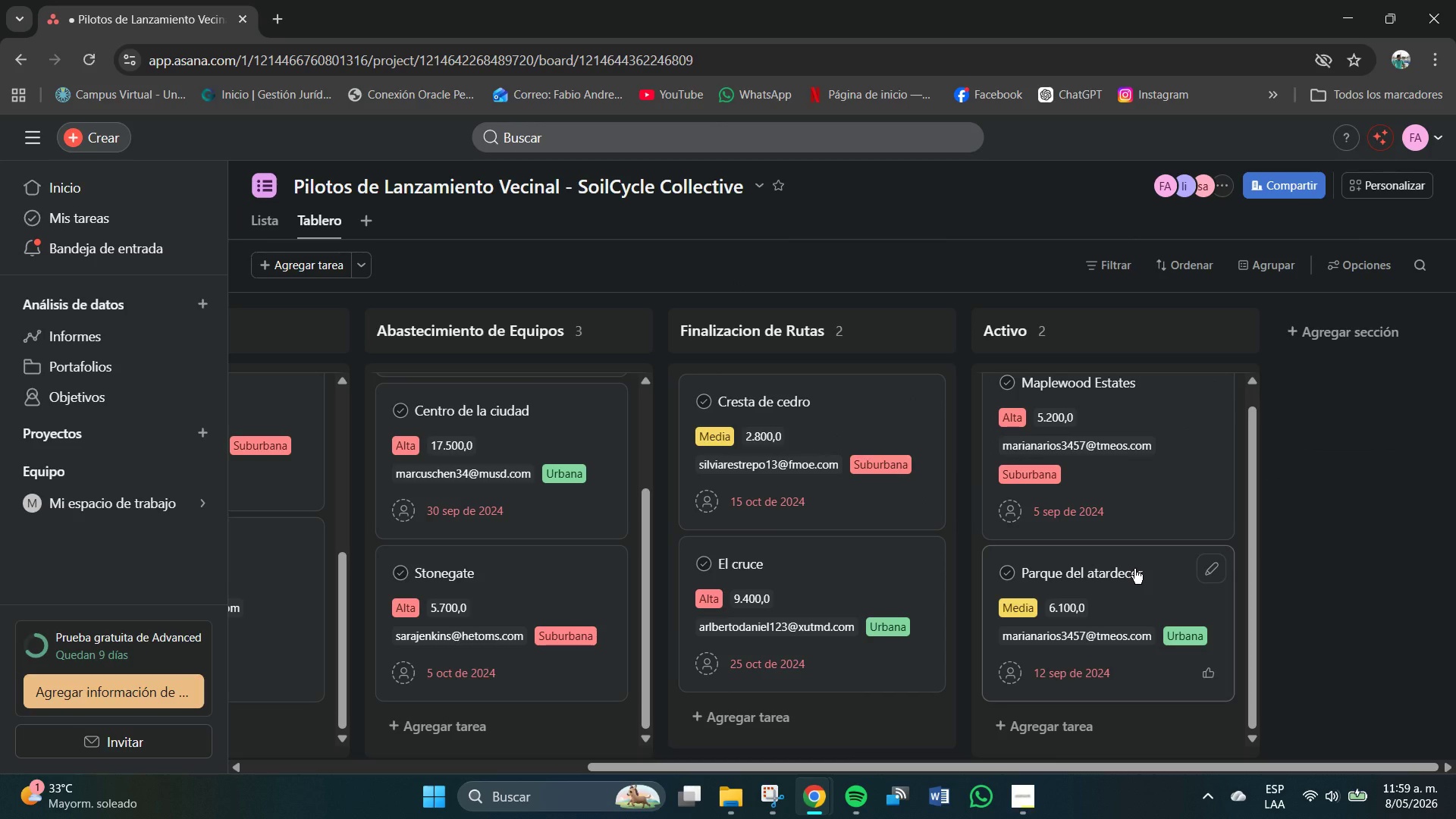 
left_click([1298, 478])
 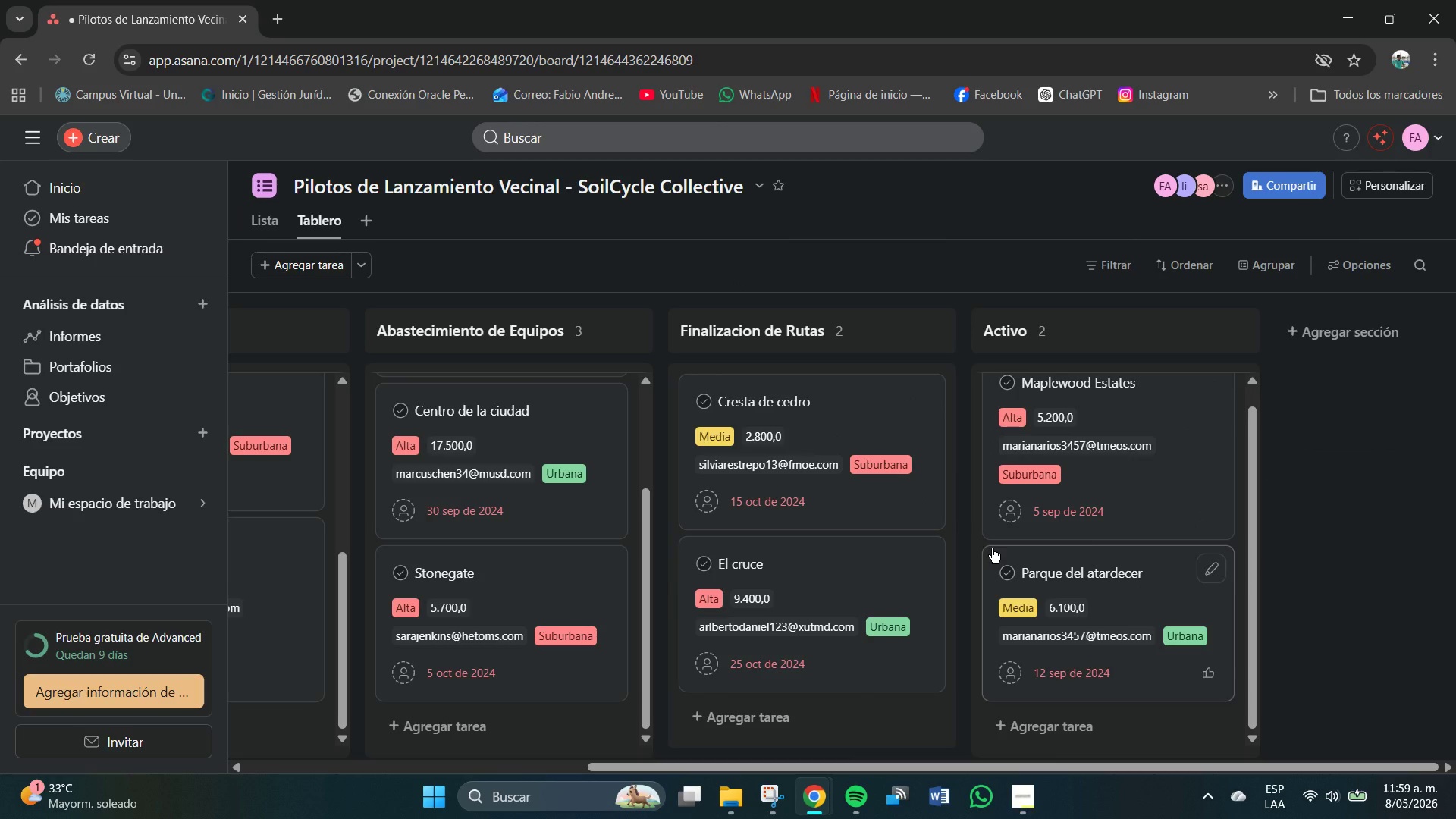 
wait(38.38)
 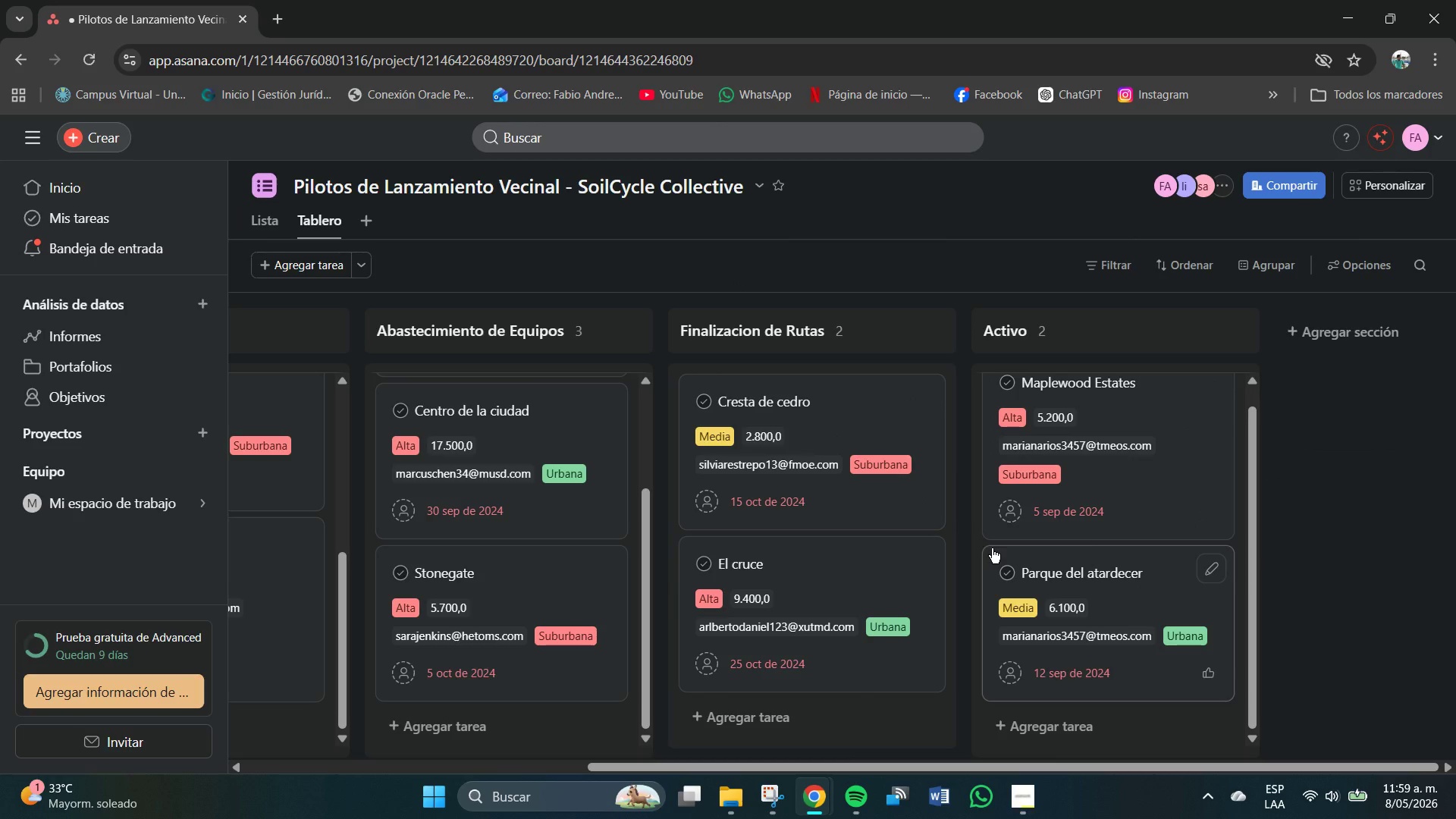 
scroll: coordinate [1183, 506], scroll_direction: up, amount: 2.0
 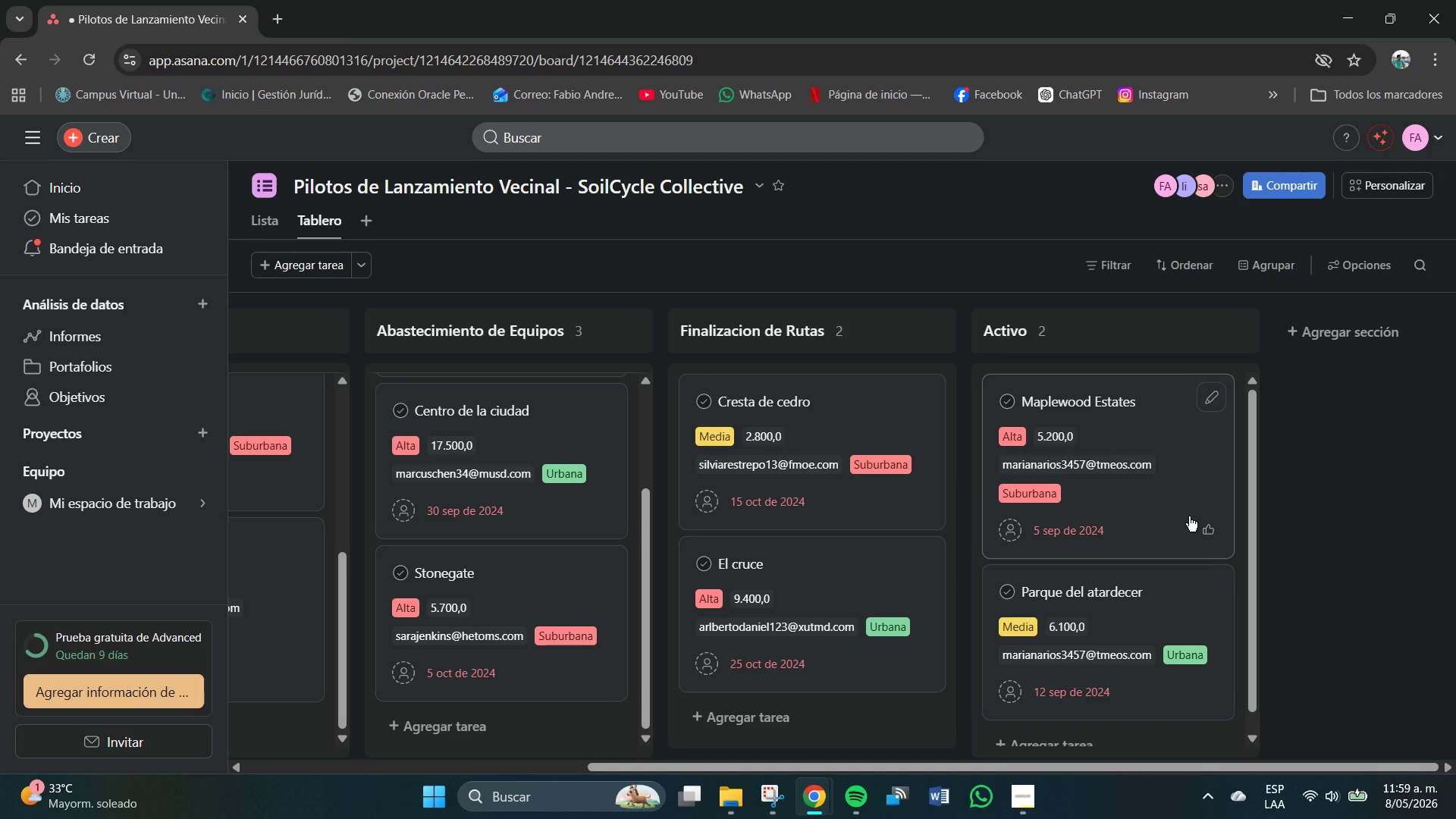 
wait(7.66)
 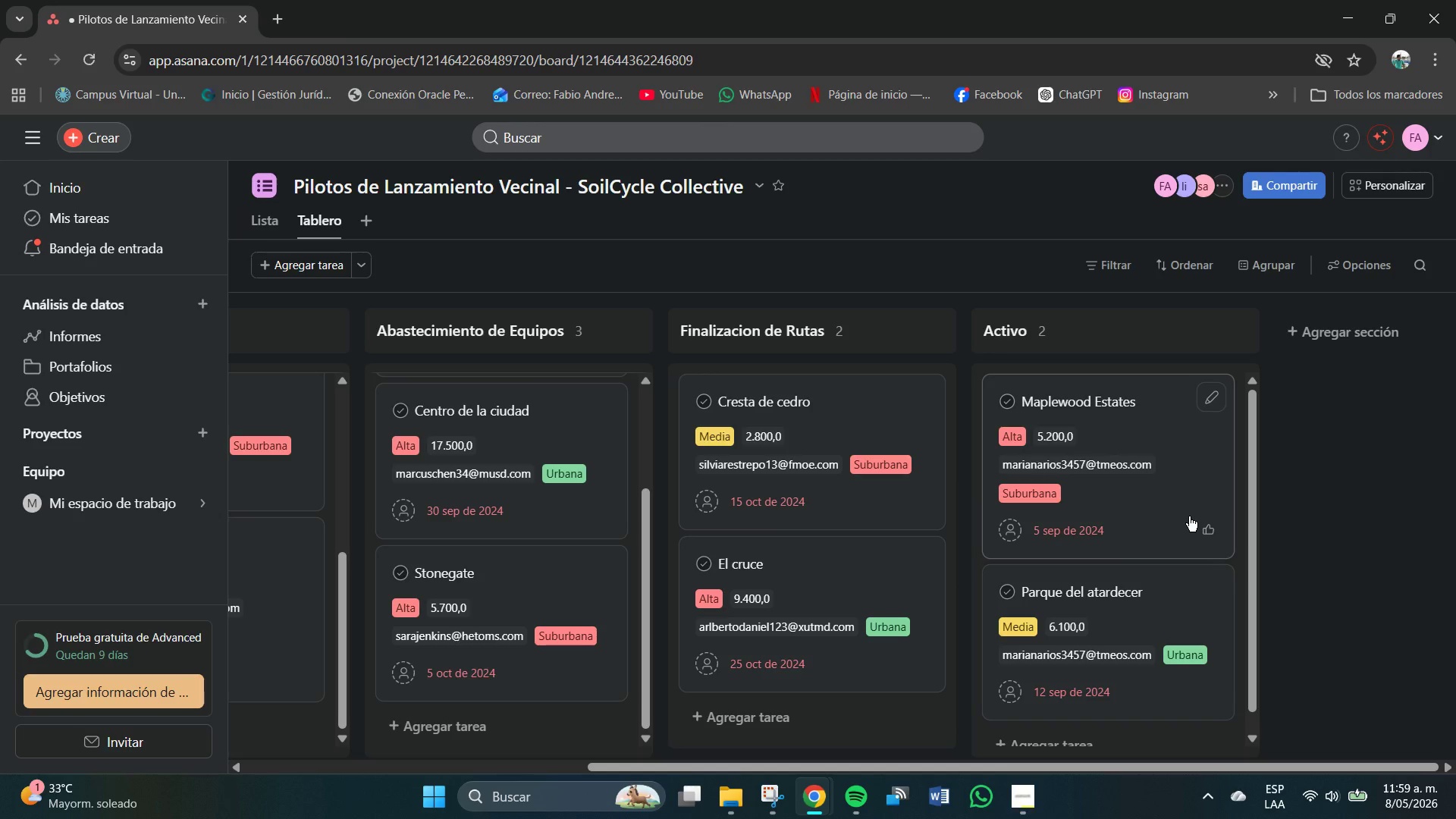 
left_click([369, 214])
 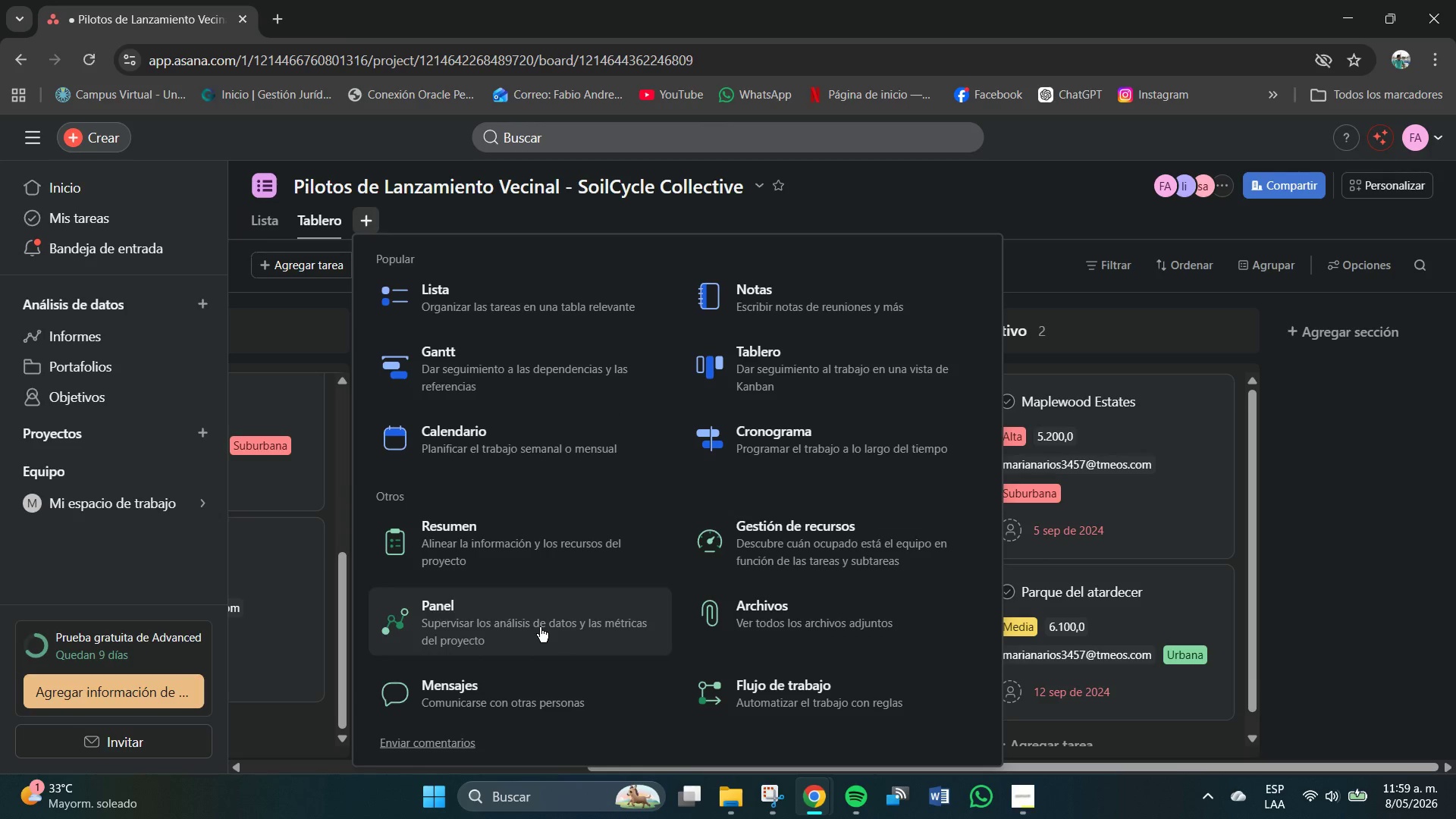 
left_click([540, 627])
 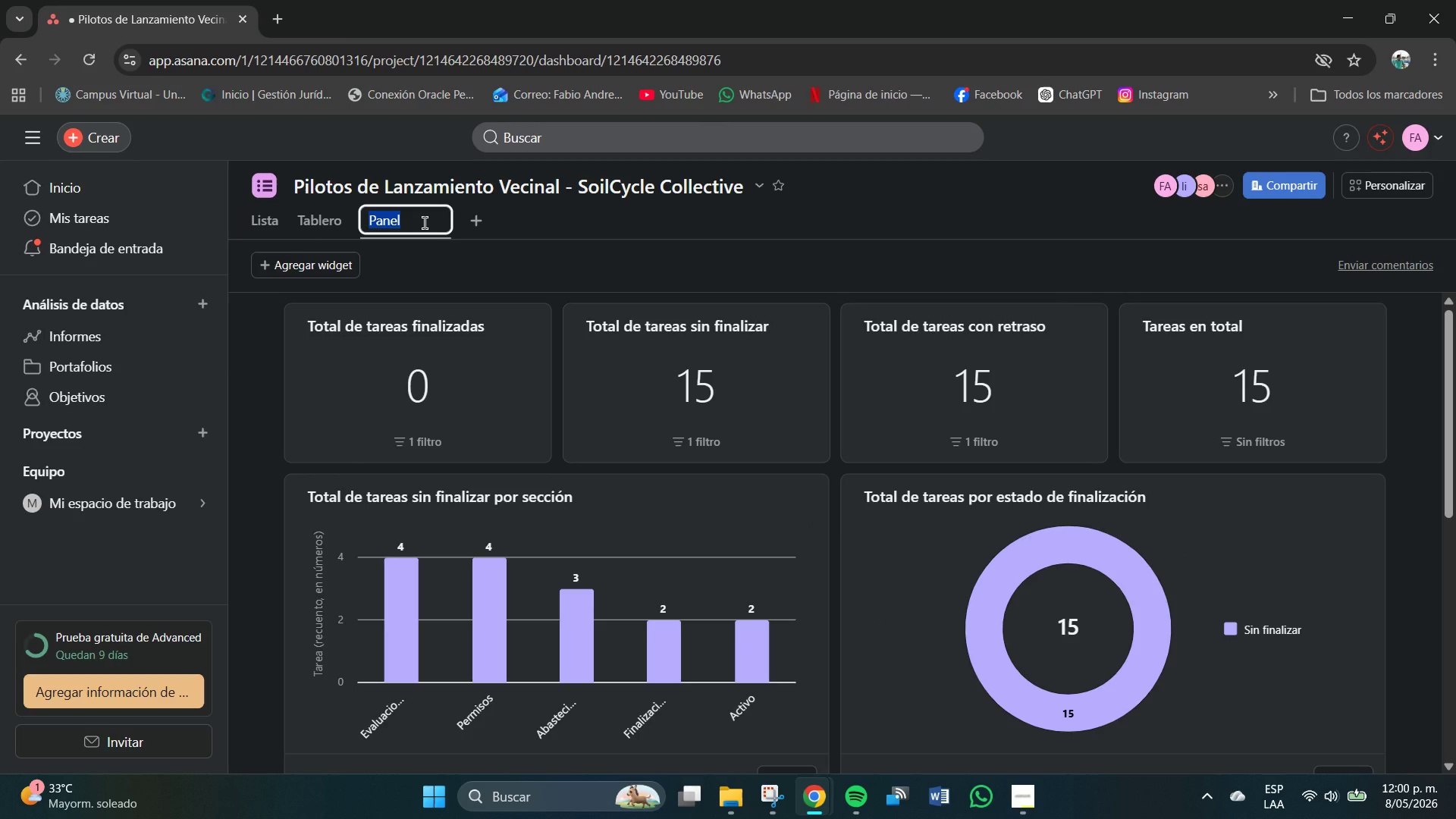 
wait(12.0)
 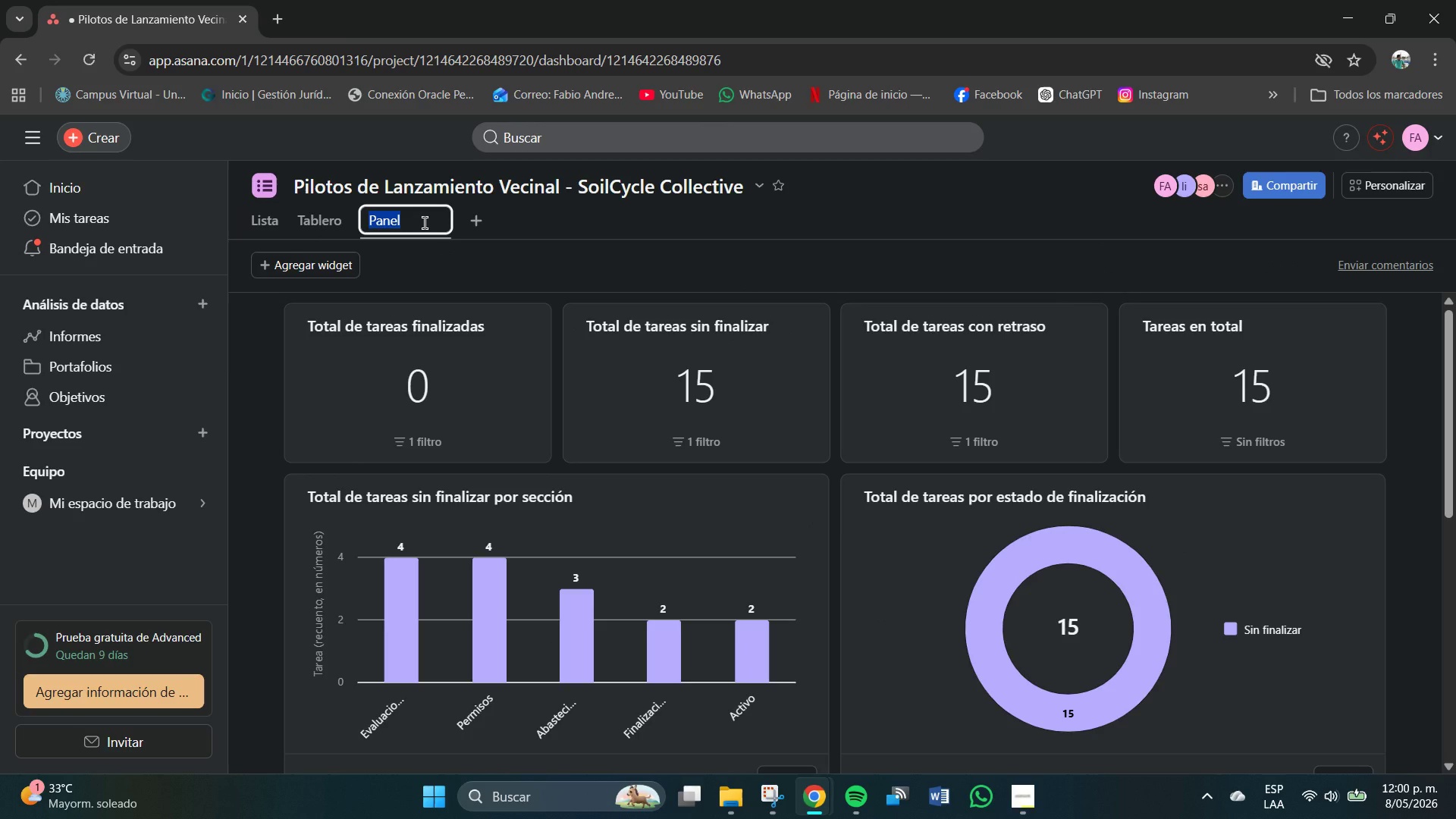 
left_click([516, 221])
 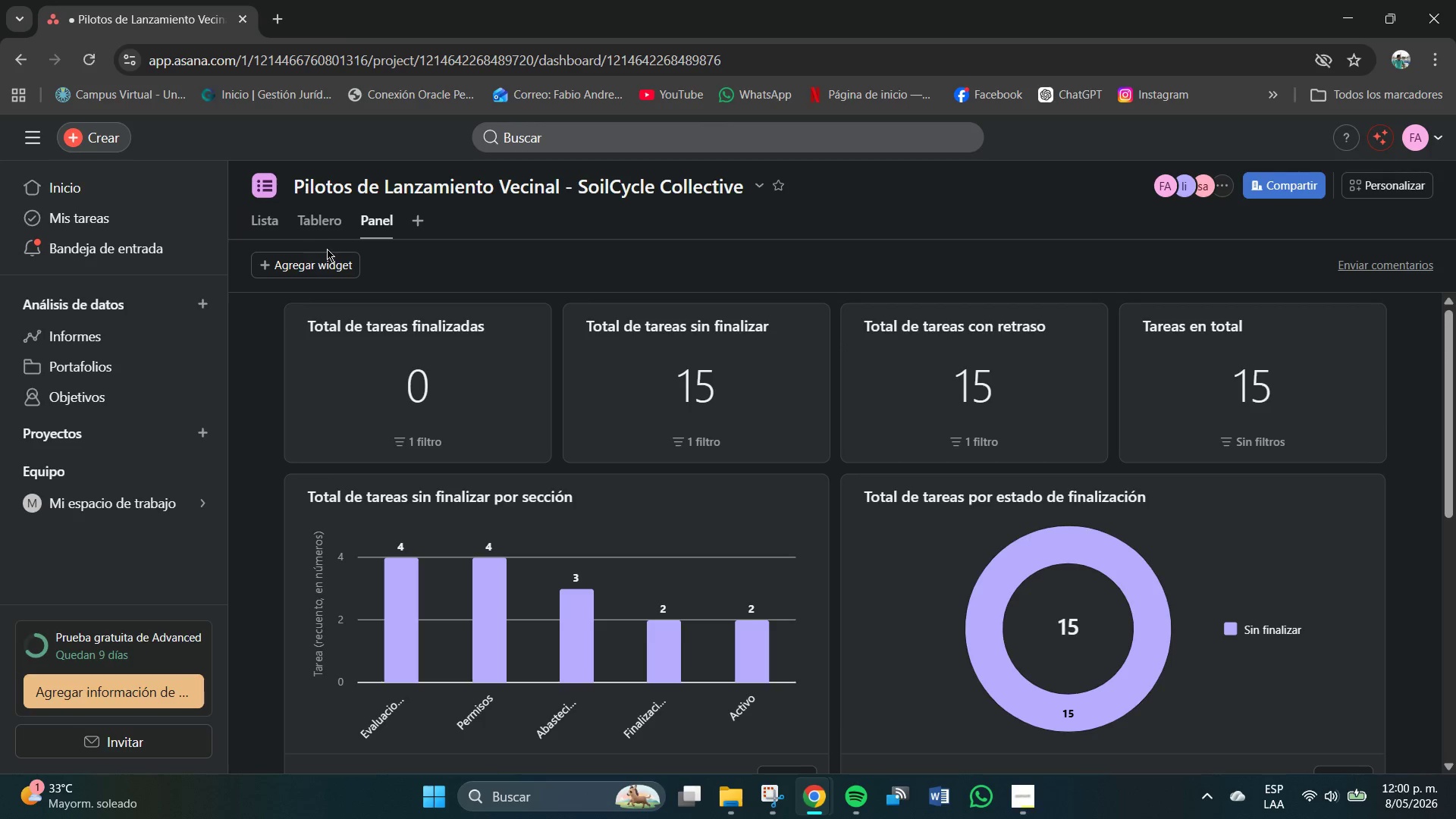 
left_click([303, 262])
 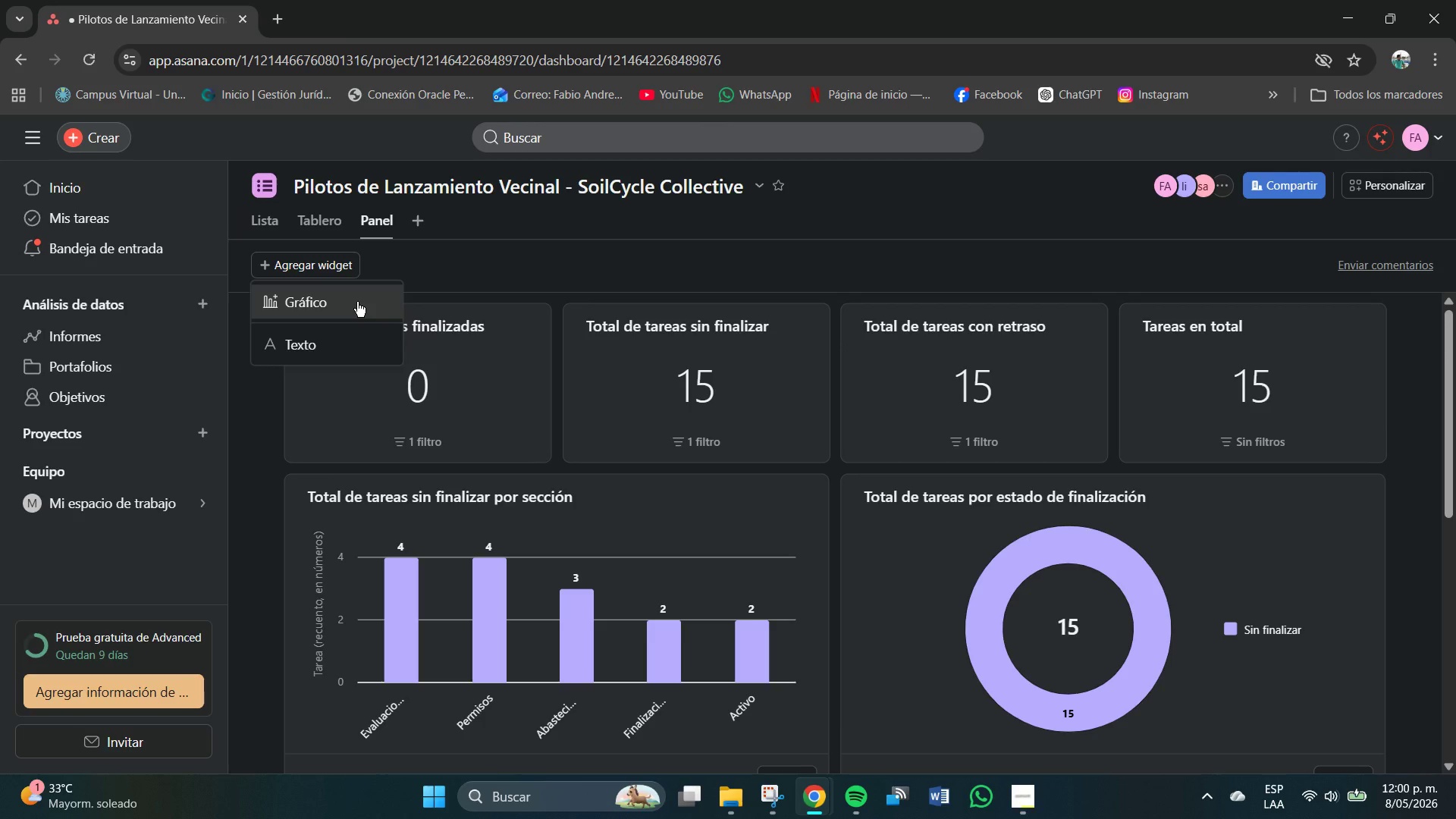 
wait(38.17)
 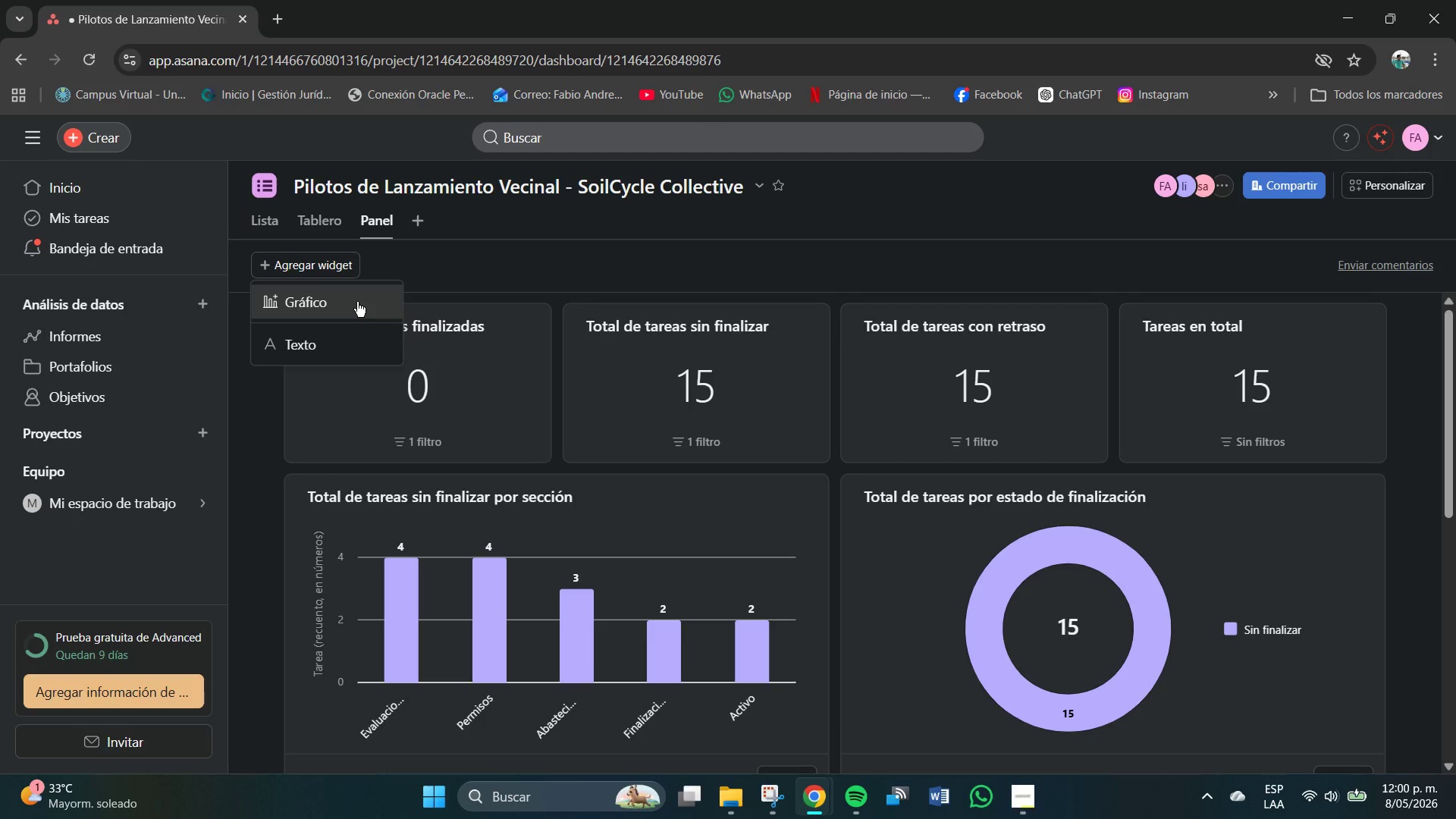 
left_click([385, 270])
 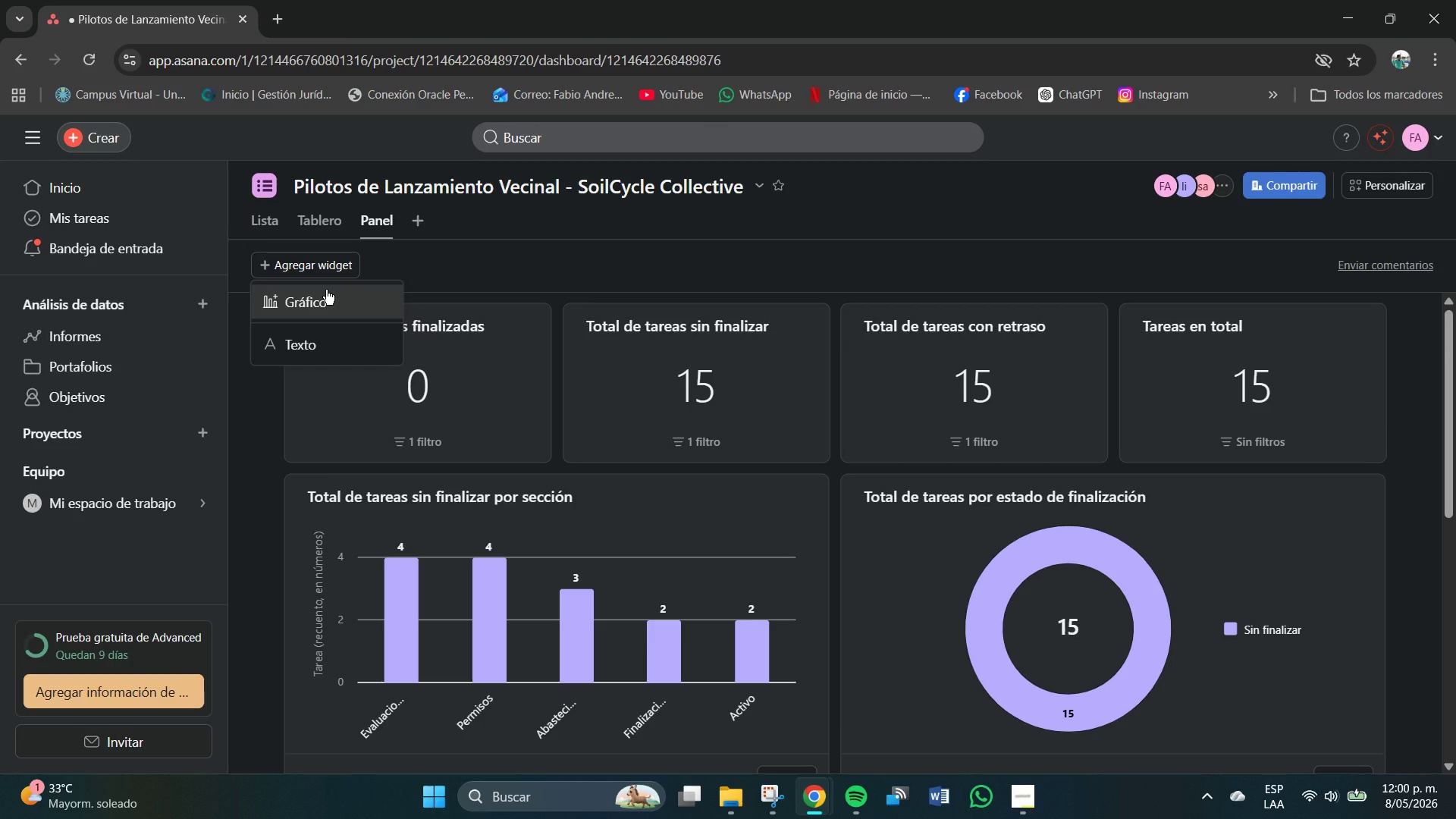 
wait(7.78)
 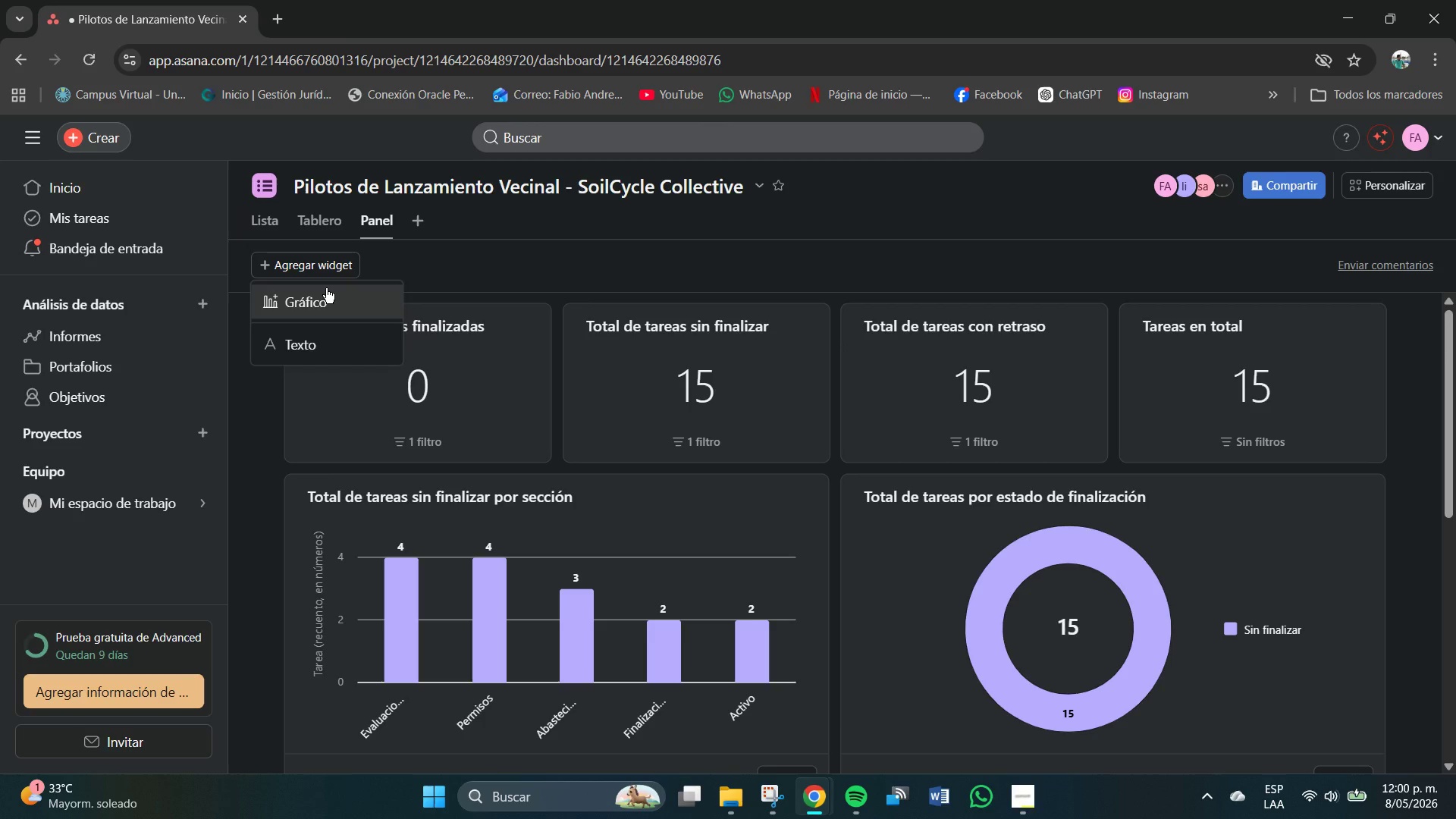 
left_click([328, 304])
 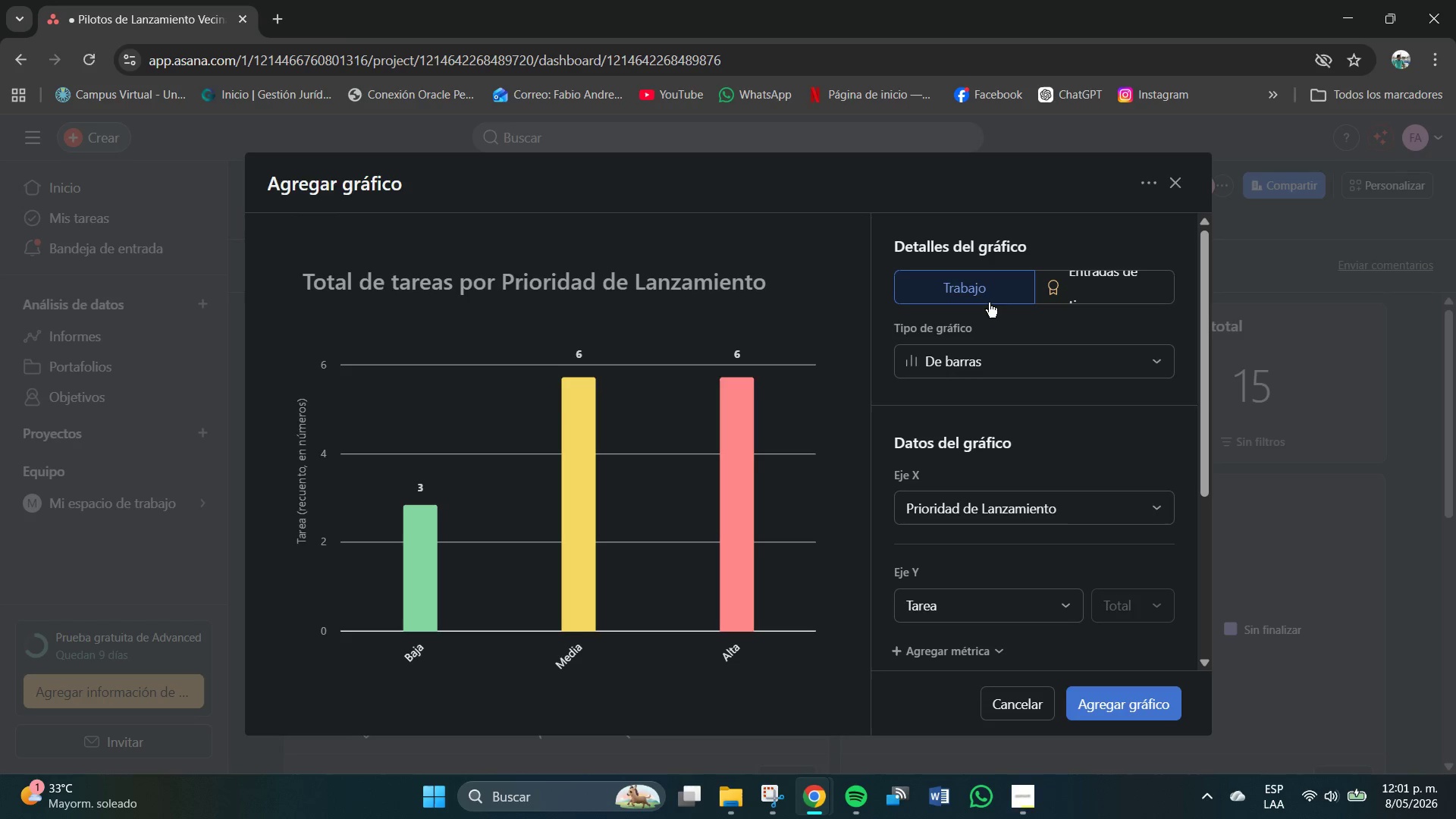 
left_click([990, 366])
 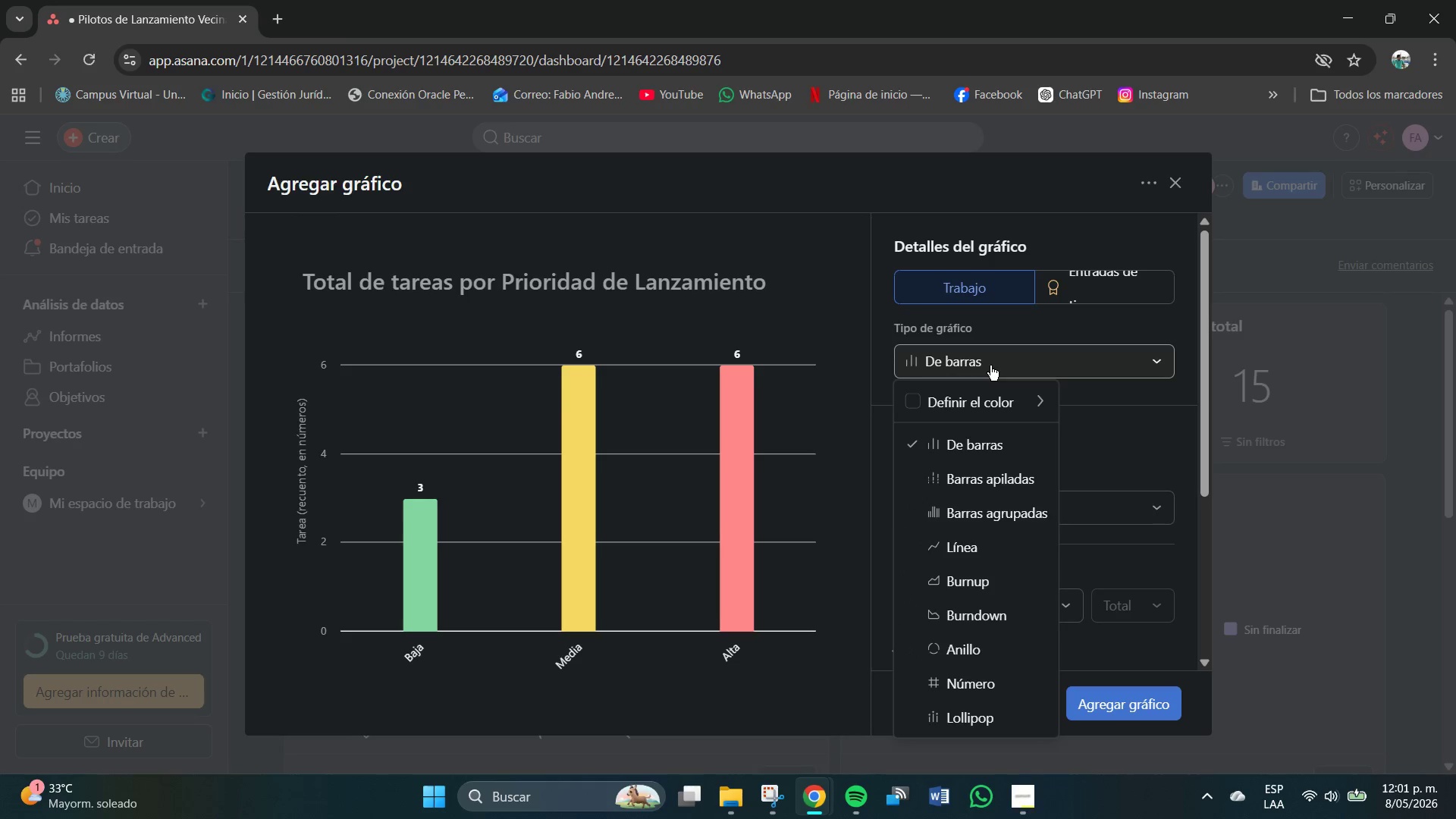 
left_click([990, 366])
 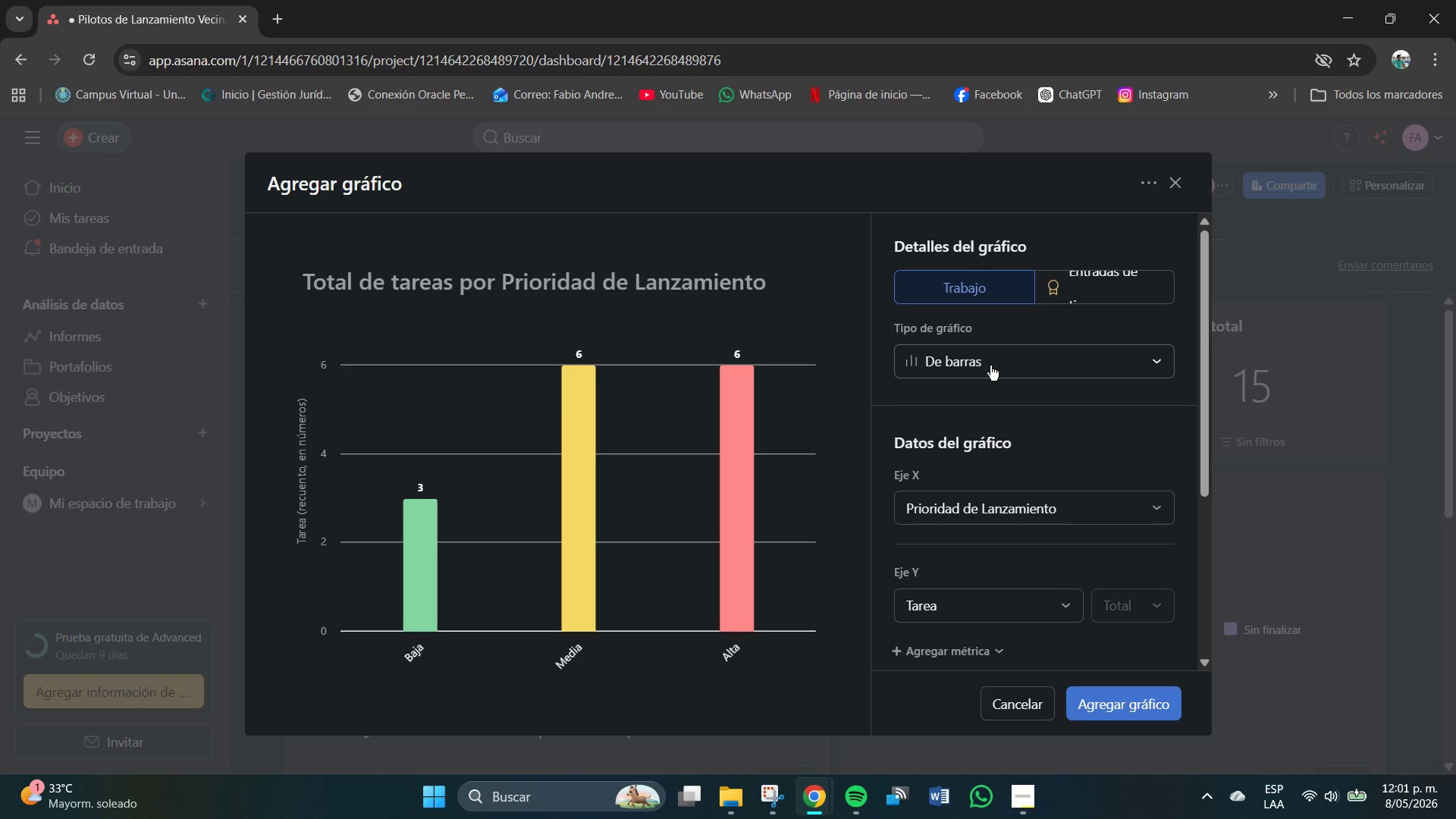 
wait(7.47)
 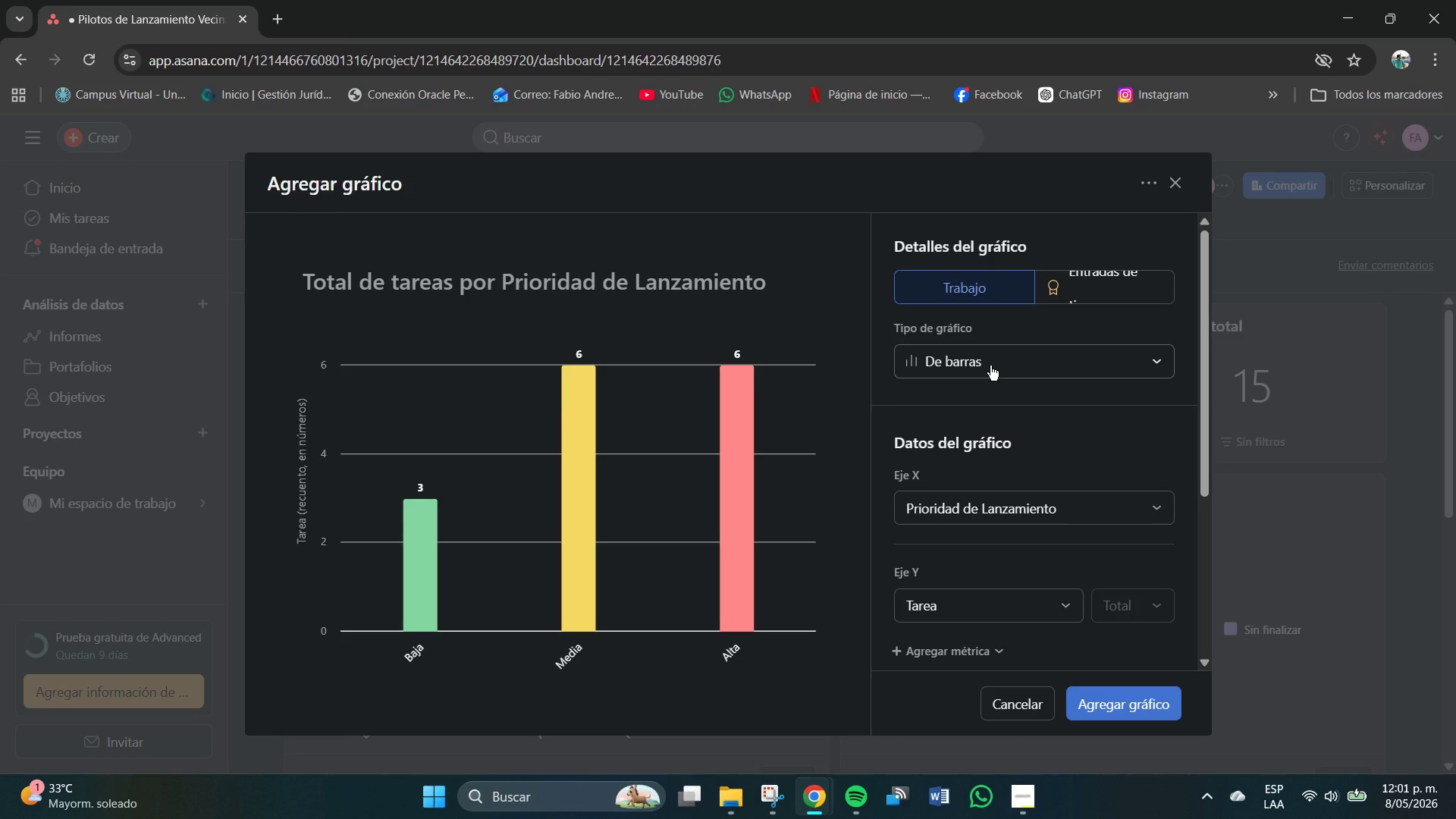 
scroll: coordinate [1031, 443], scroll_direction: down, amount: 1.0
 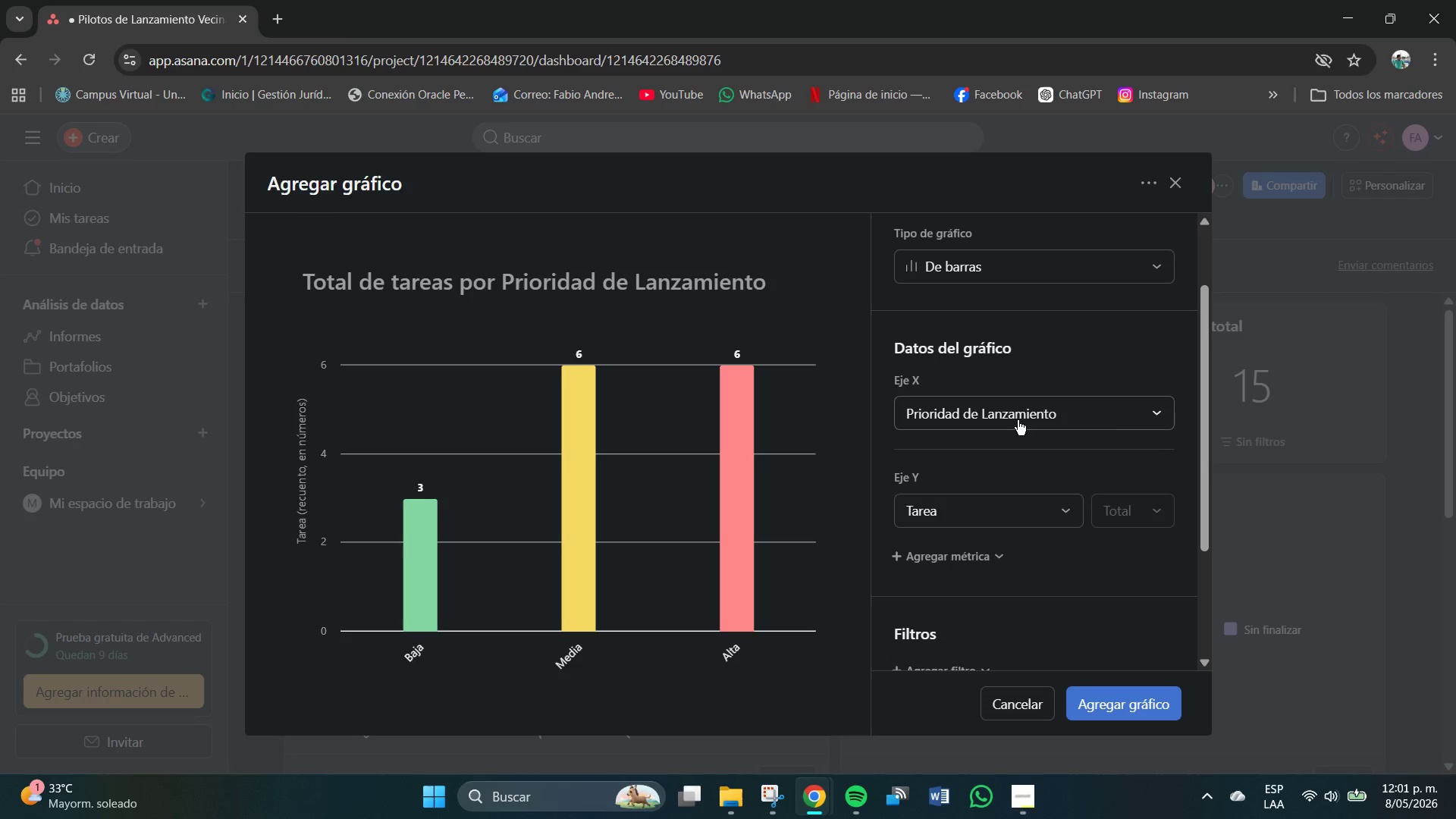 
left_click([1018, 419])
 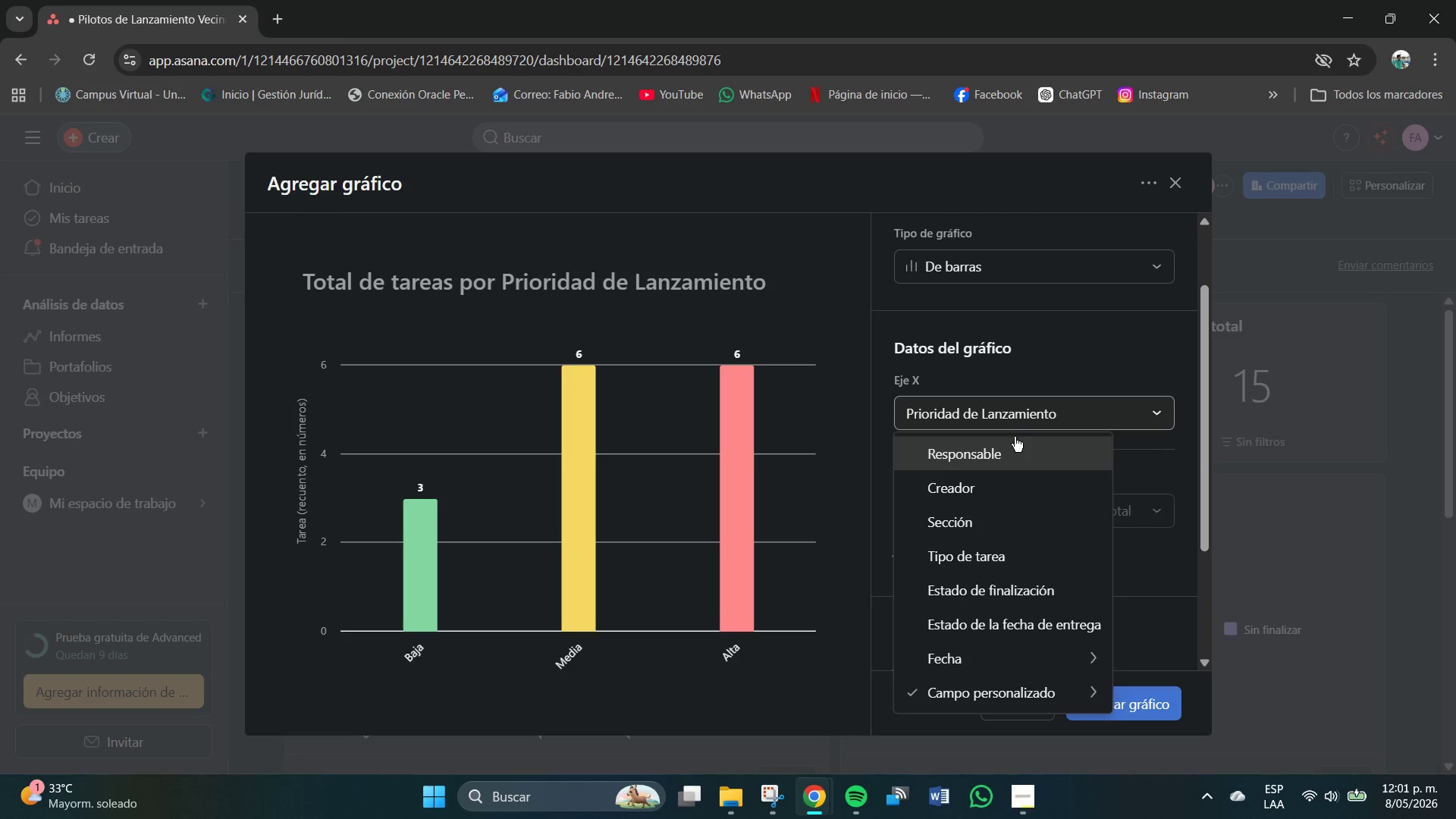 
wait(8.47)
 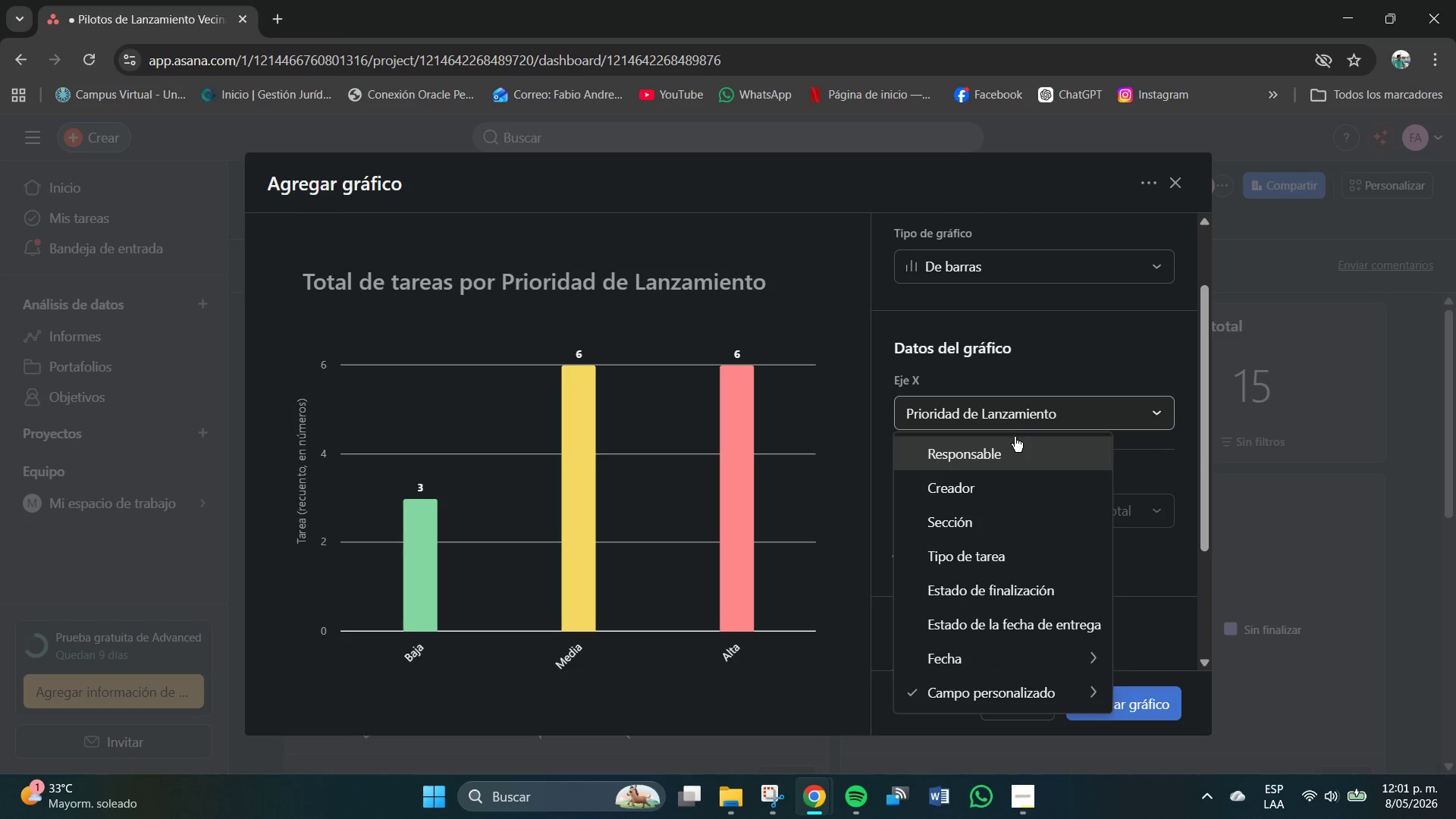 
scroll: coordinate [1009, 521], scroll_direction: down, amount: 1.0
 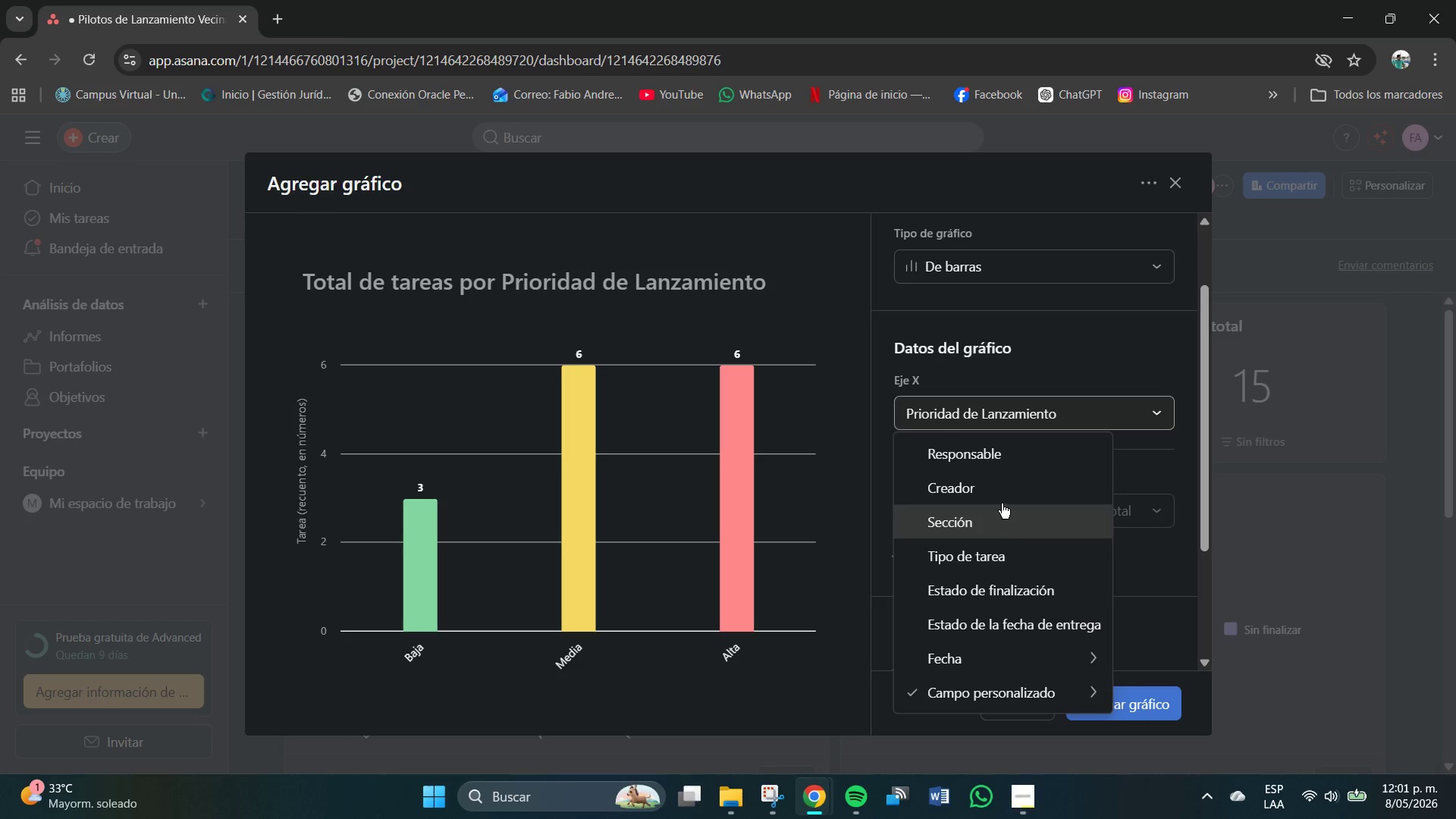 
left_click([1068, 380])
 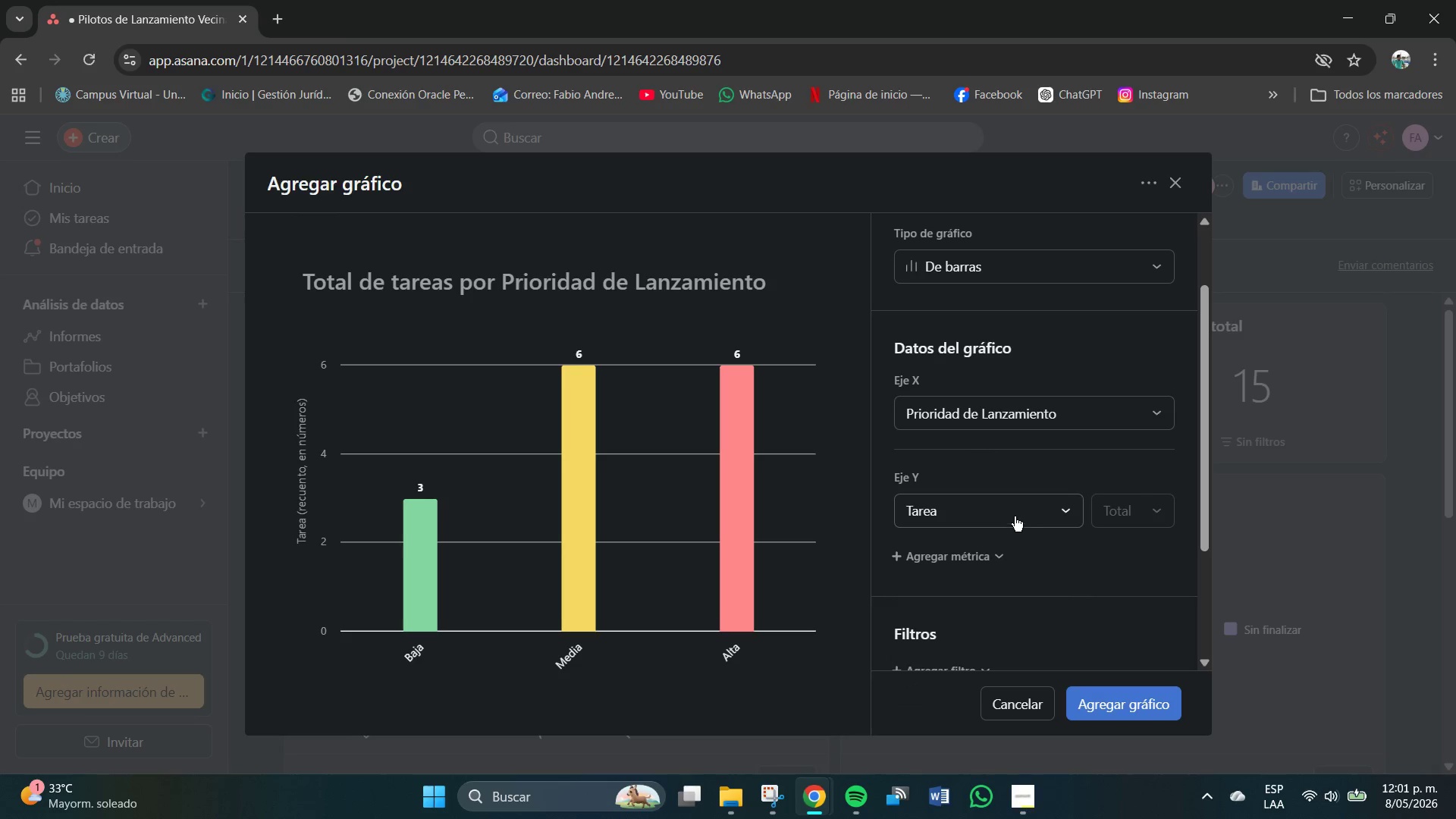 
left_click([1013, 515])
 